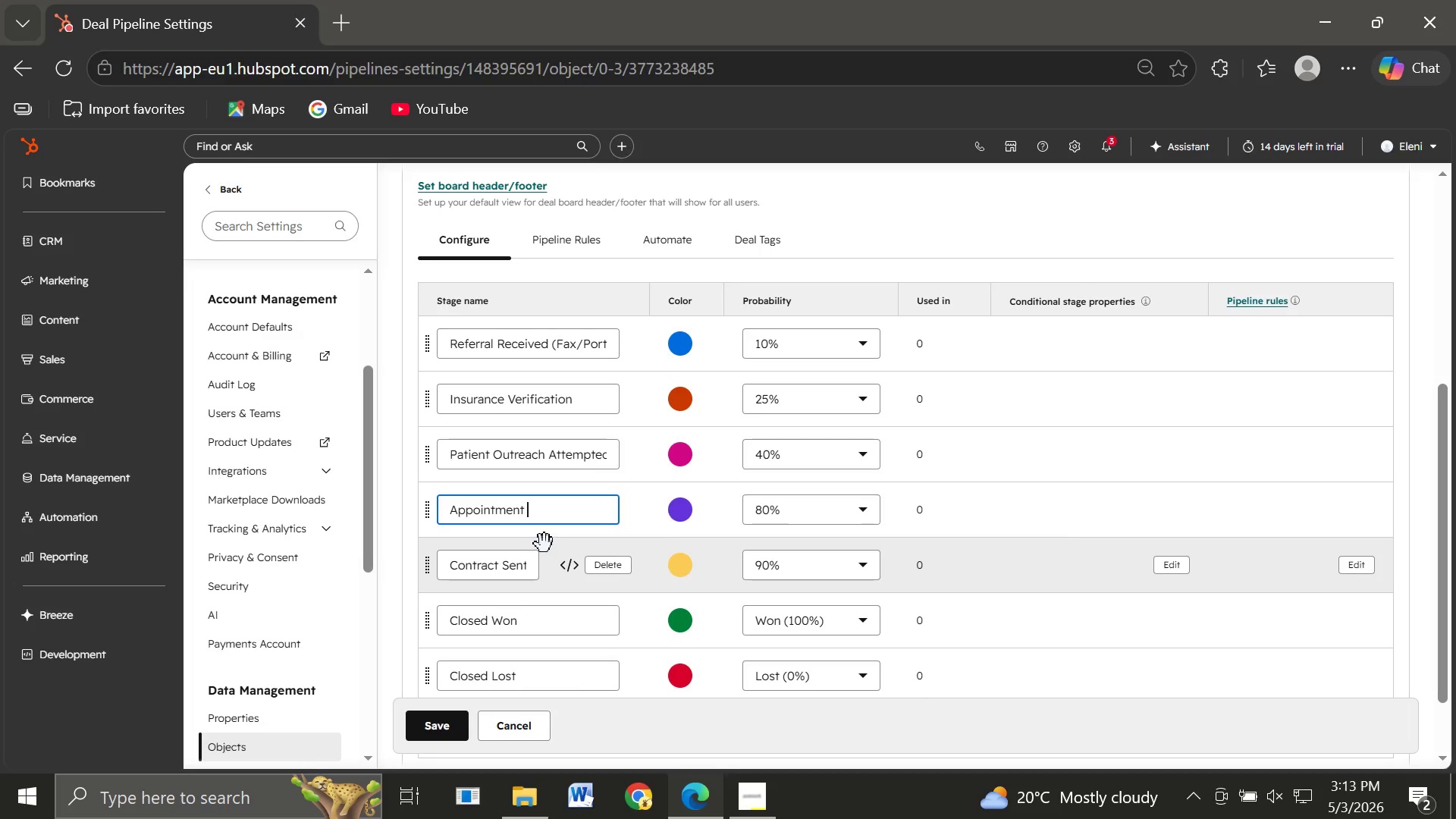 
left_click([529, 514])
 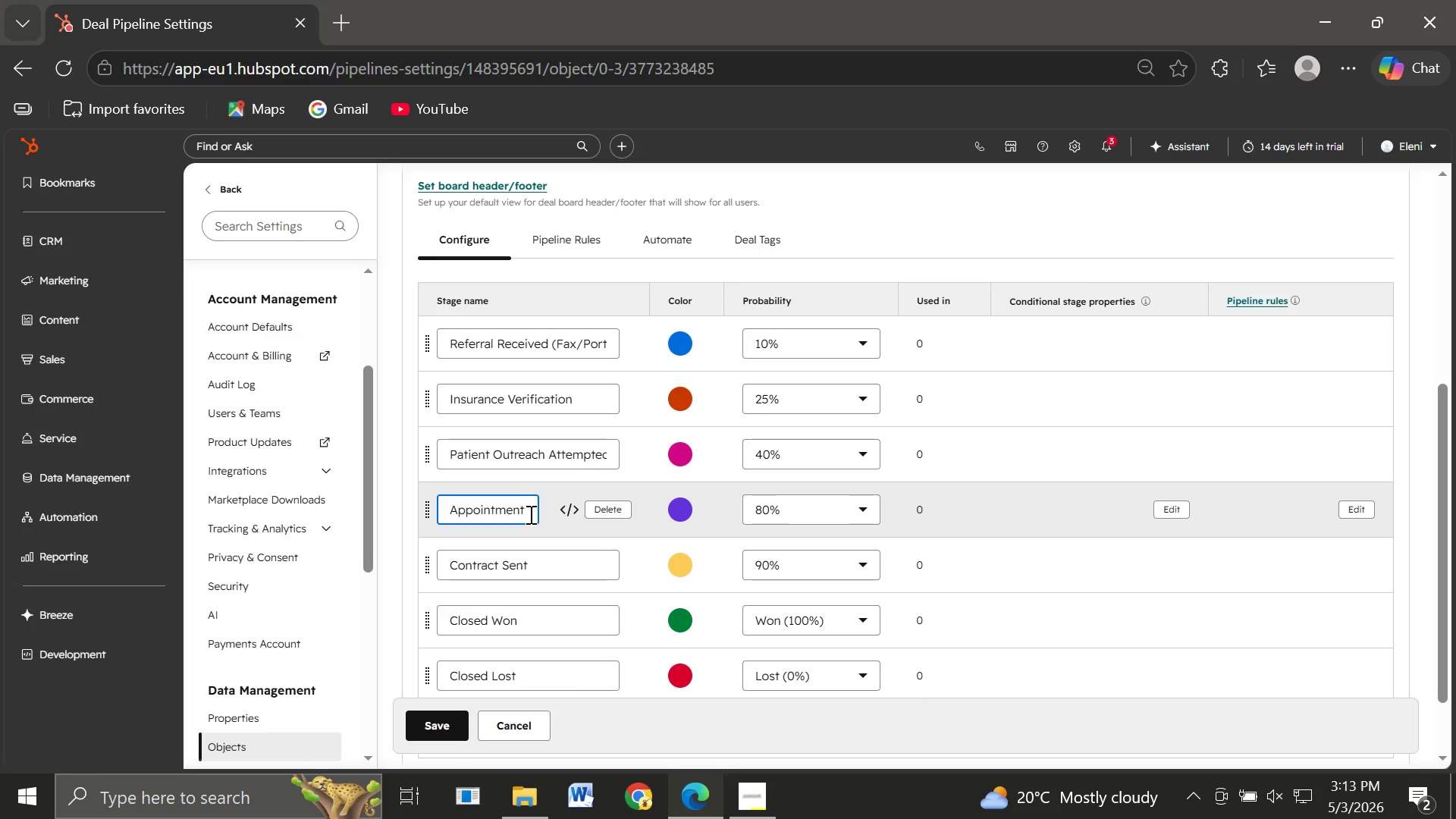 
double_click([529, 514])
 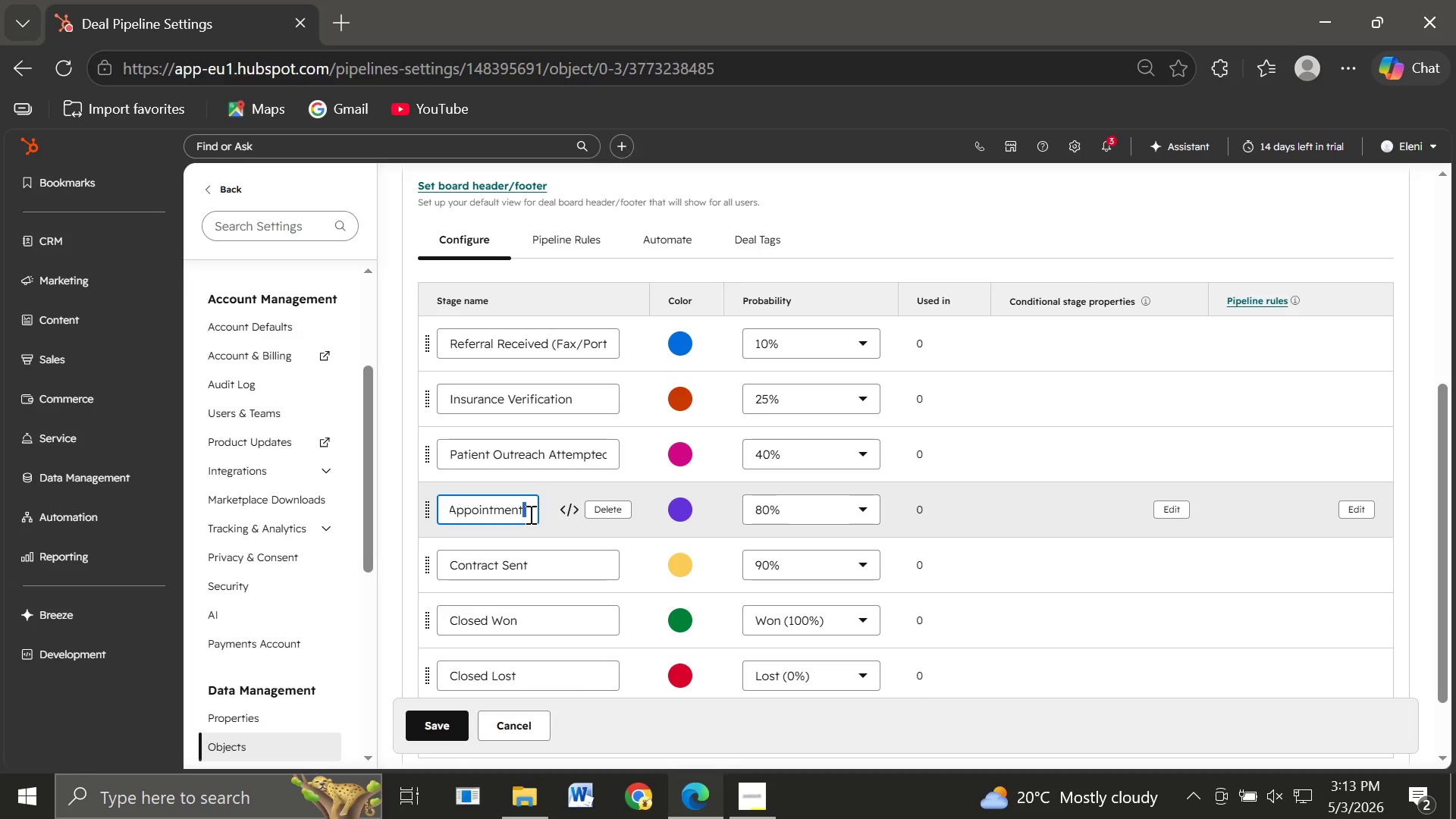 
left_click([529, 514])
 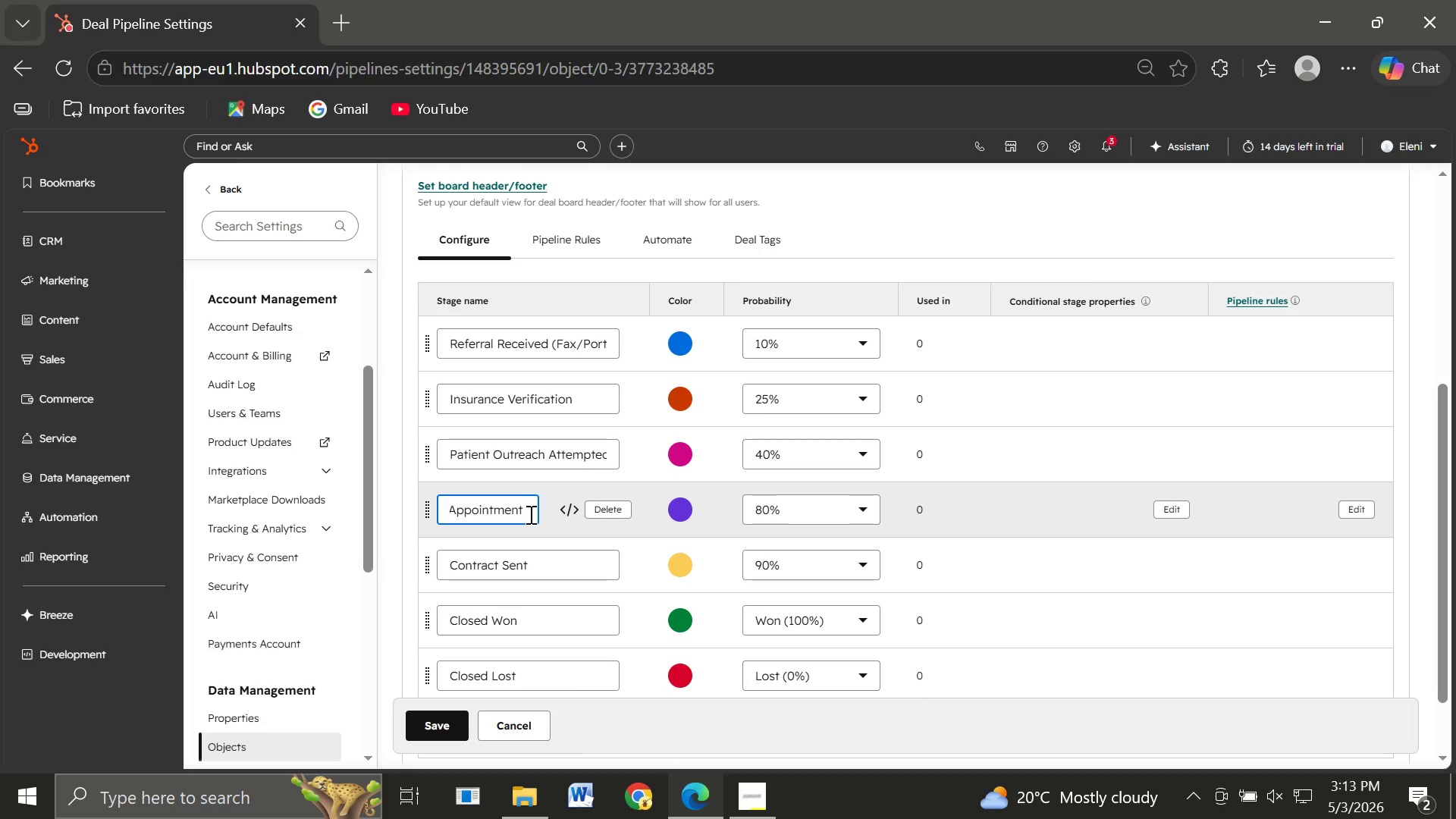 
type(Scheduk)
key(Backspace)
type(led)
 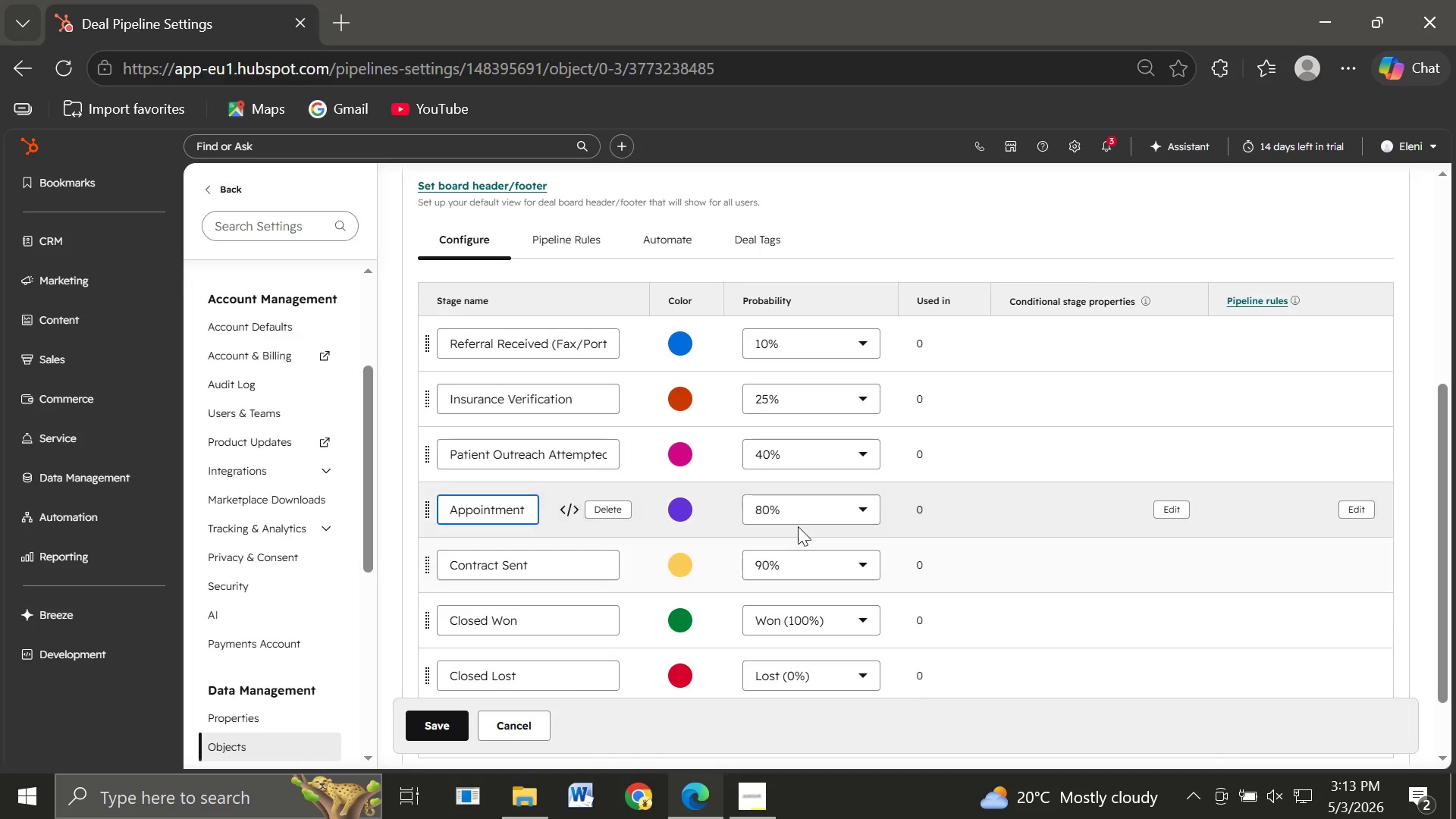 
left_click([799, 510])
 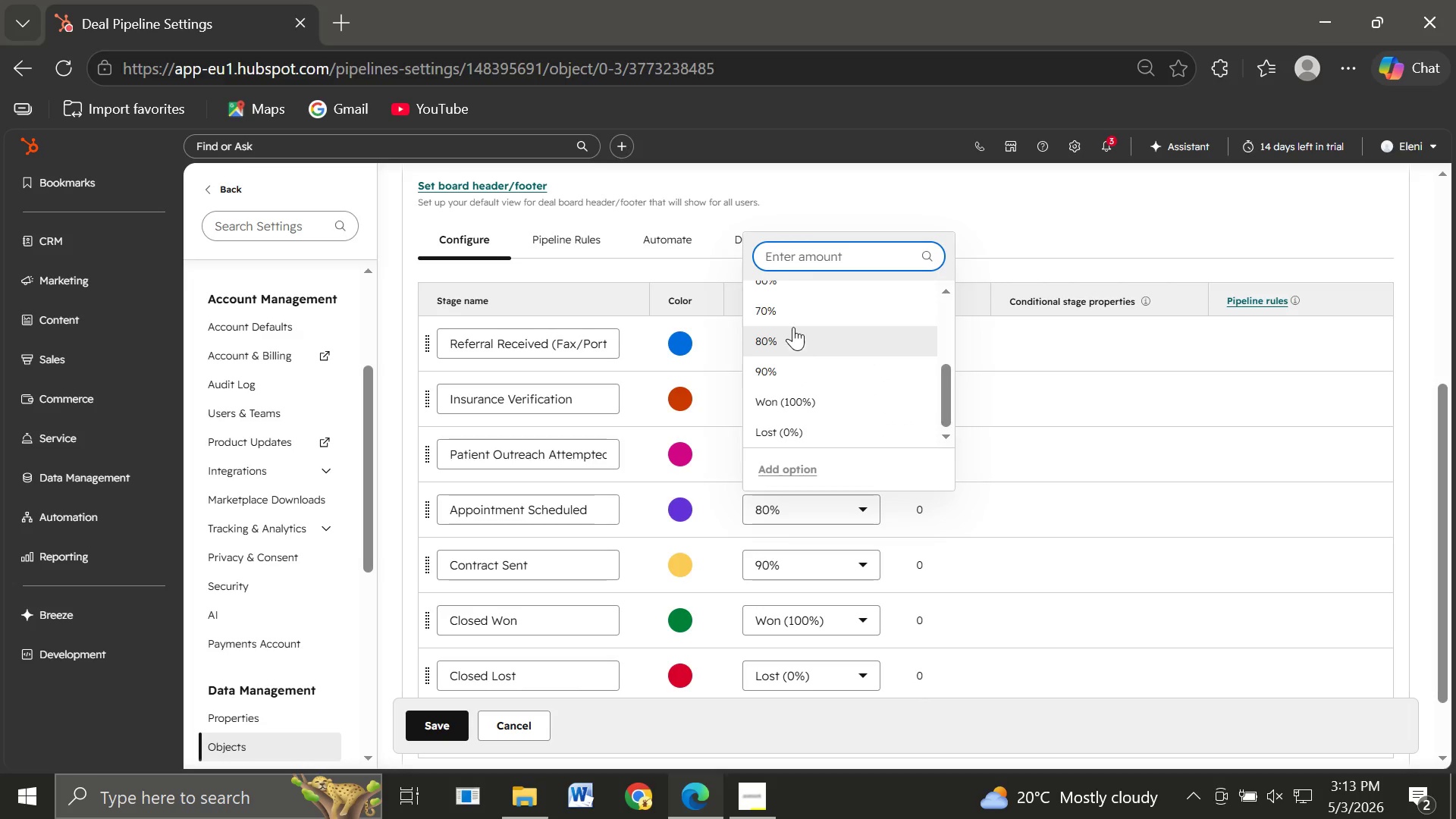 
left_click([772, 299])
 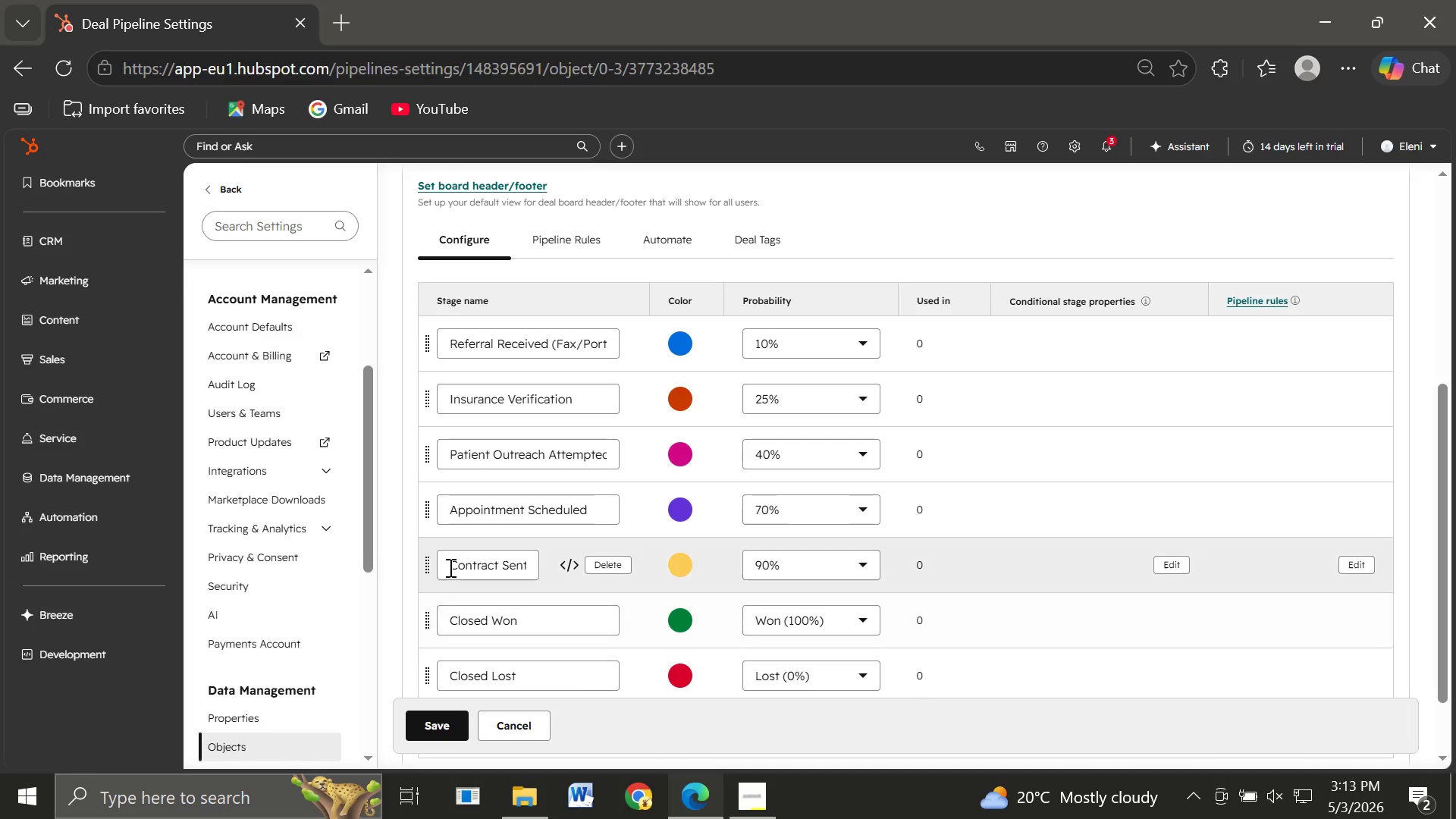 
double_click([449, 567])
 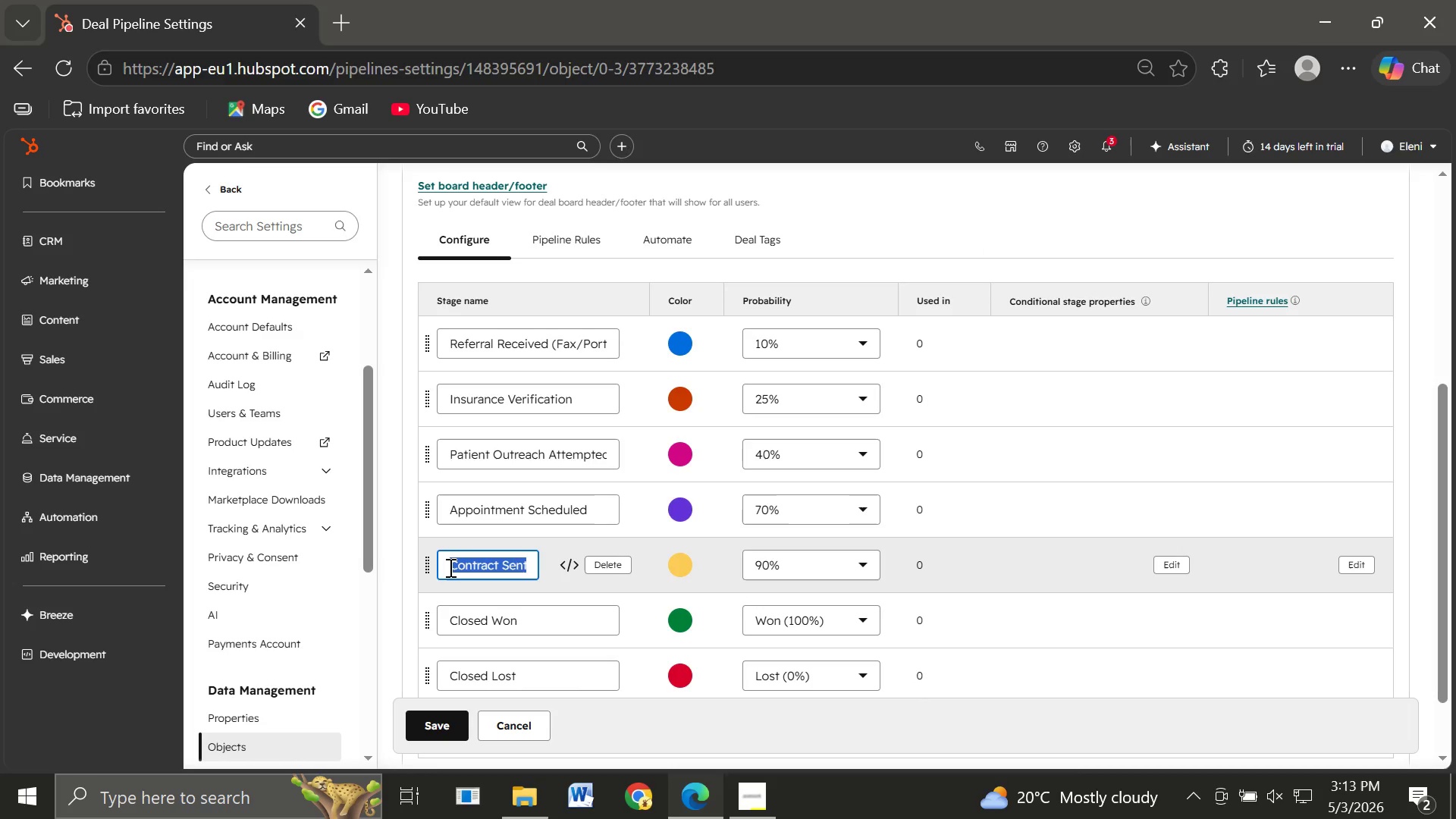 
triple_click([449, 567])
 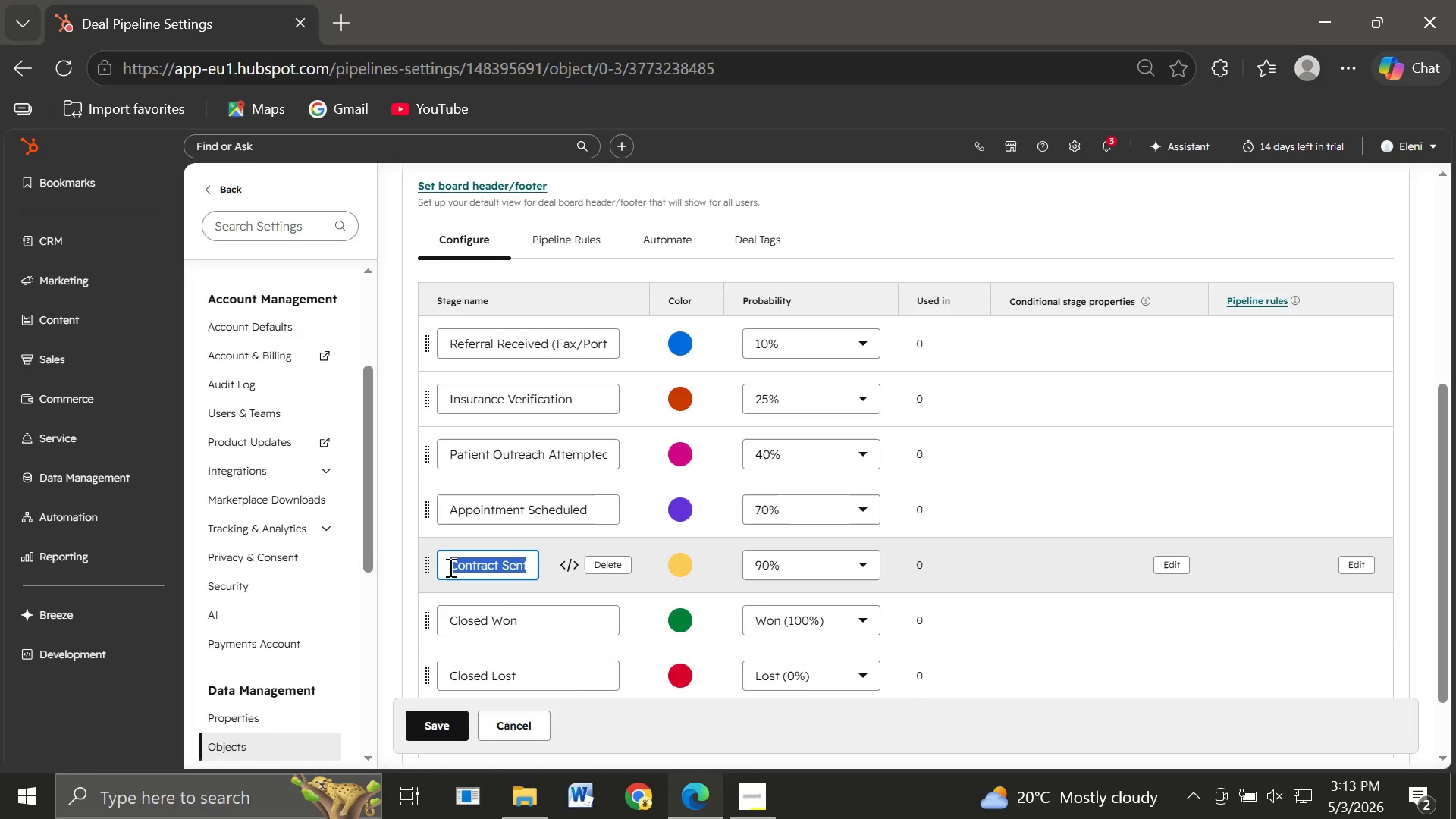 
triple_click([449, 567])
 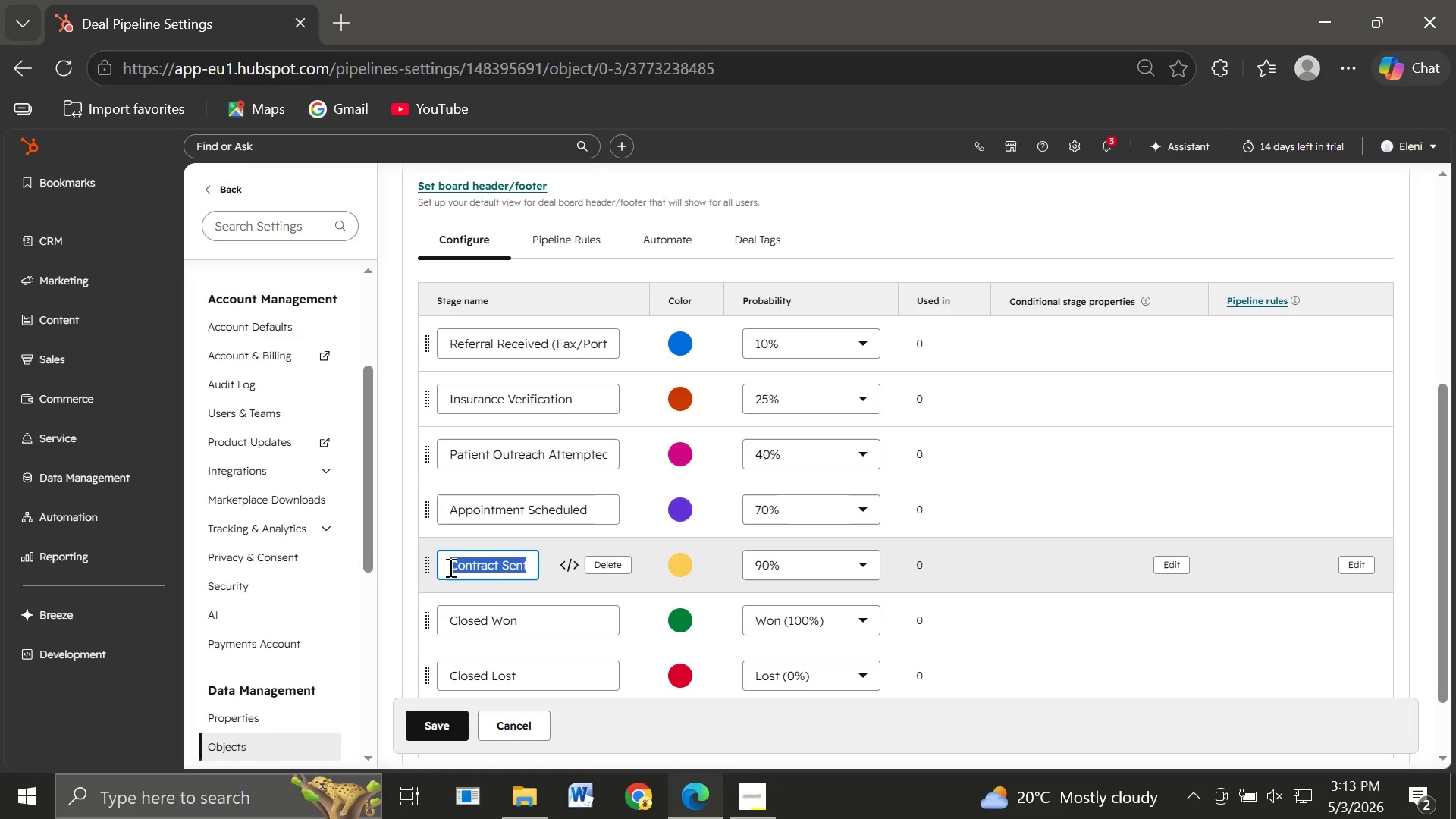 
type(Intake Completed)
 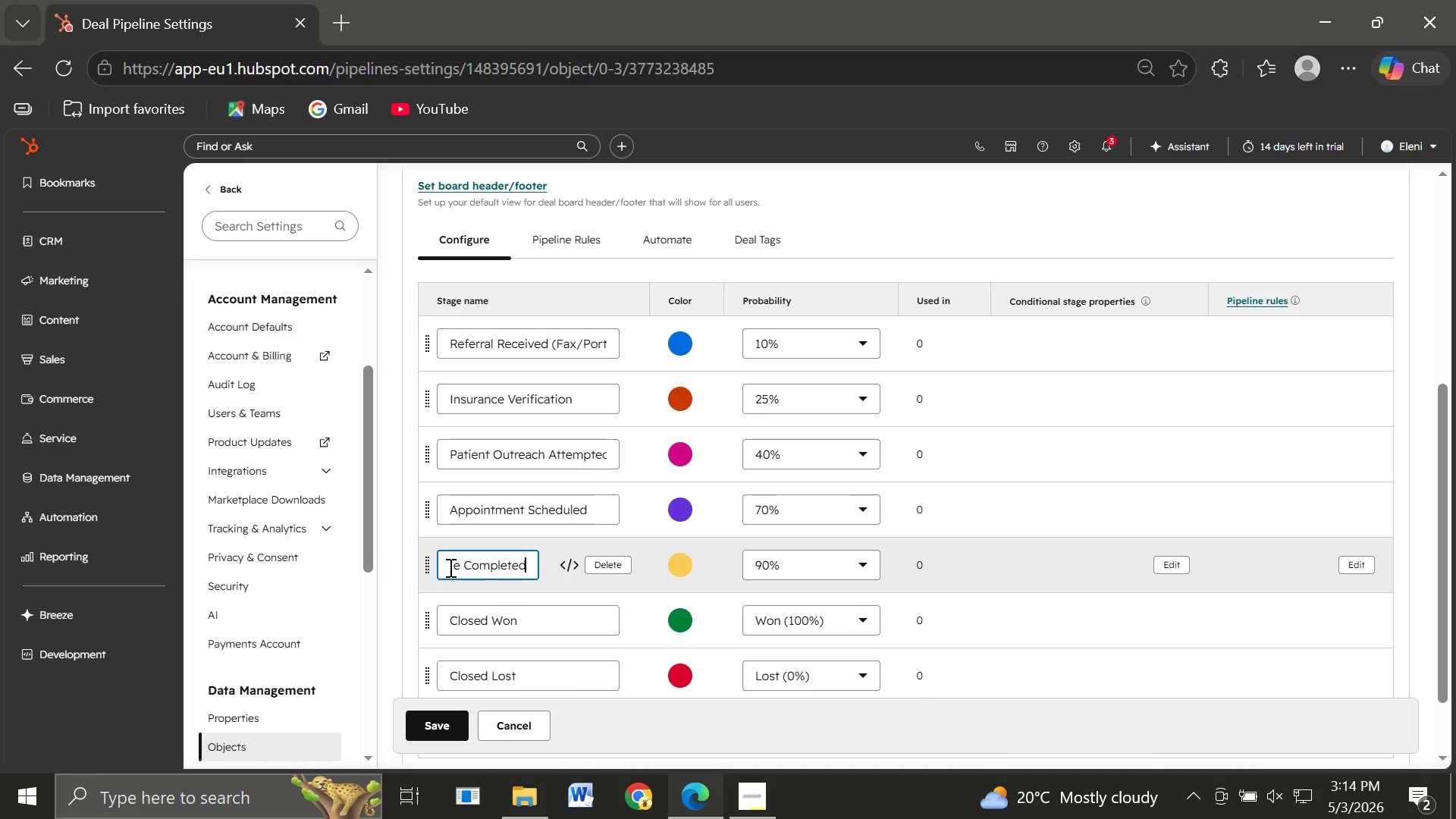 
double_click([447, 623])
 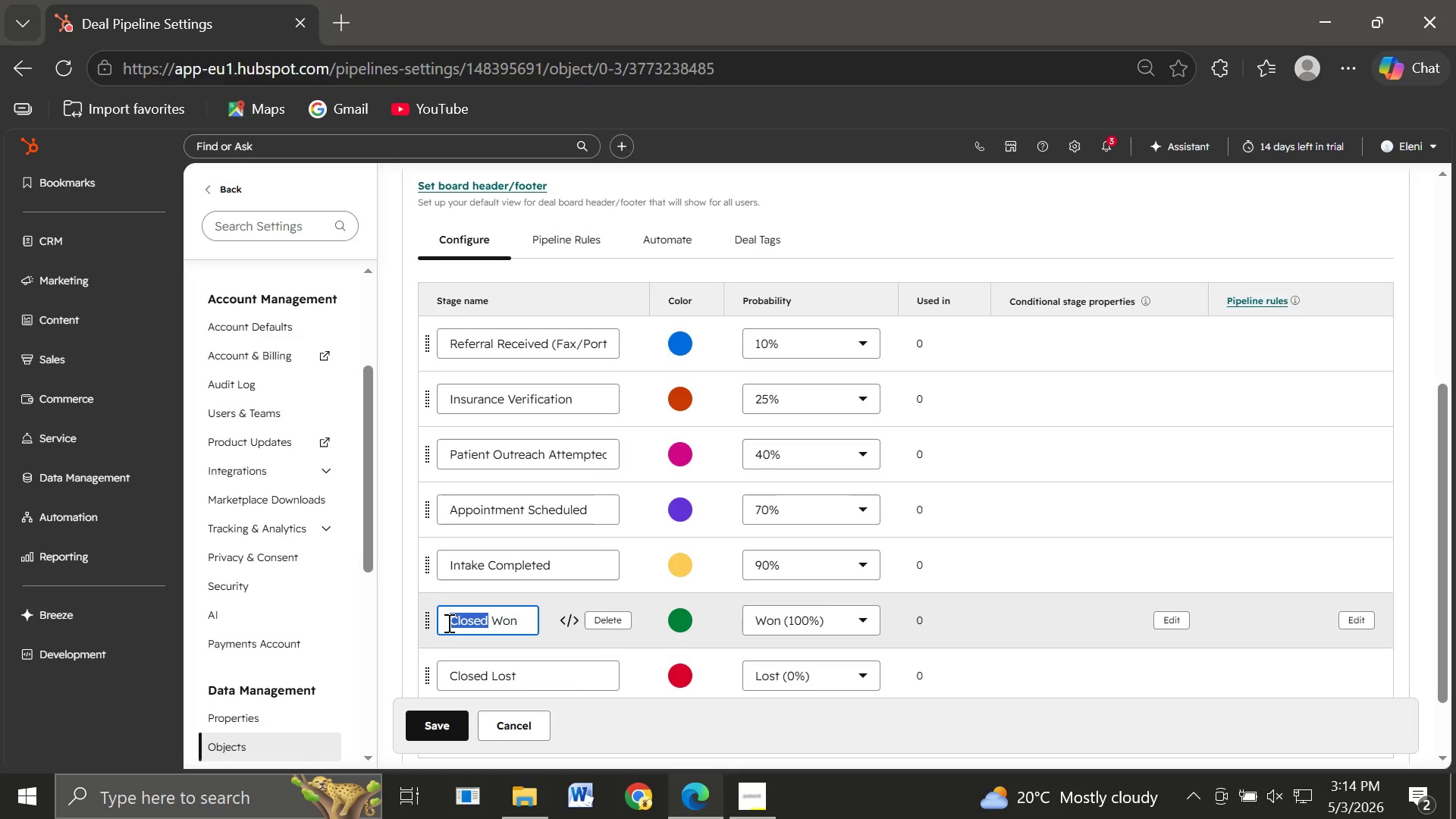 
triple_click([447, 623])
 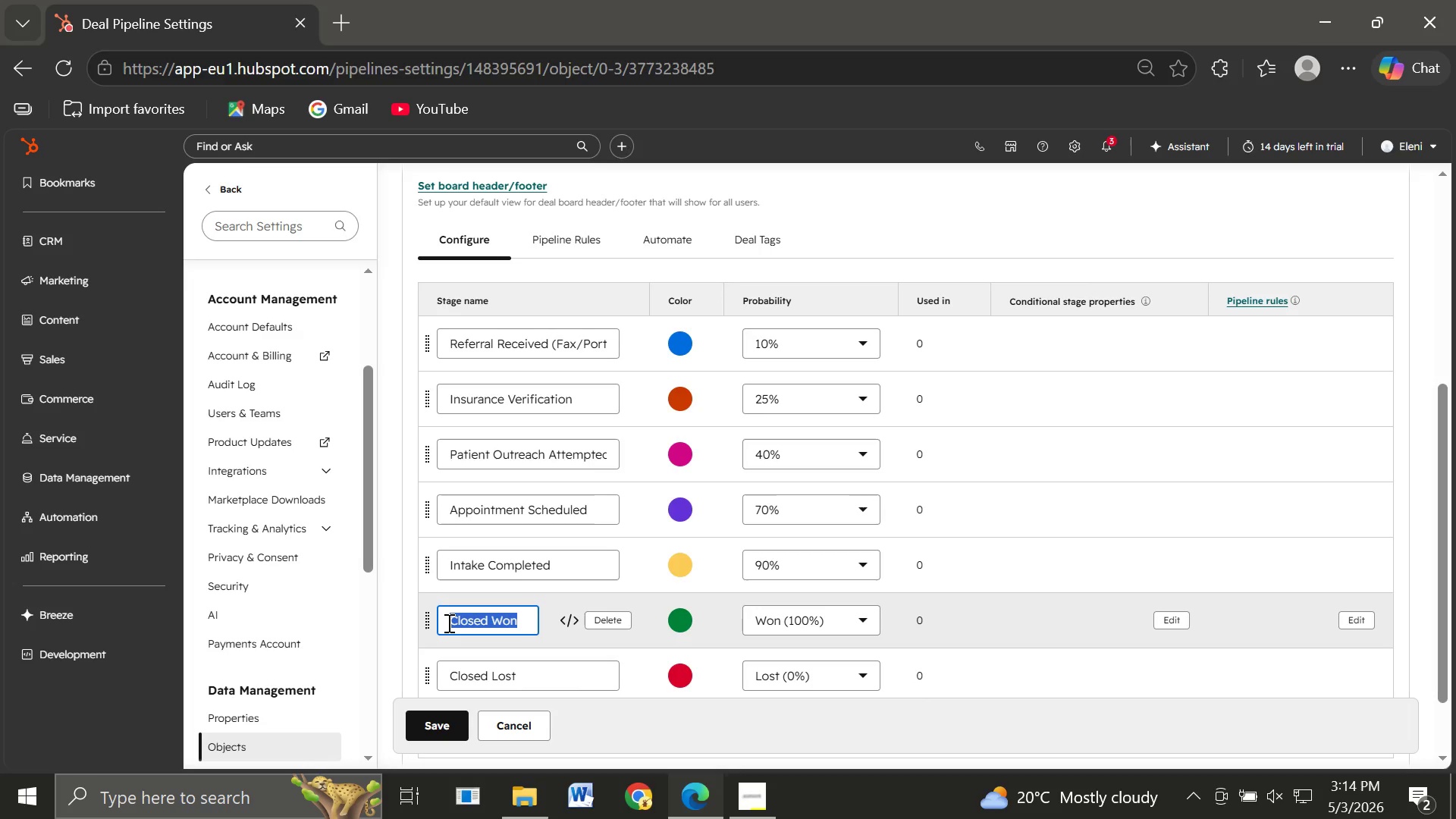 
triple_click([447, 623])
 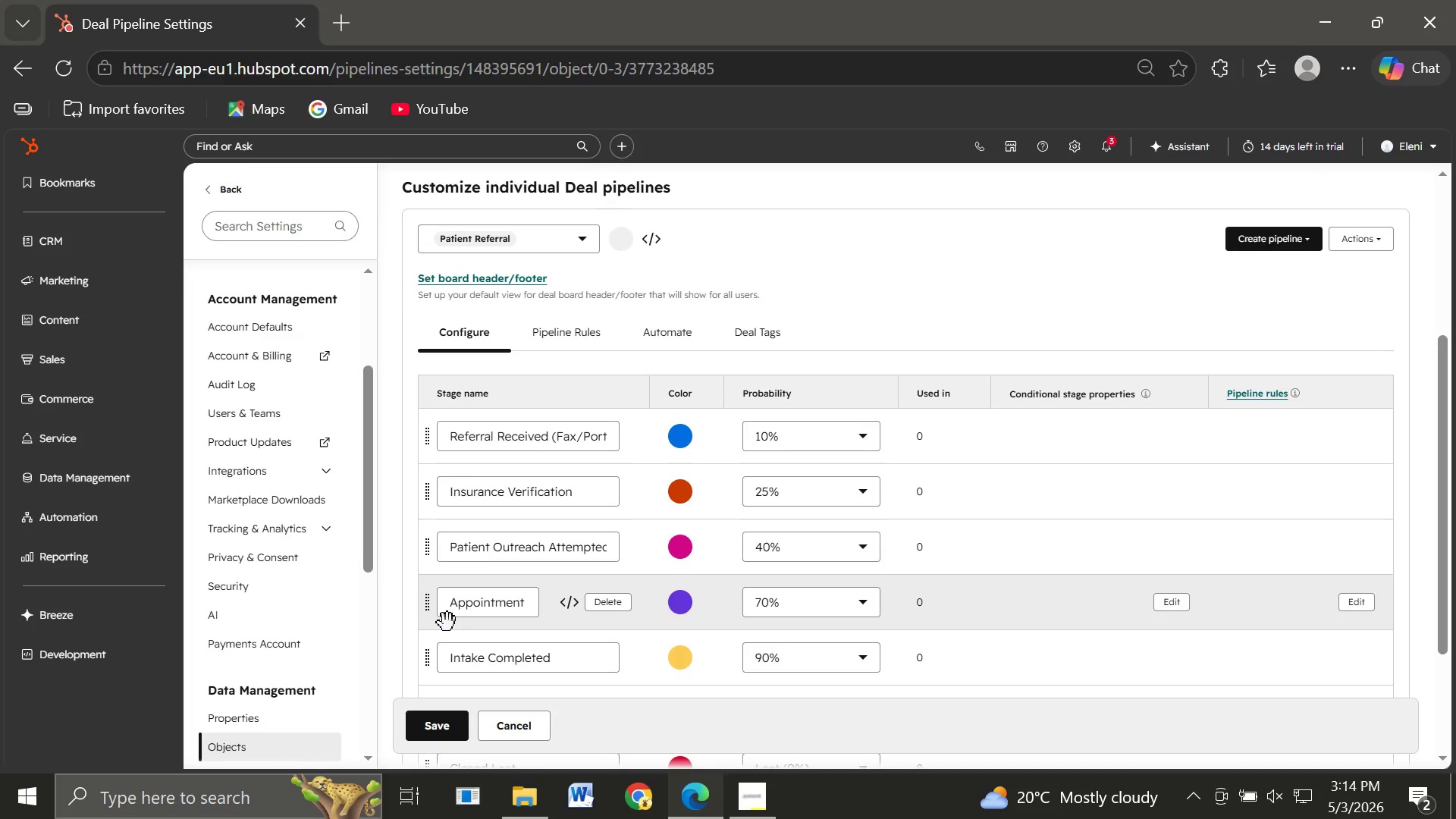 
wait(43.52)
 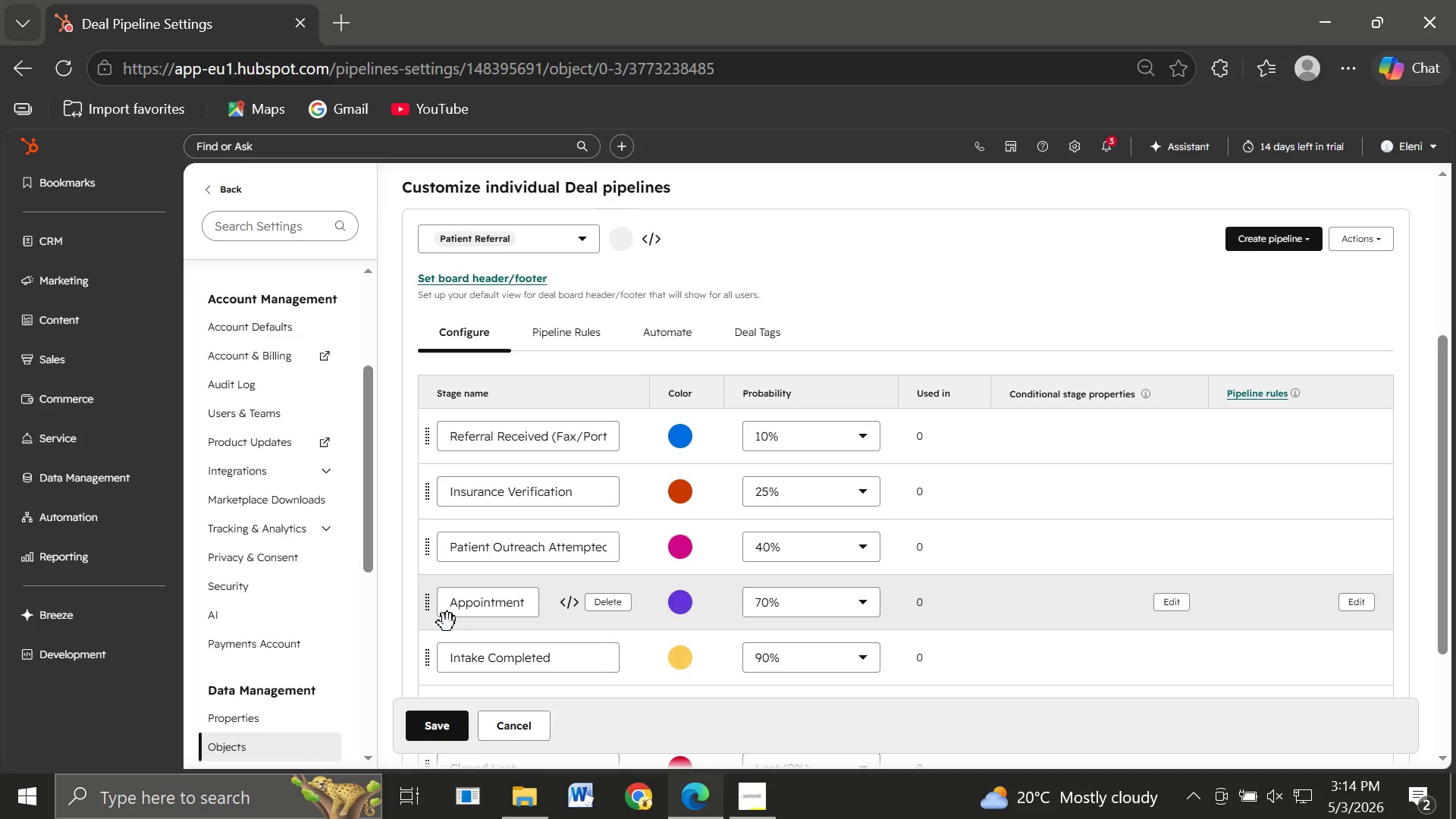 
type(E)
key(Backspace)
type(Referra;)
key(Backspace)
type(l )
 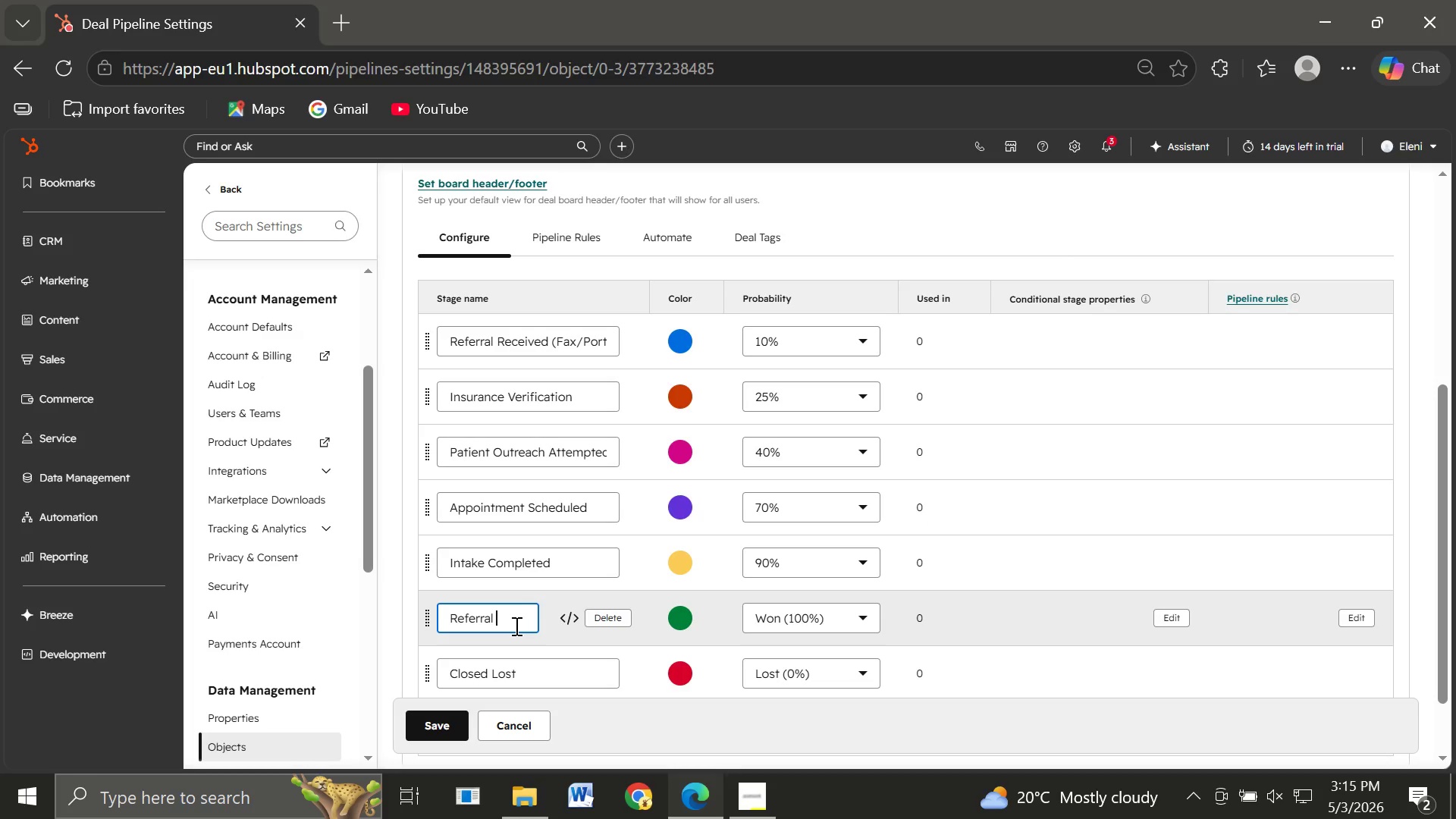 
wait(11.78)
 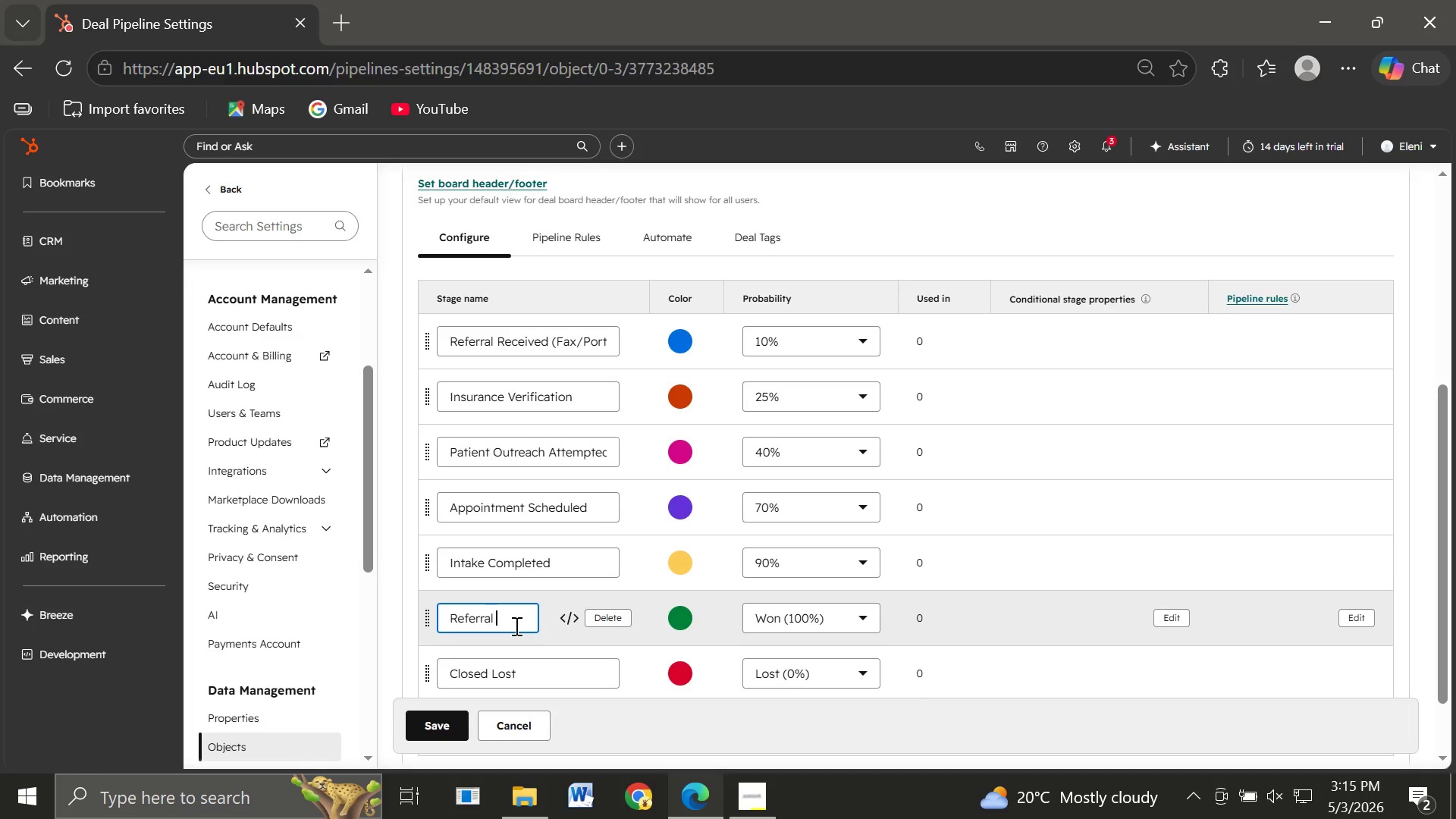 
type(De)
 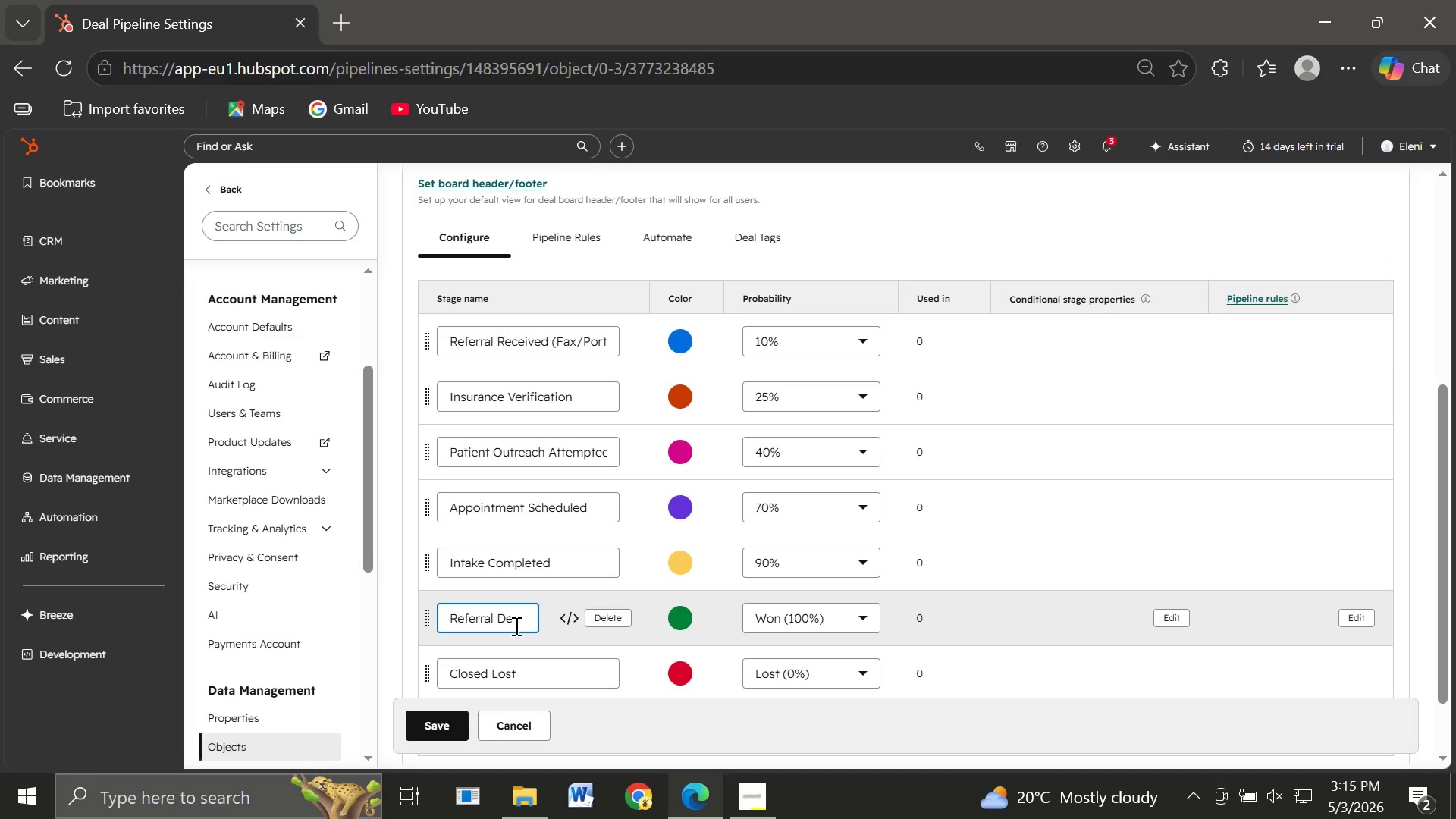 
type(clined/)
 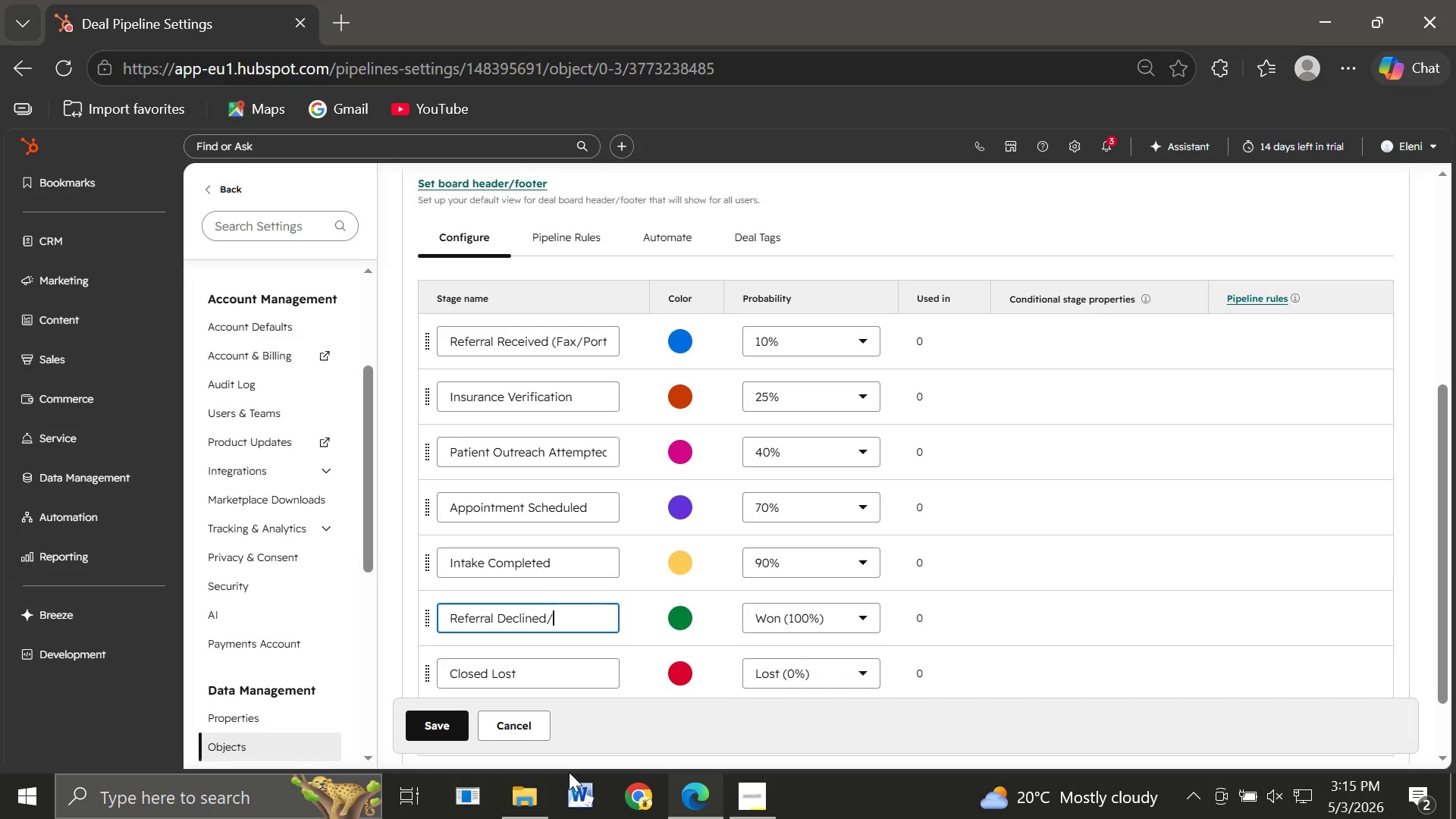 
type(Lost ()
 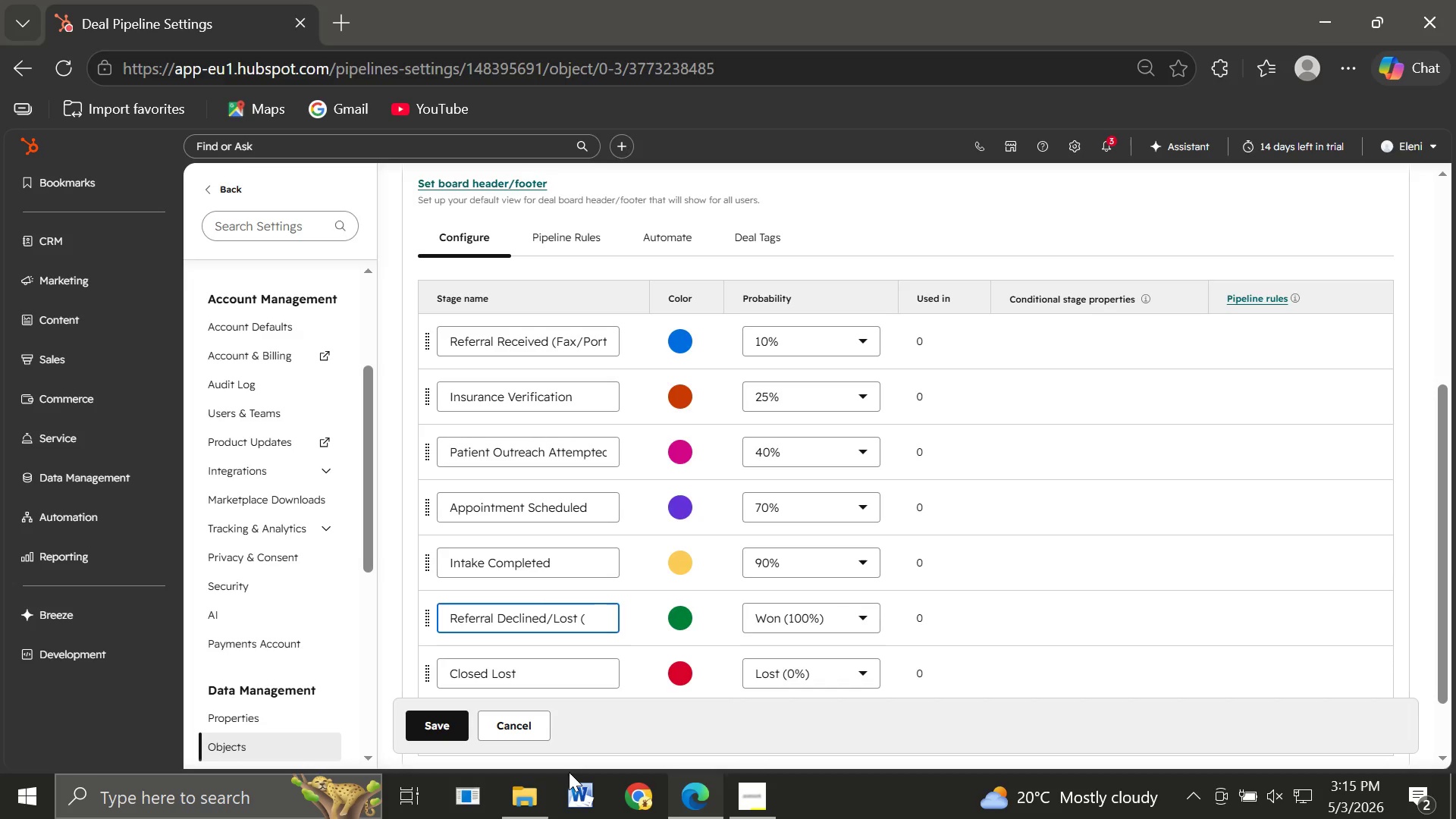 
type(Closed Losed)
 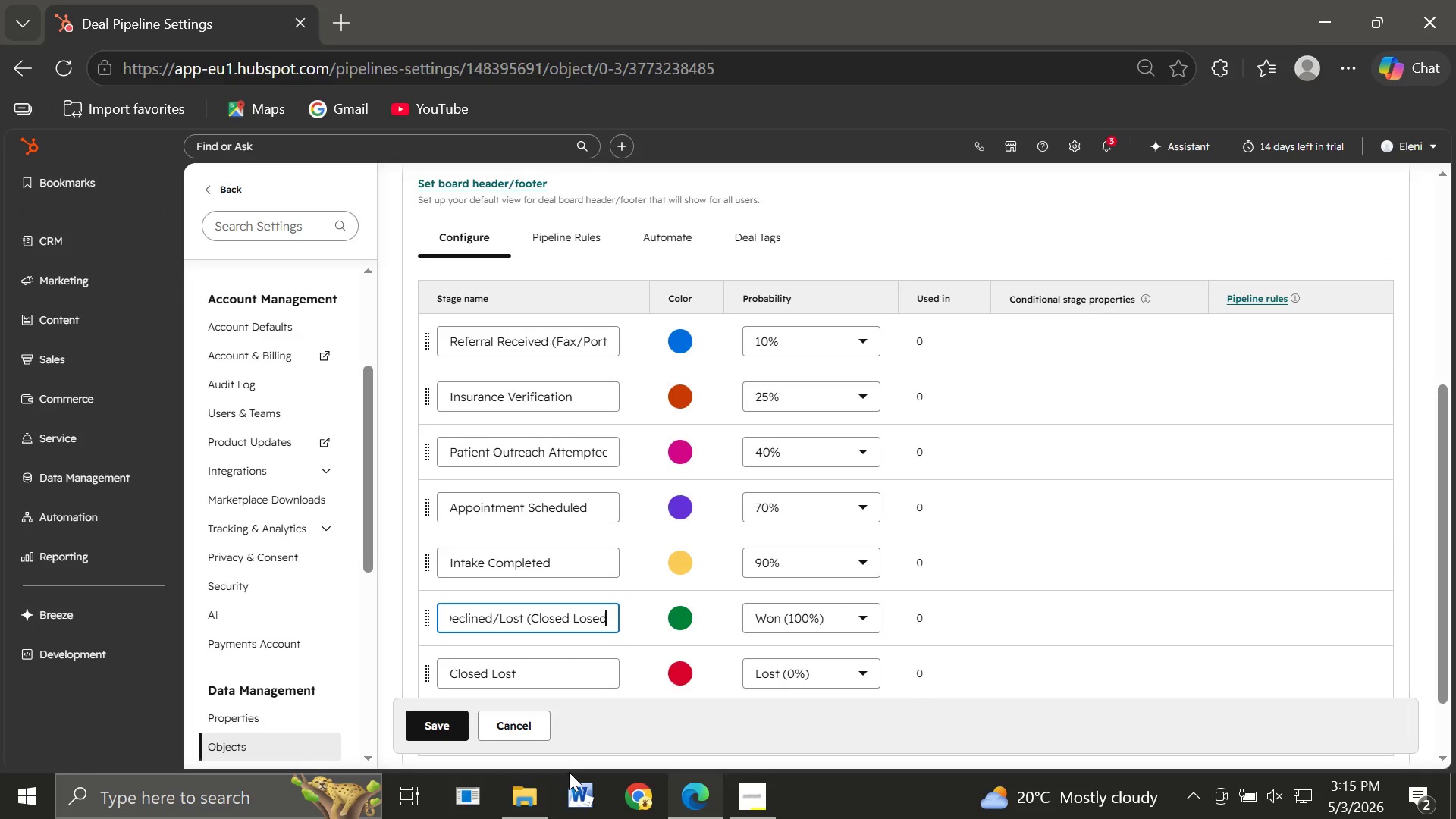 
wait(6.25)
 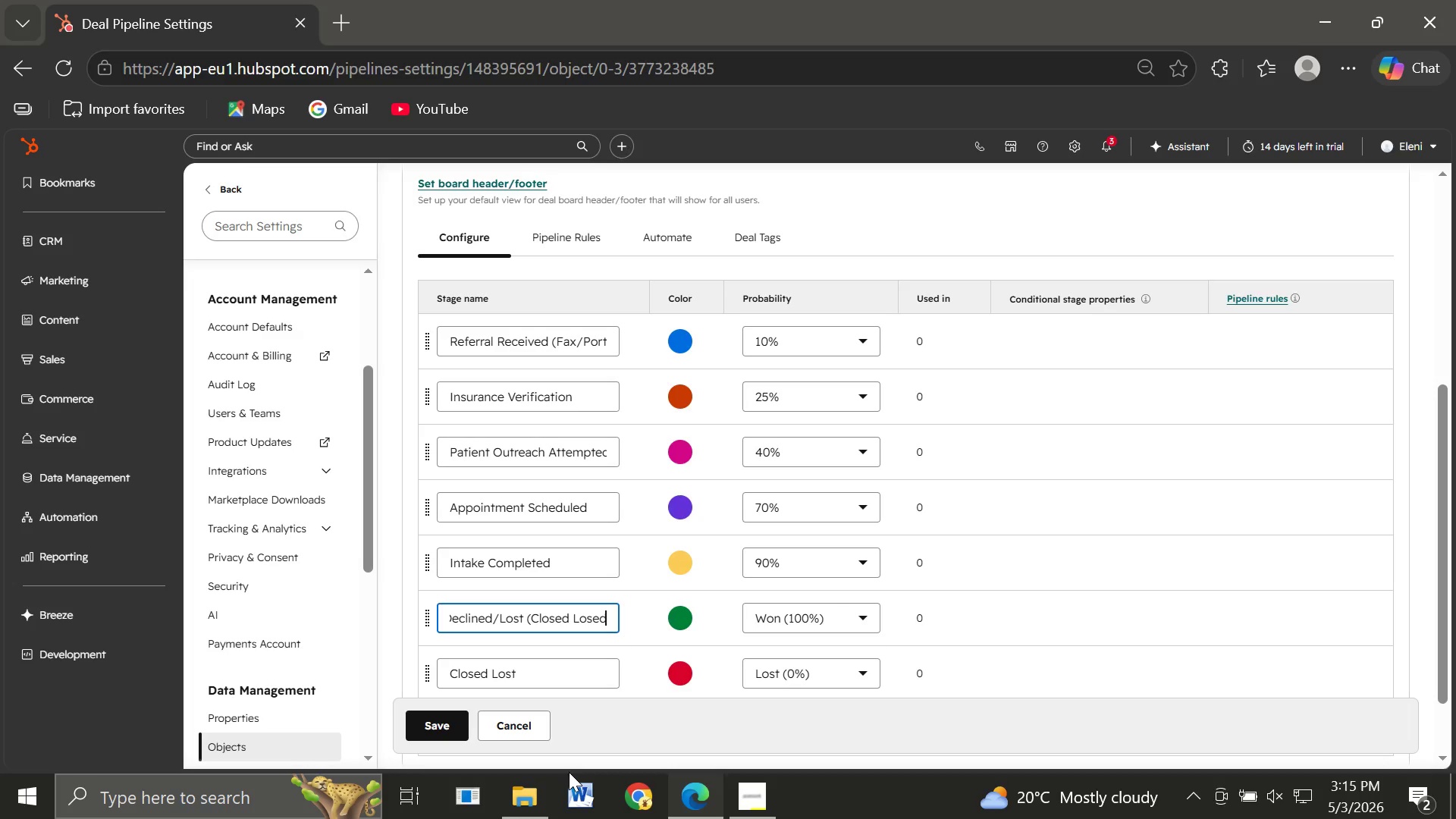 
key(Backspace)
key(Backspace)
type(t))
 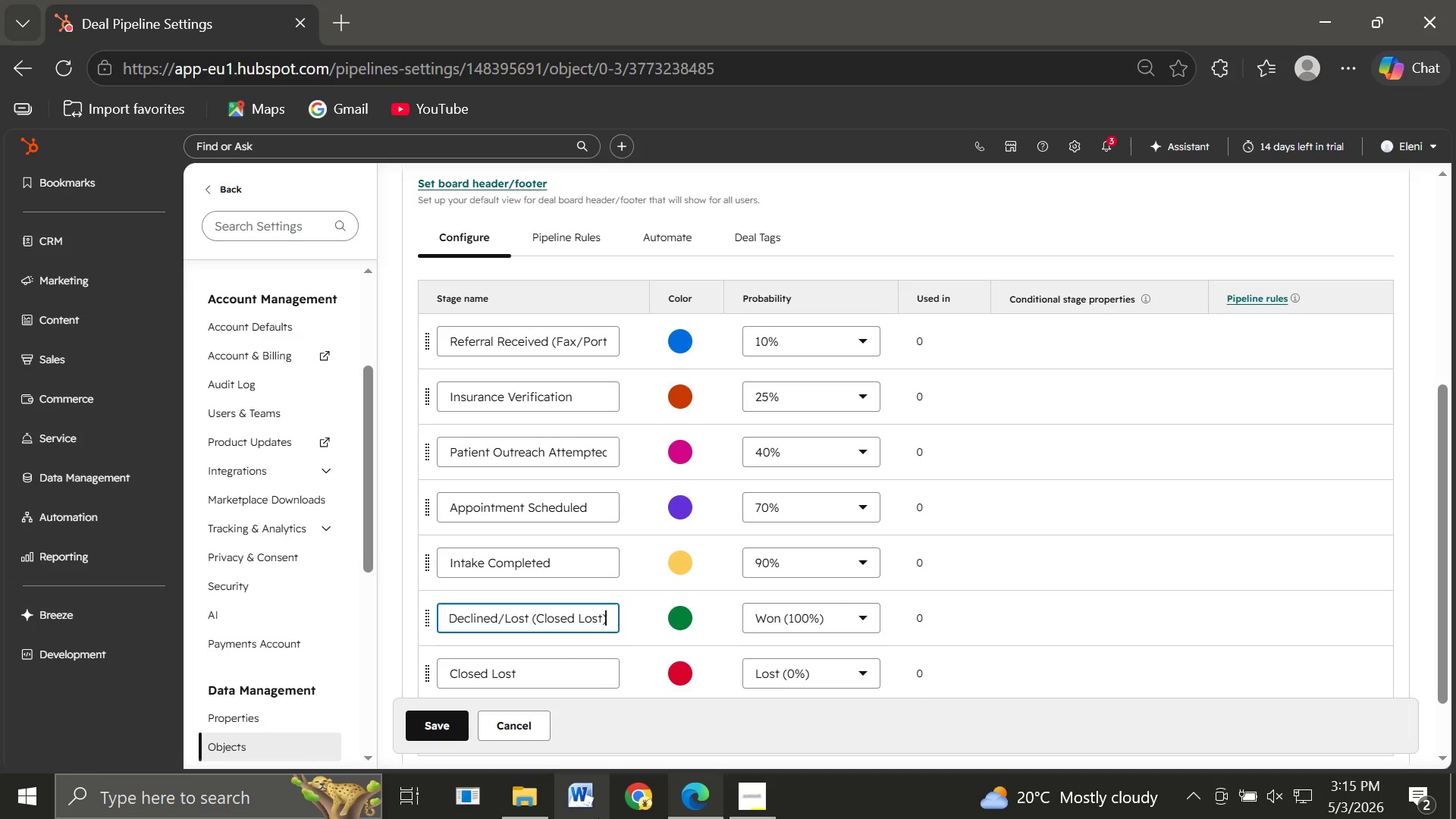 
wait(6.55)
 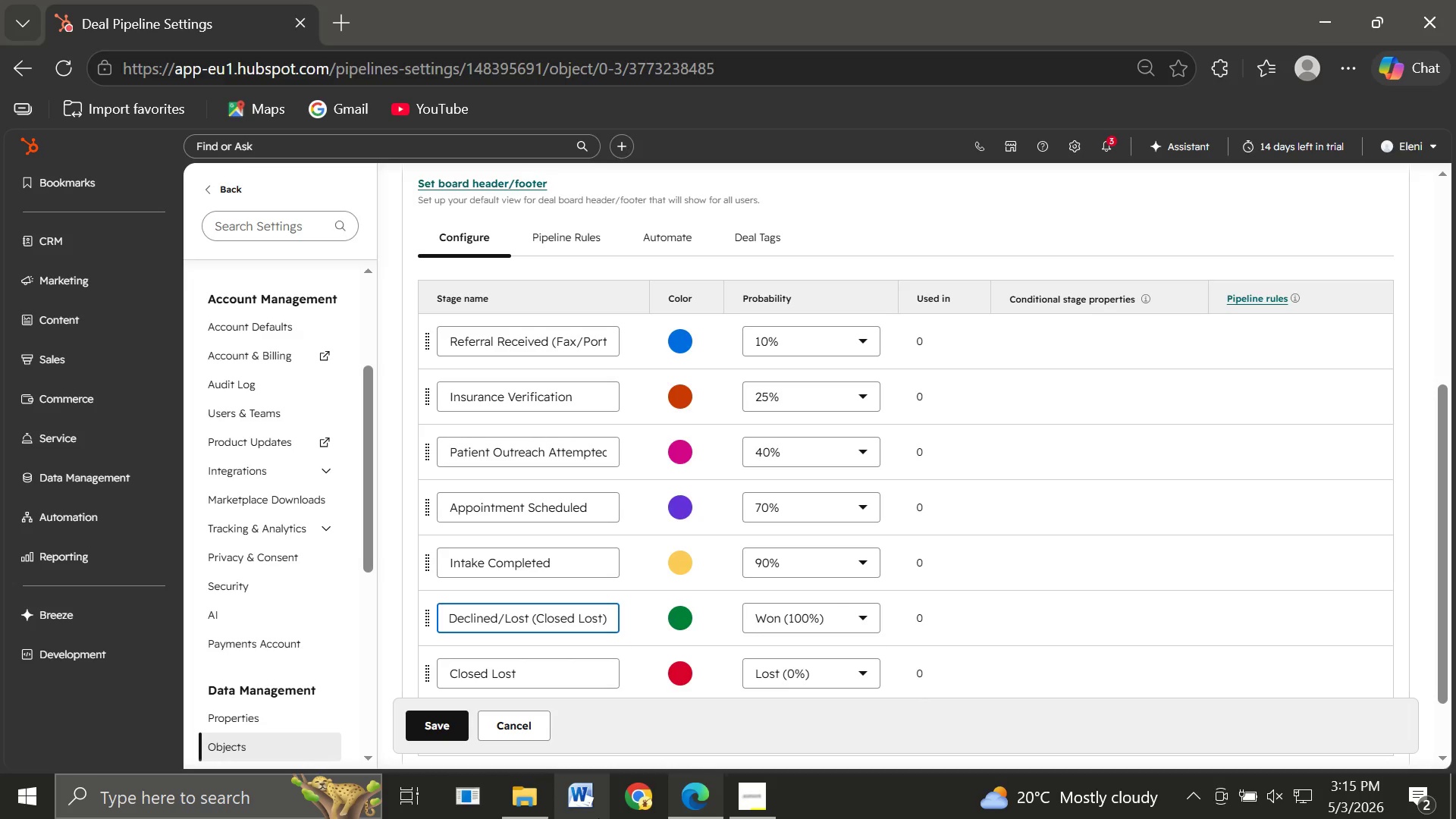 
left_click([610, 673])
 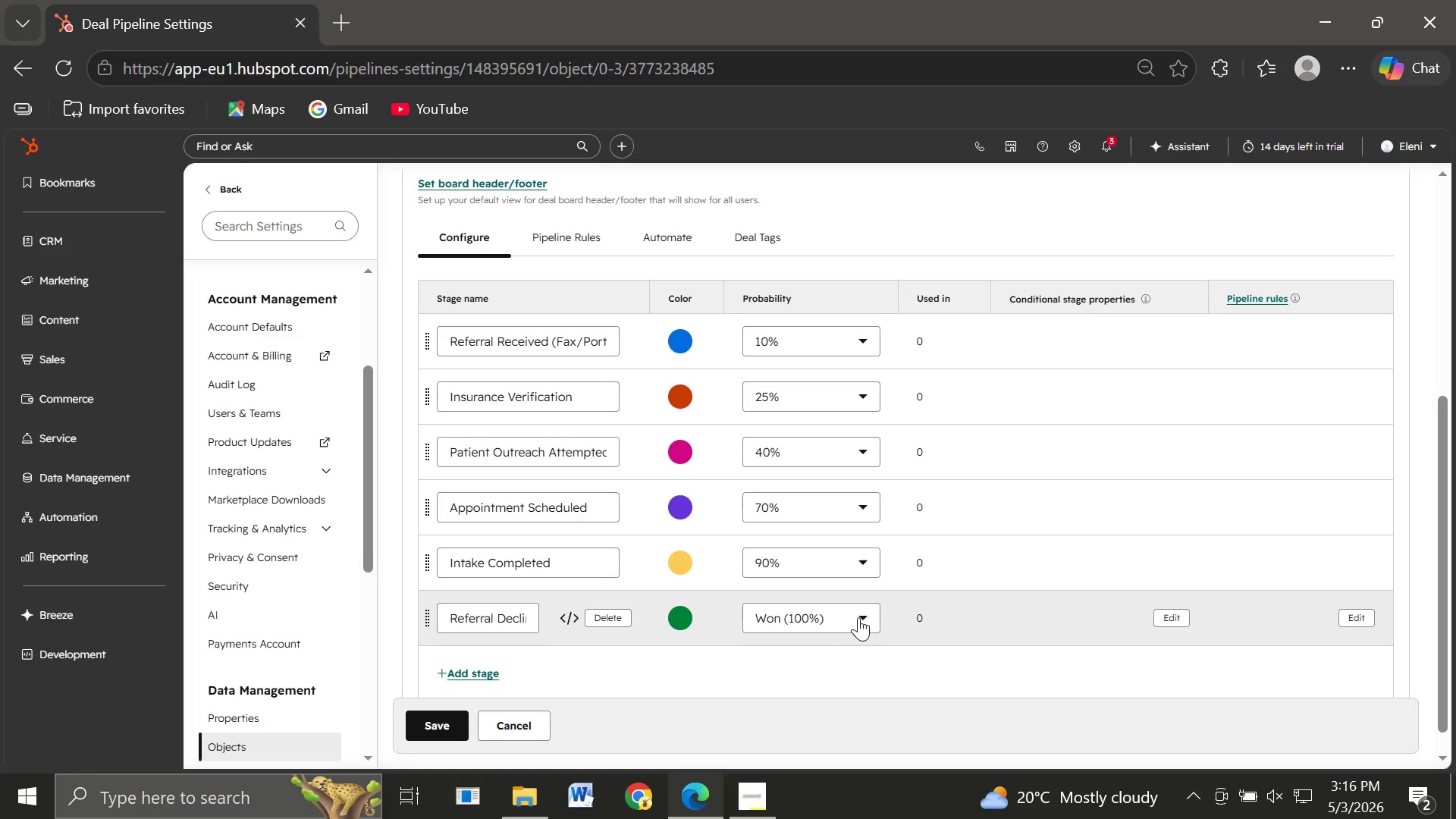 
left_click([847, 617])
 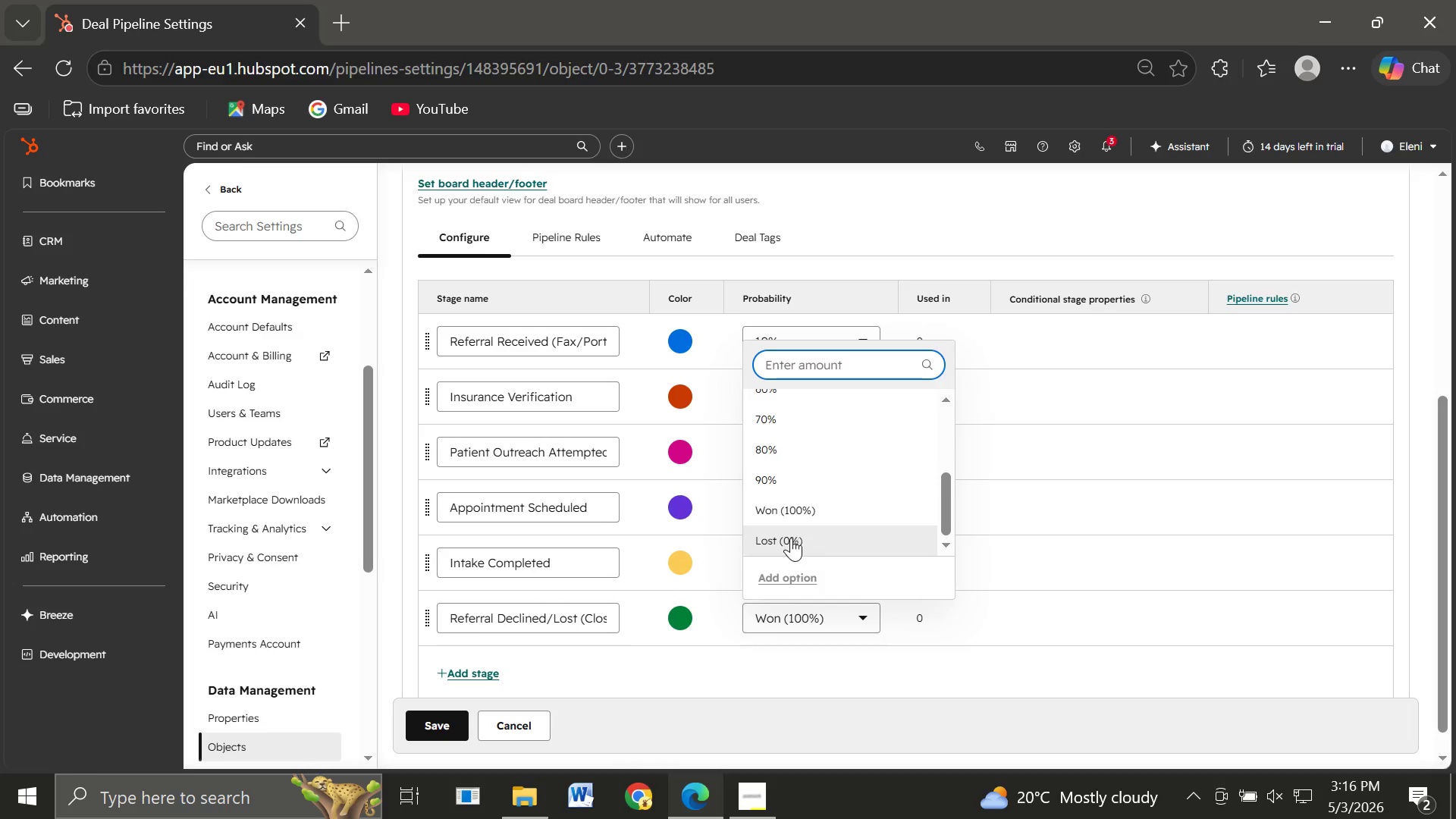 
left_click([786, 538])
 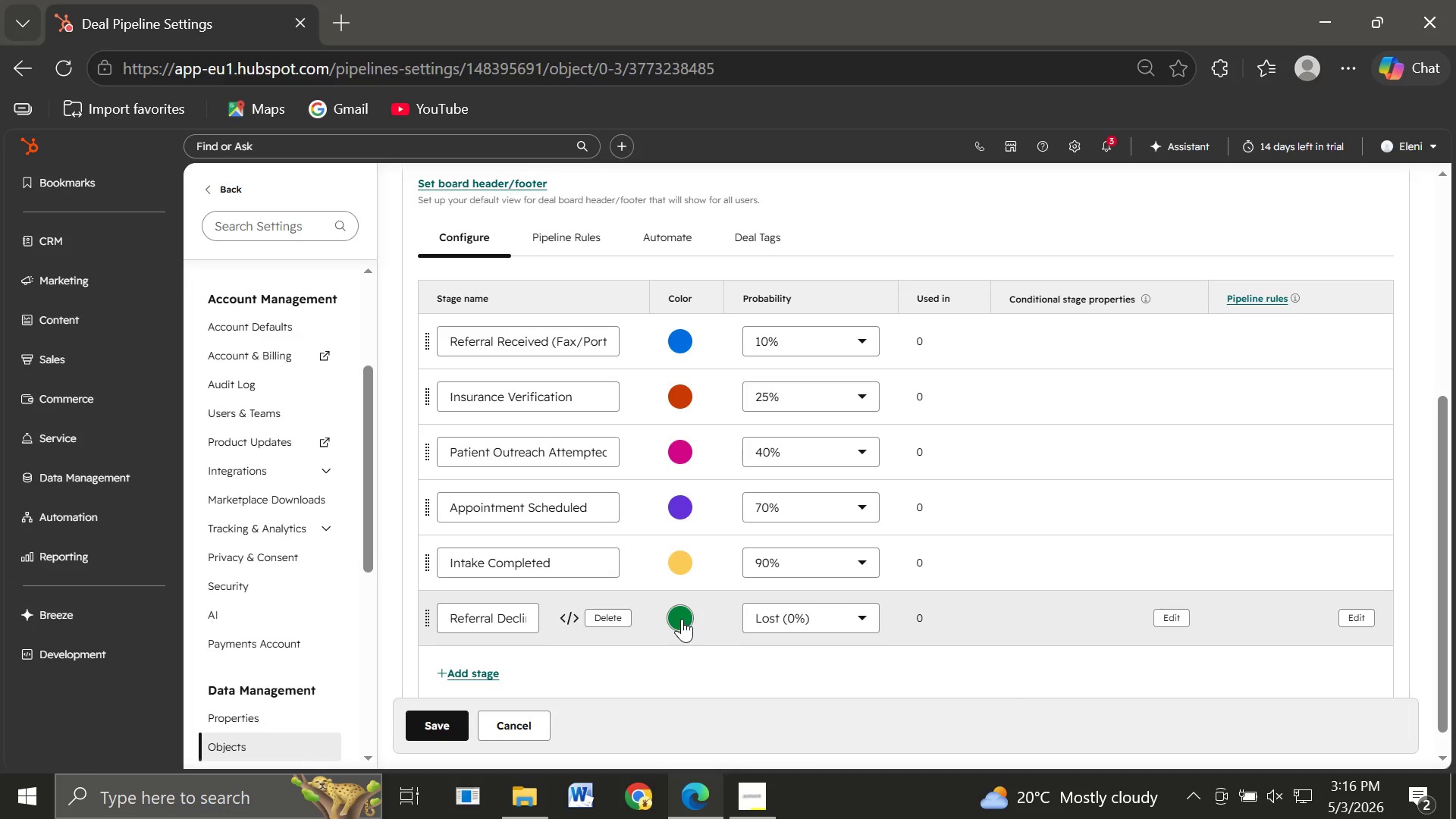 
left_click([681, 619])
 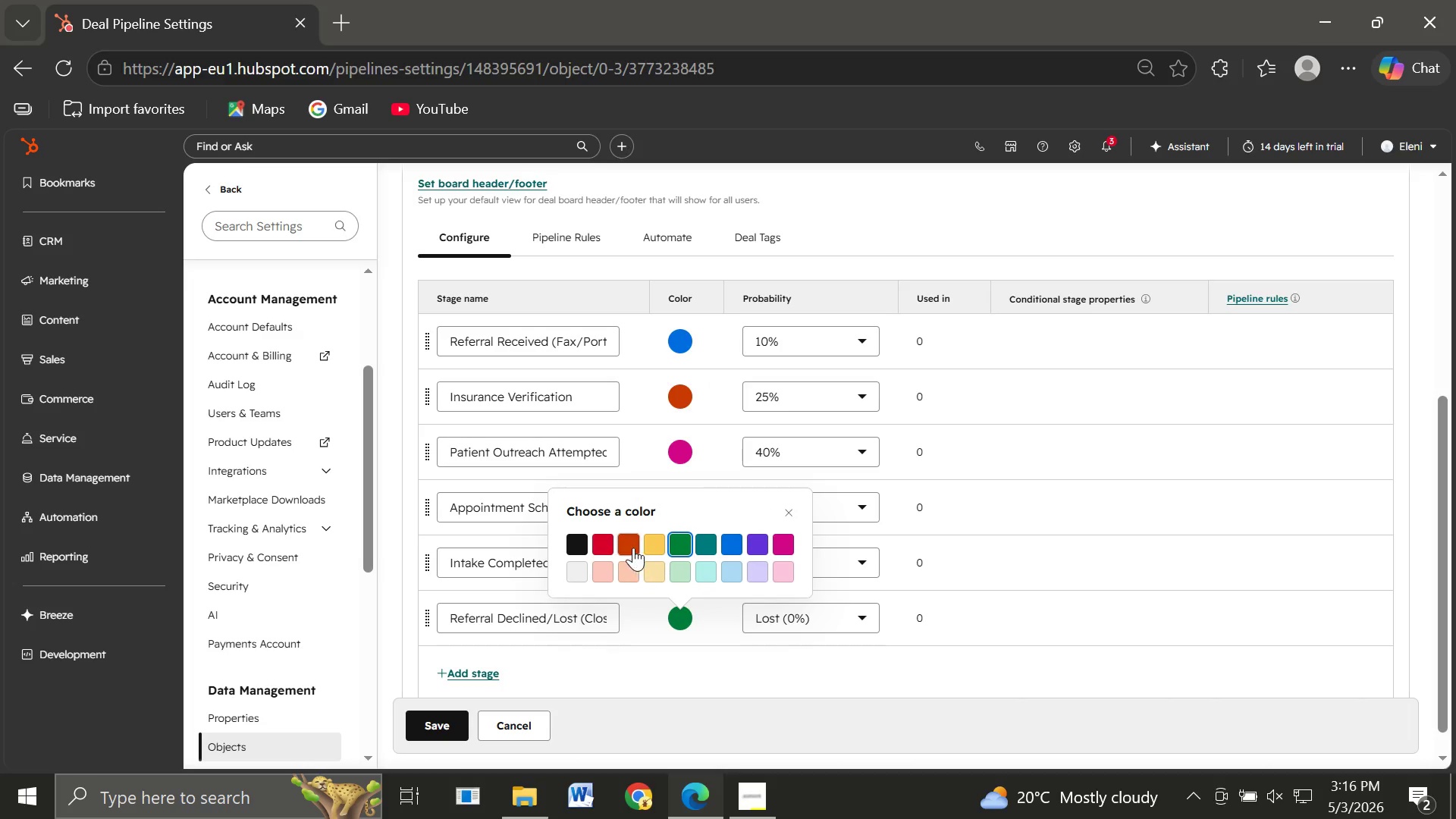 
left_click([629, 546])
 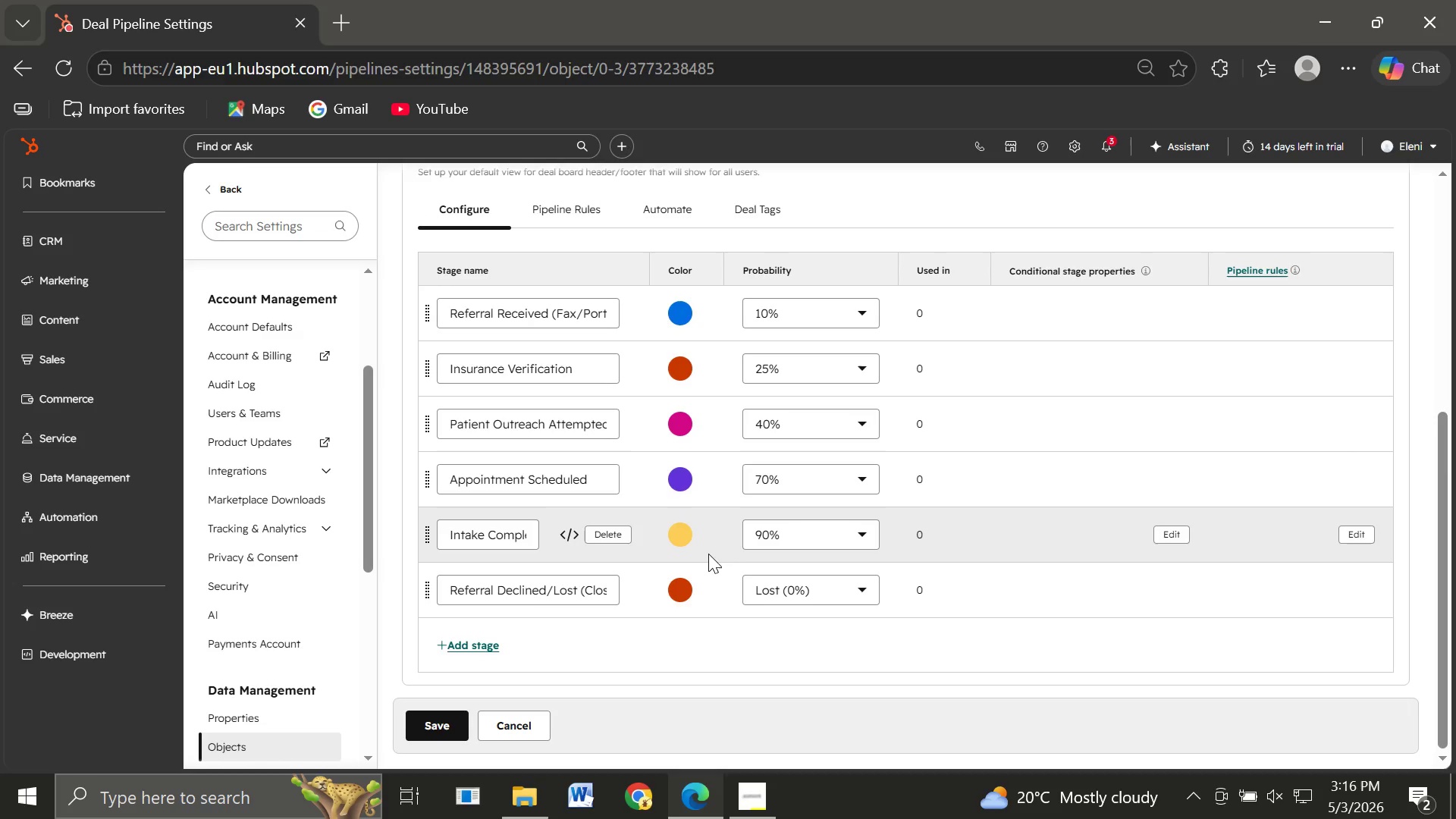 
wait(14.8)
 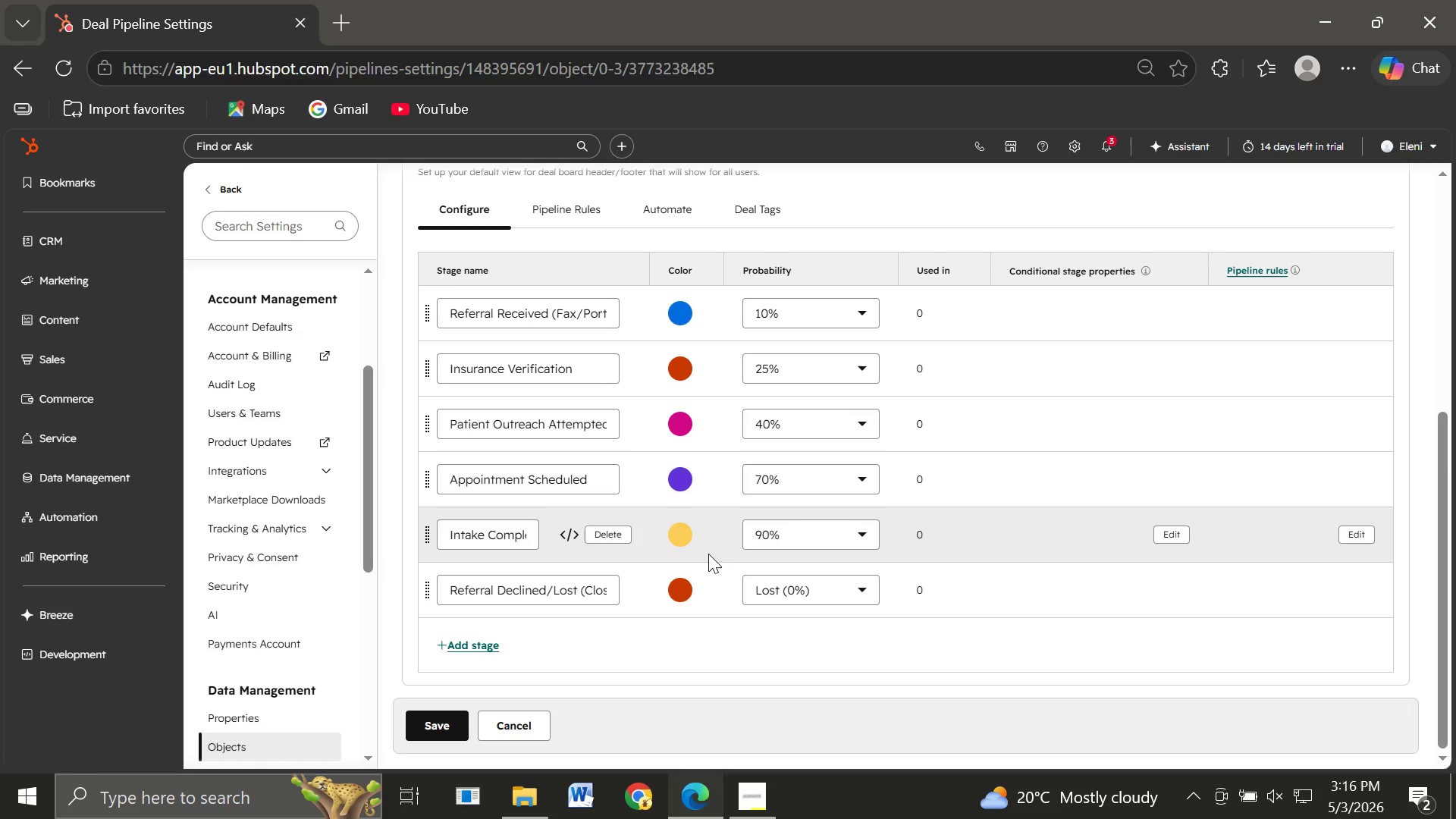 
left_click([423, 720])
 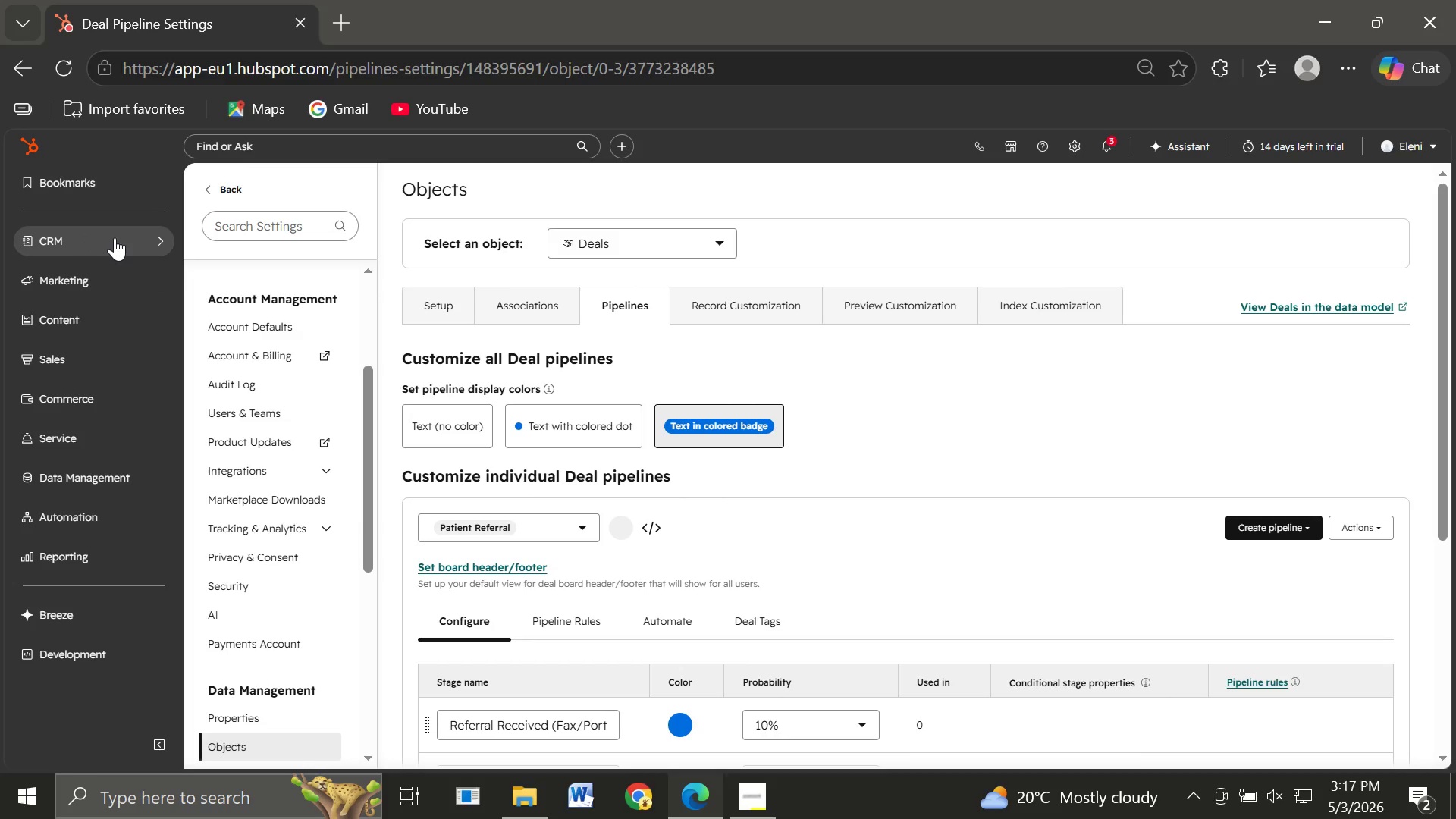 
wait(50.83)
 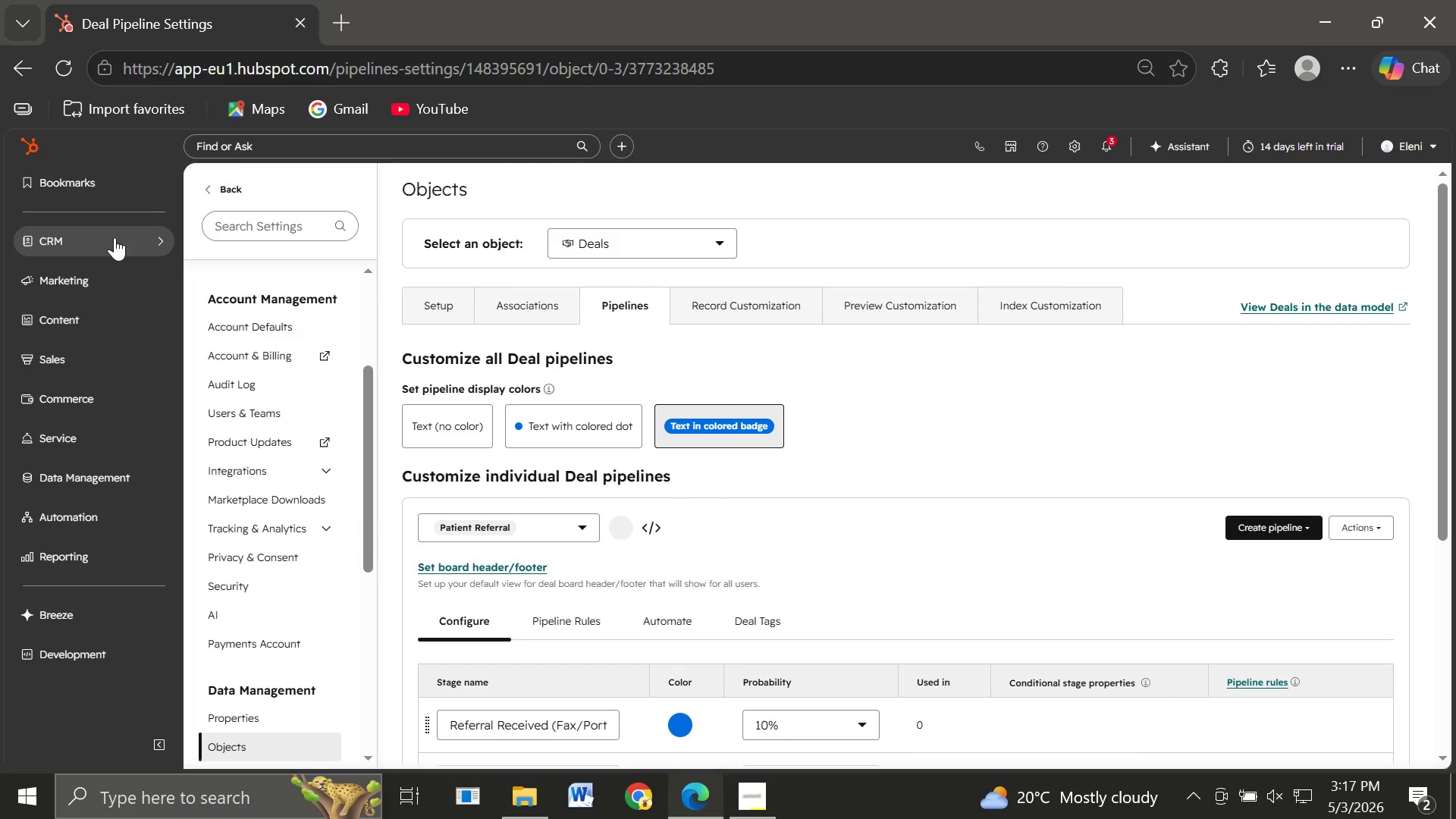 
mouse_move([260, 648])
 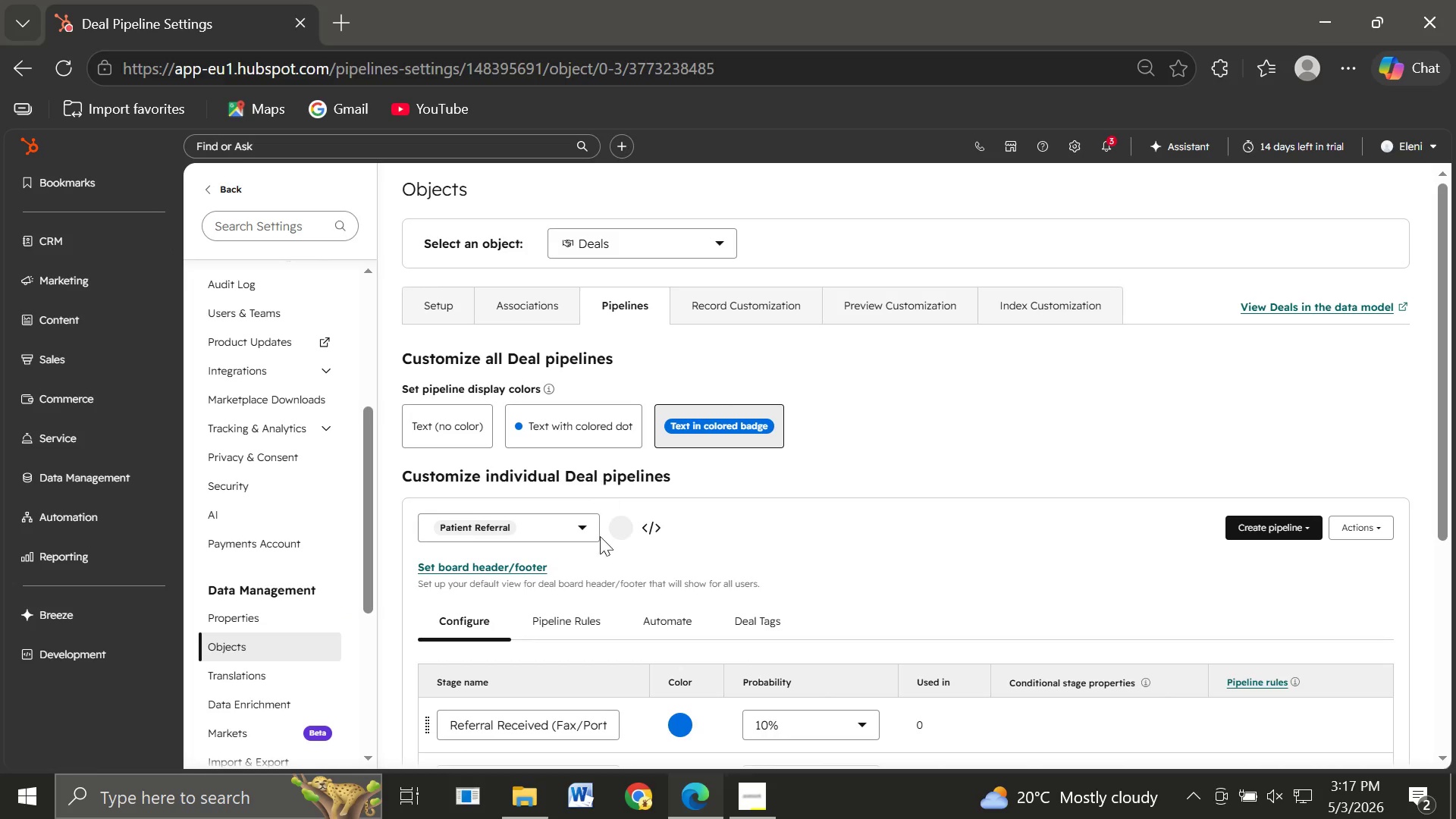 
mouse_move([540, 622])
 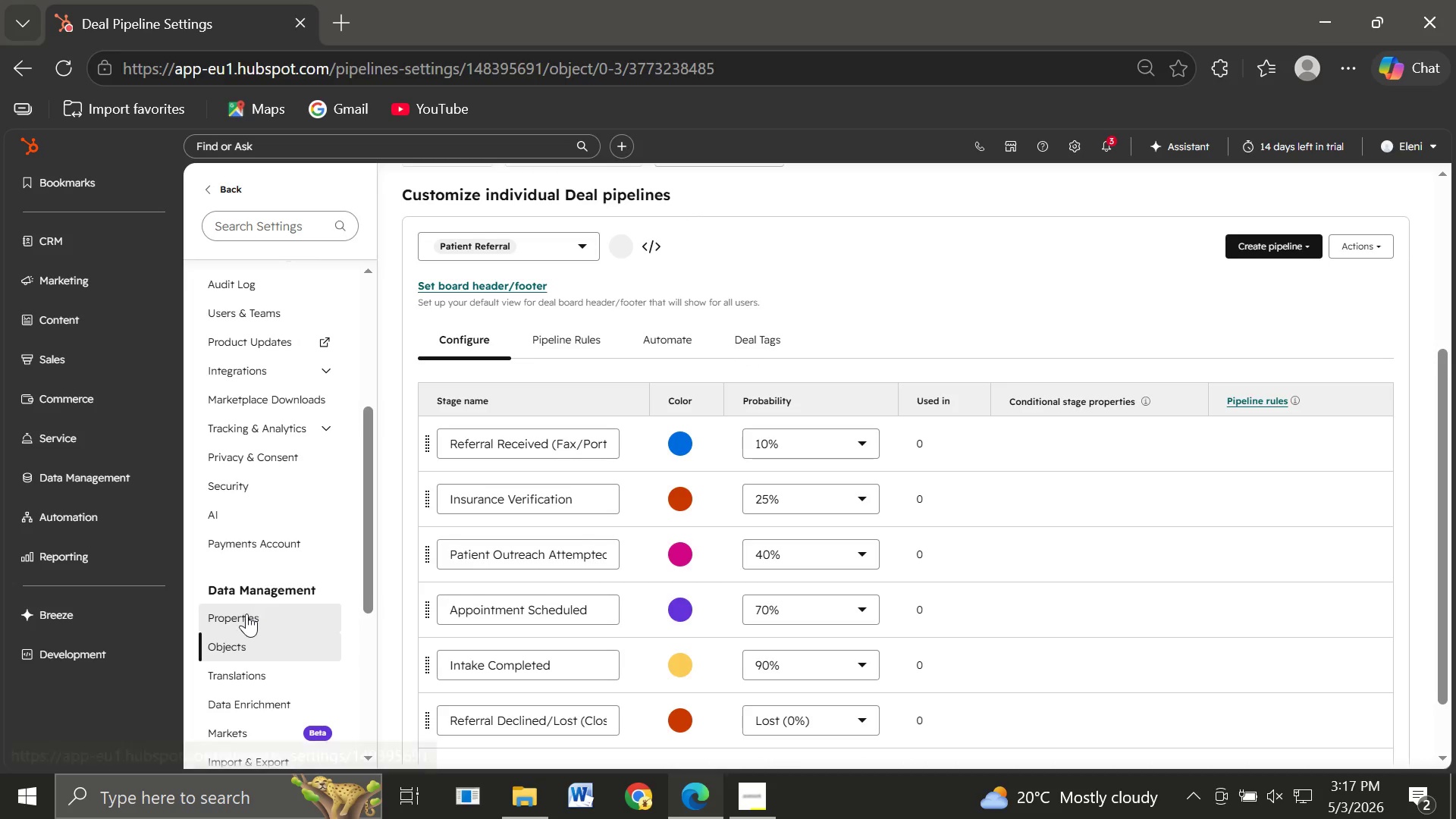 
left_click([246, 613])
 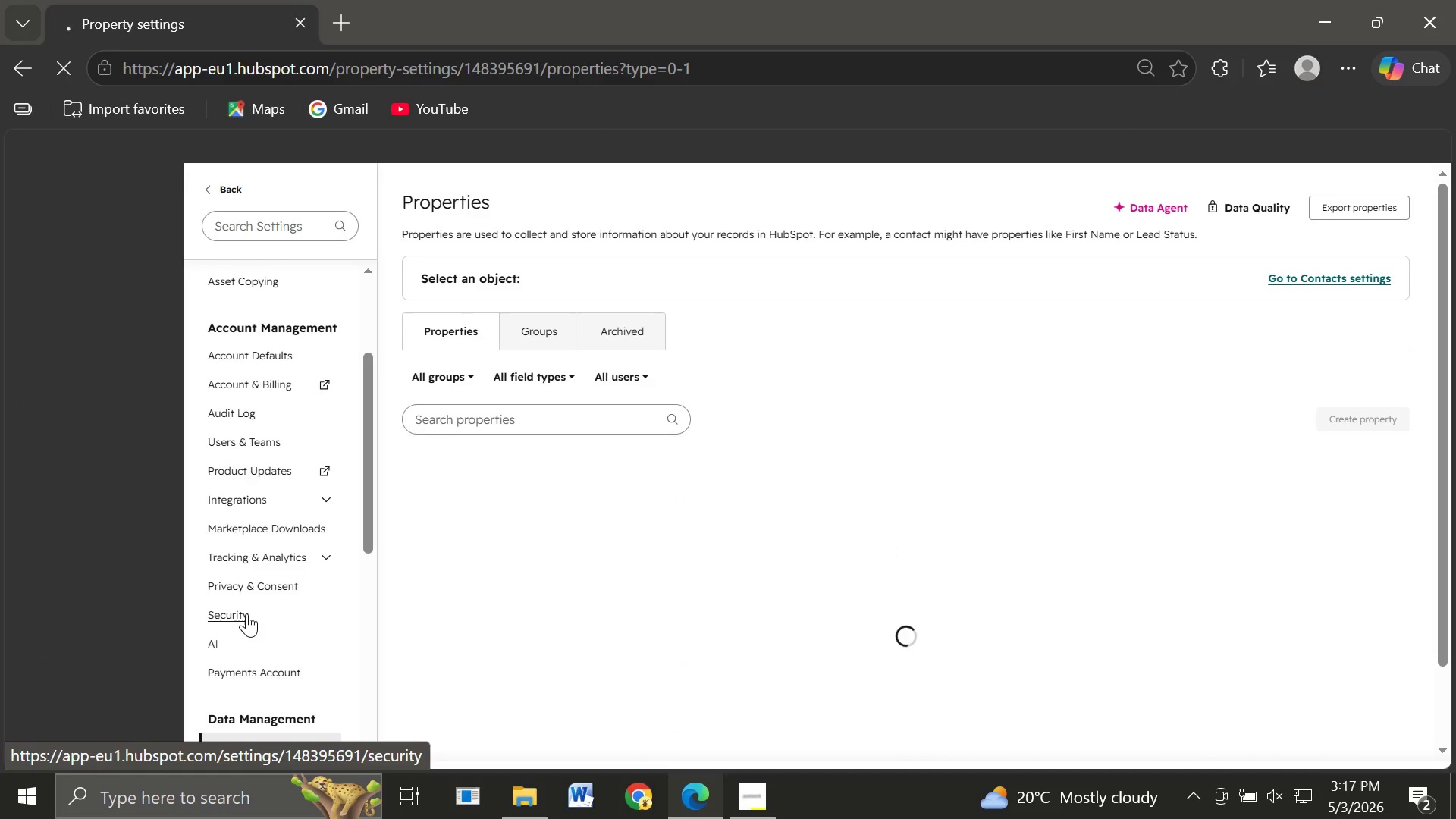 
wait(5.48)
 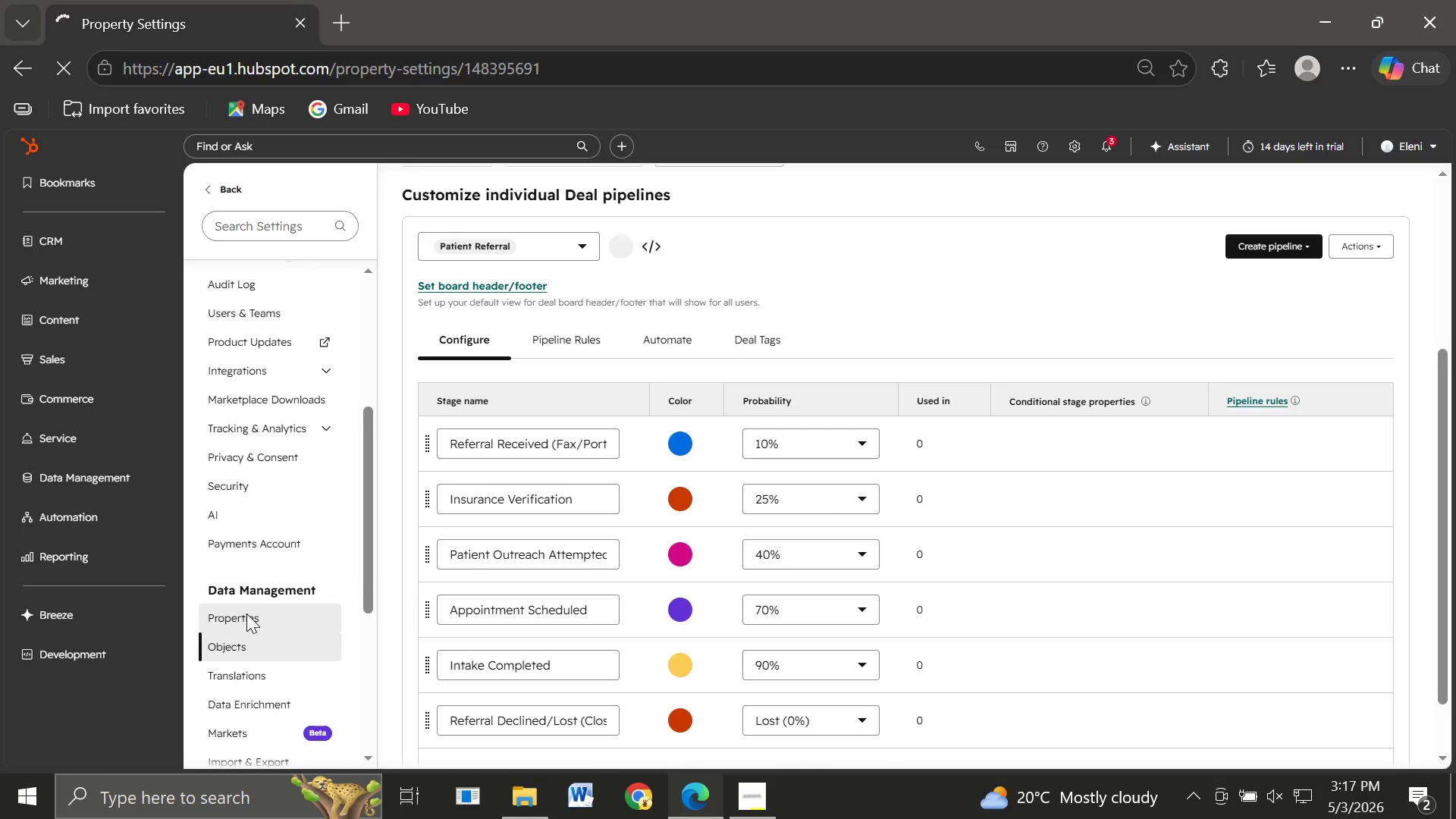 
mouse_move([808, 526])
 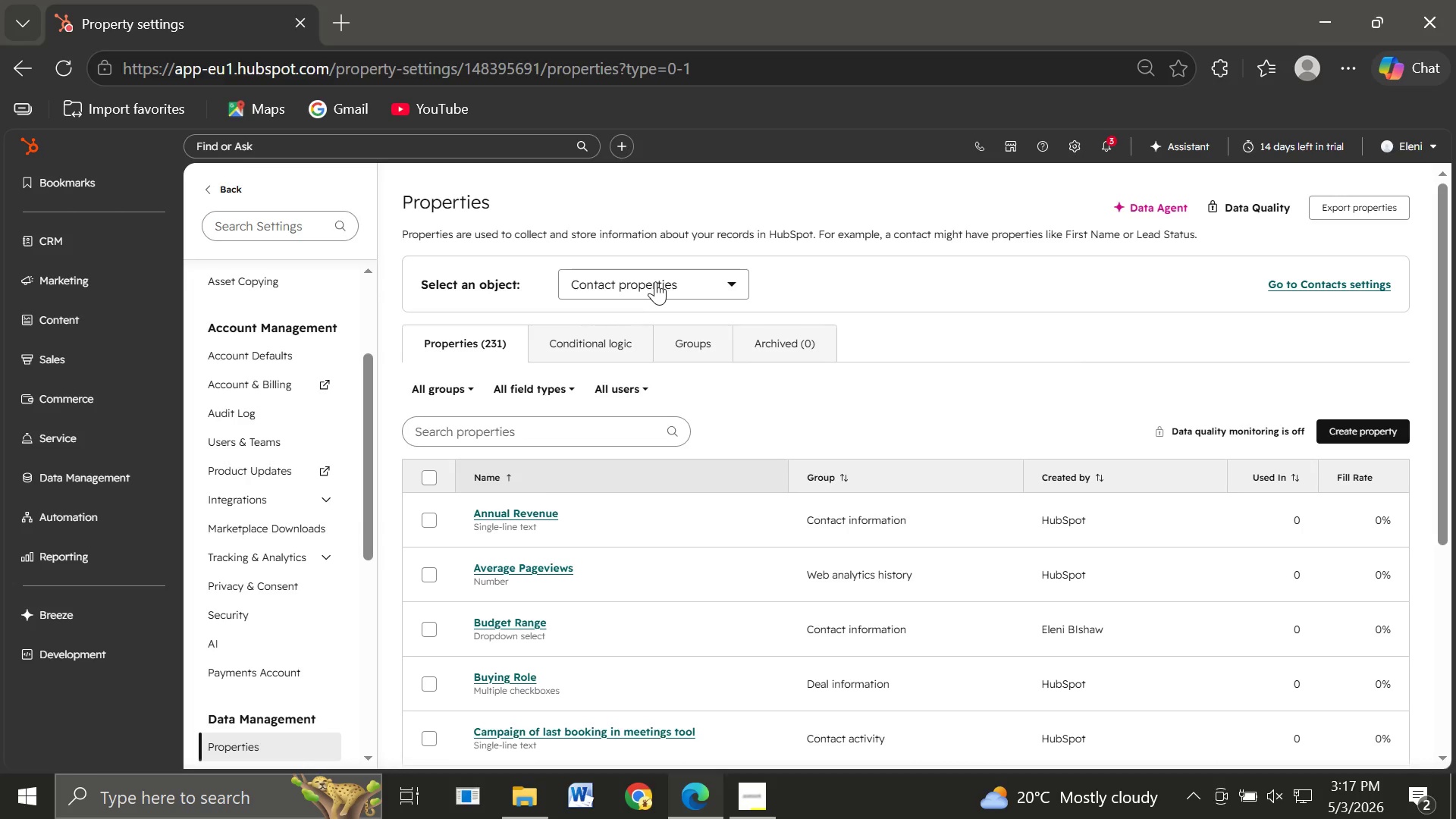 
left_click([655, 281])
 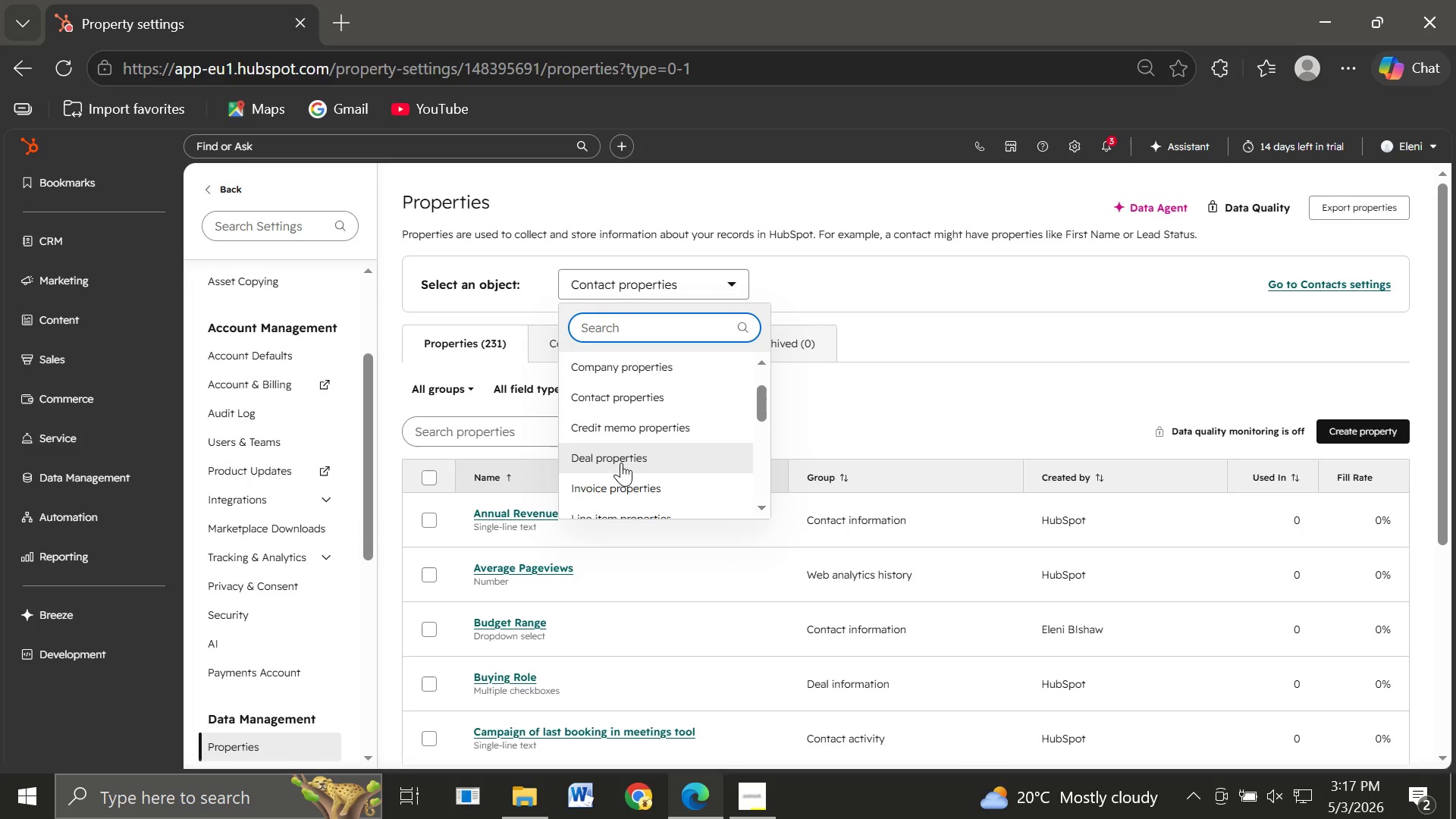 
left_click([607, 463])
 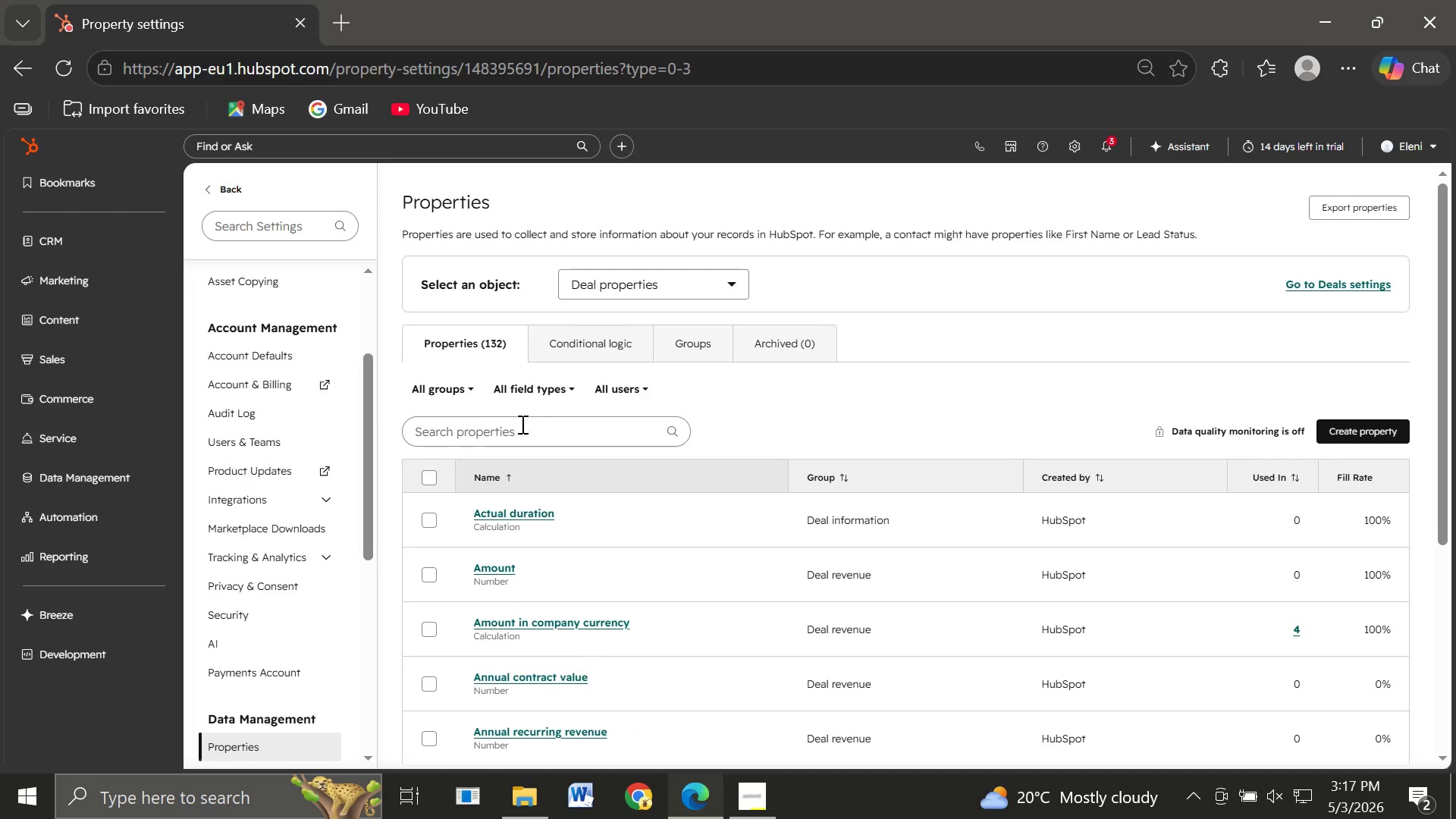 
left_click([463, 438])
 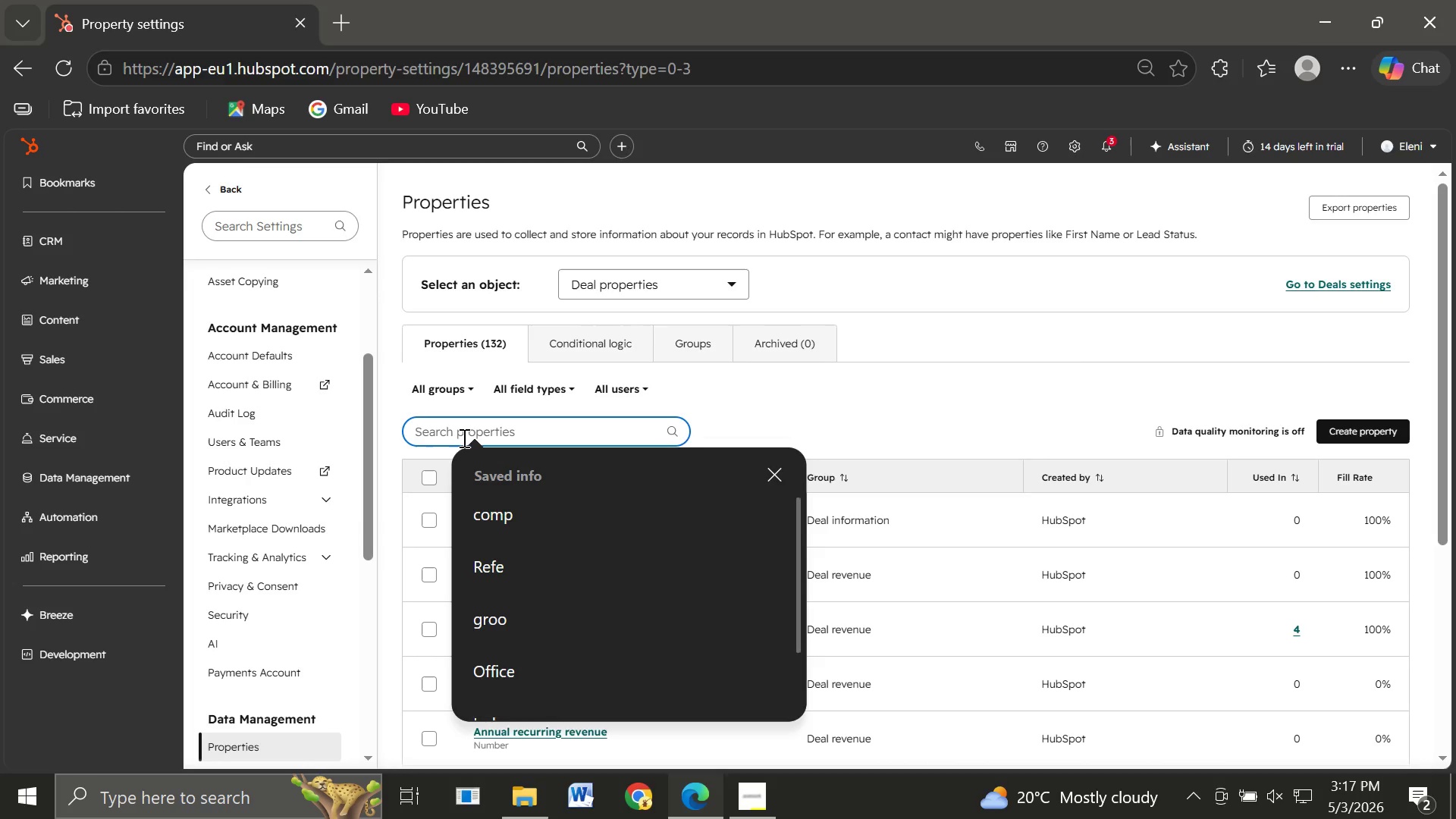 
wait(9.0)
 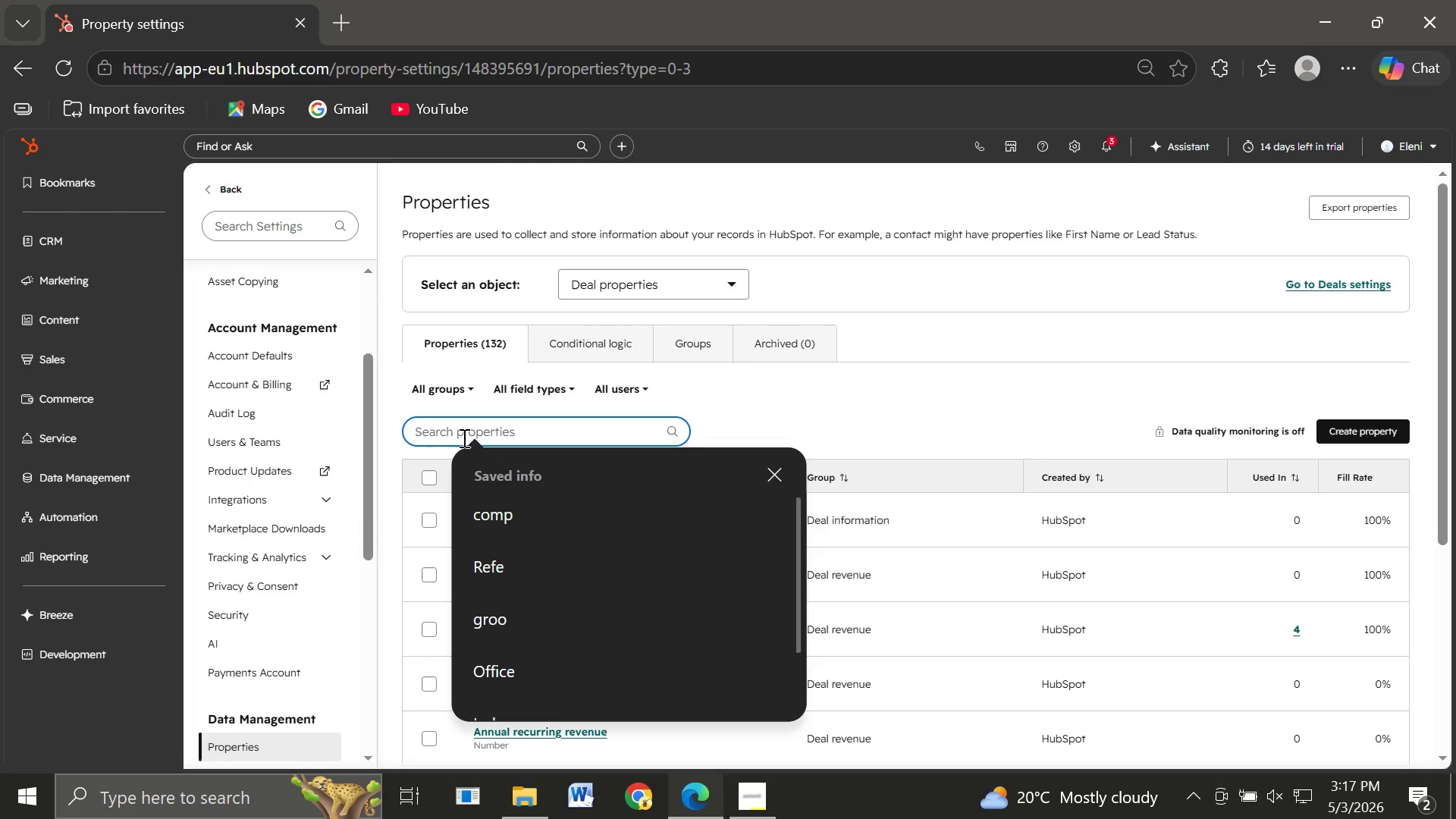 
left_click([767, 474])
 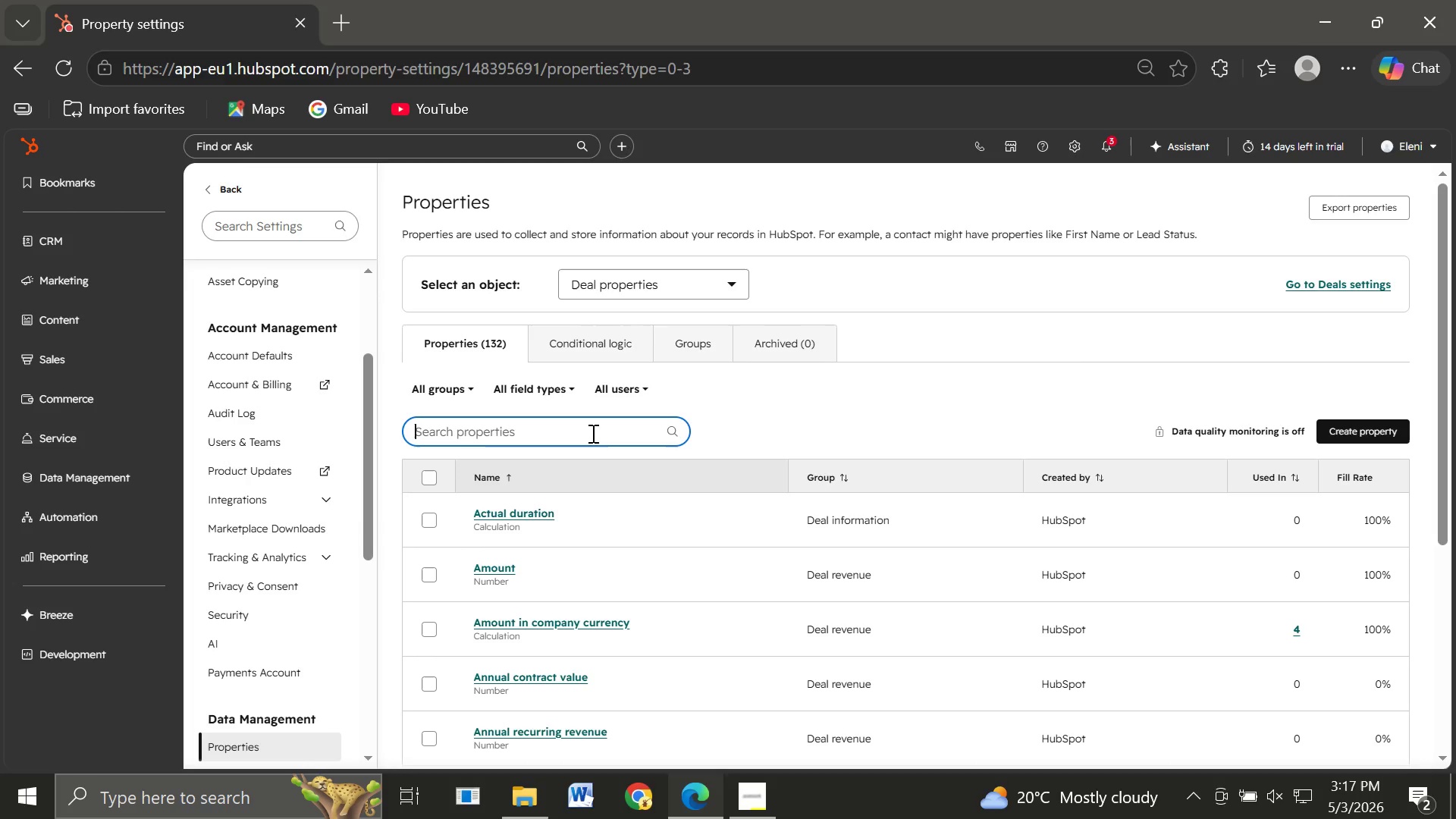 
wait(6.38)
 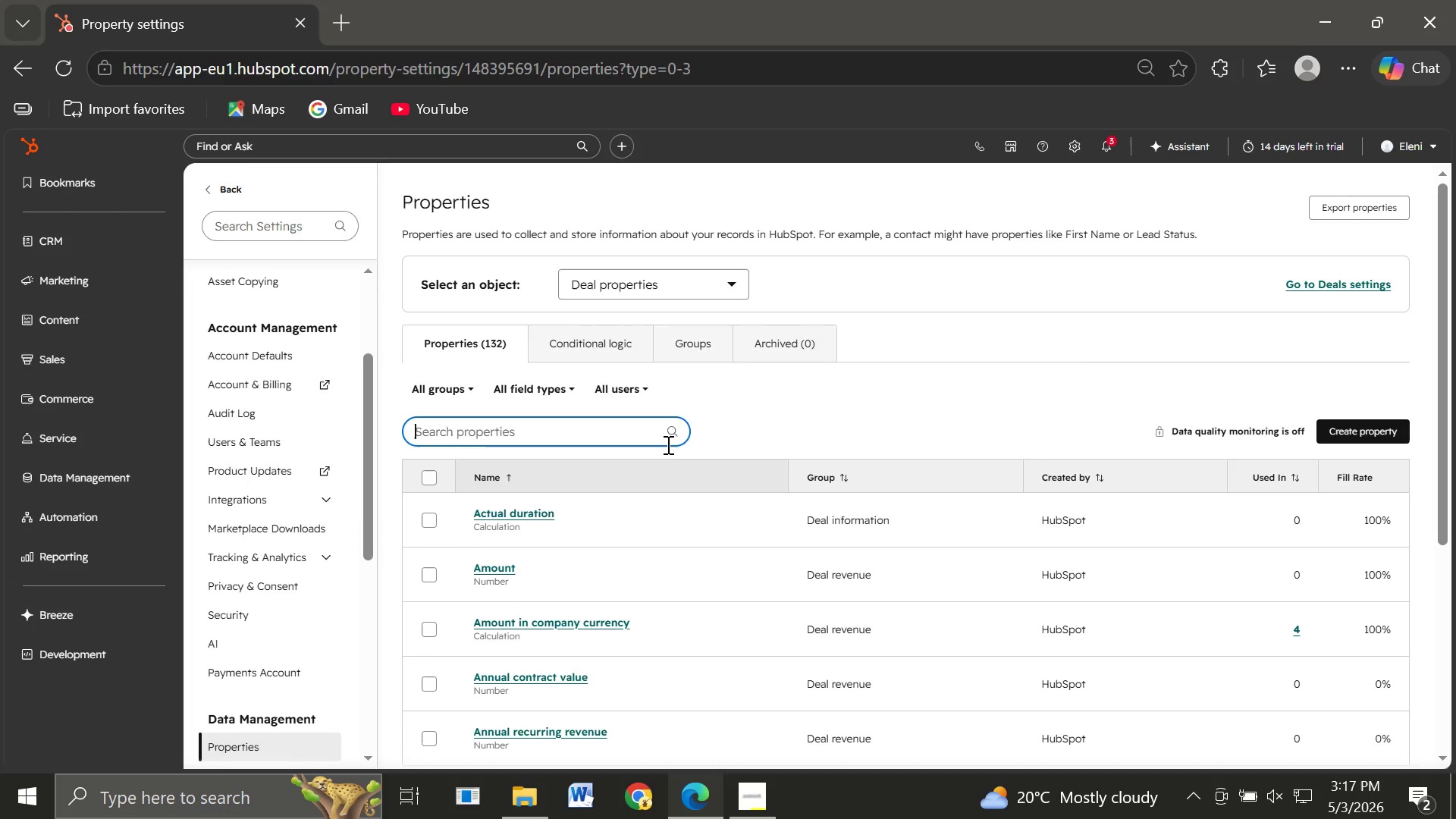 
hold_key(key=ShiftLeft, duration=0.58)
 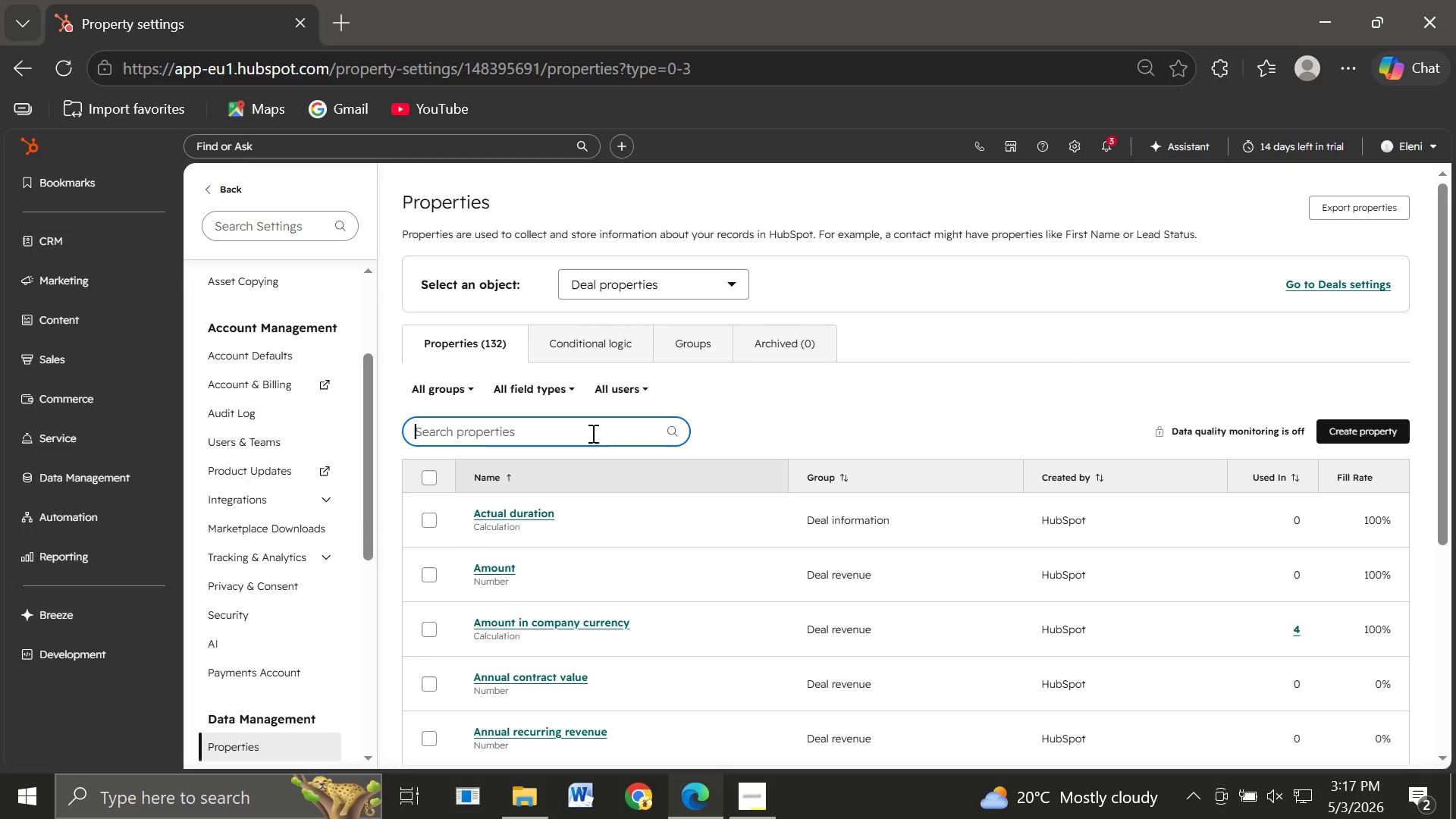 
type(Closed)
 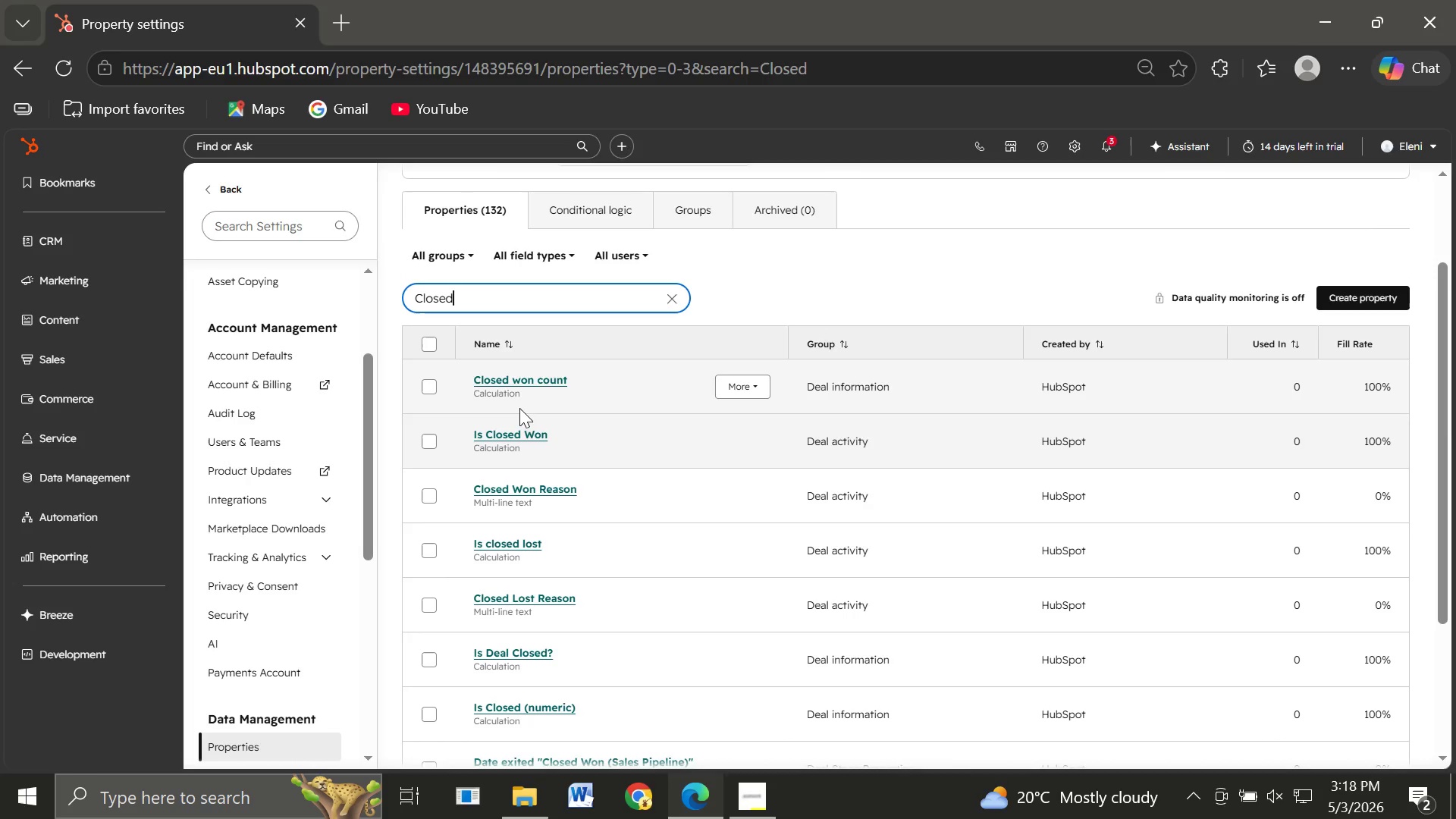 
wait(36.05)
 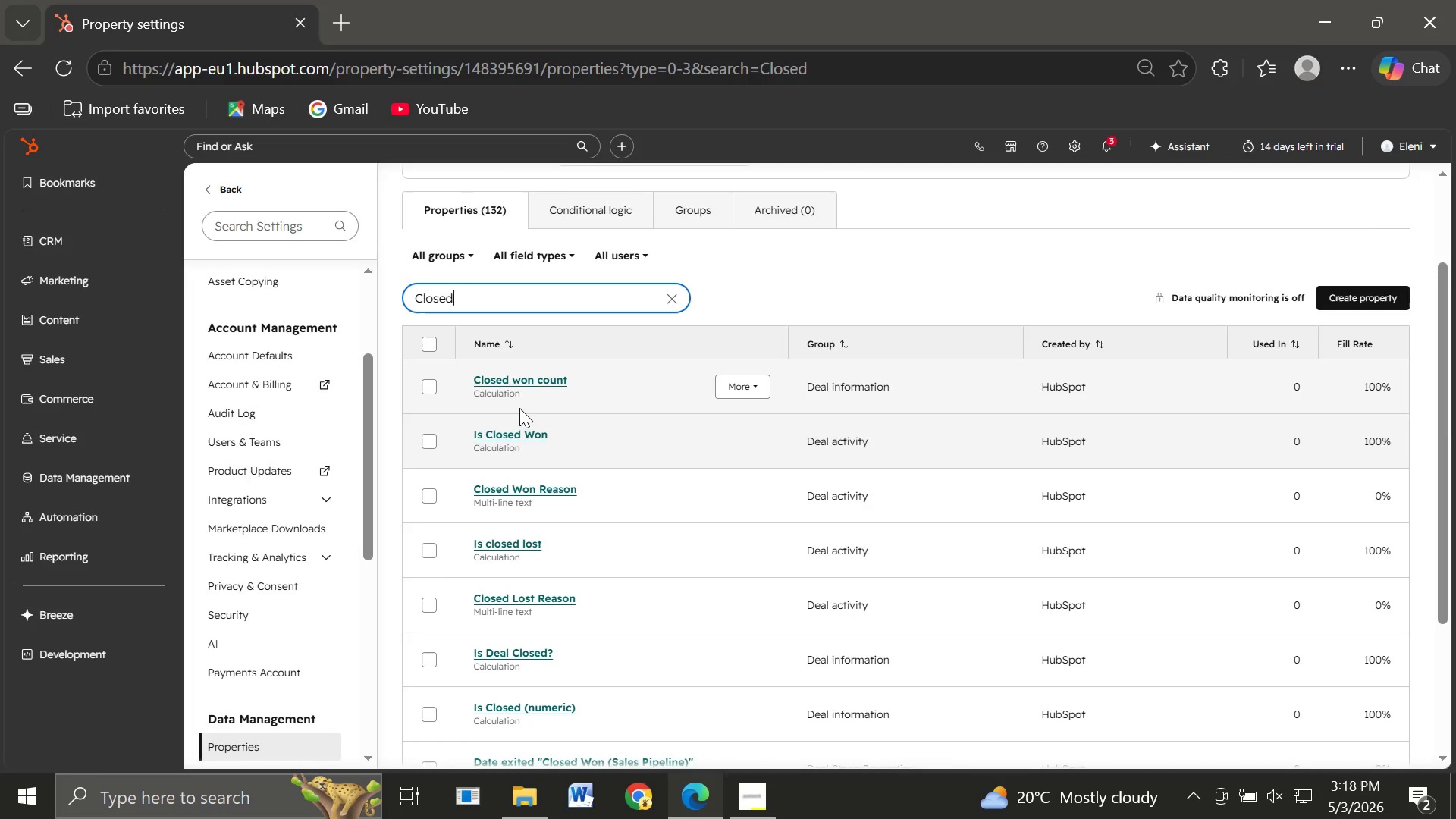 
key(Backspace)
 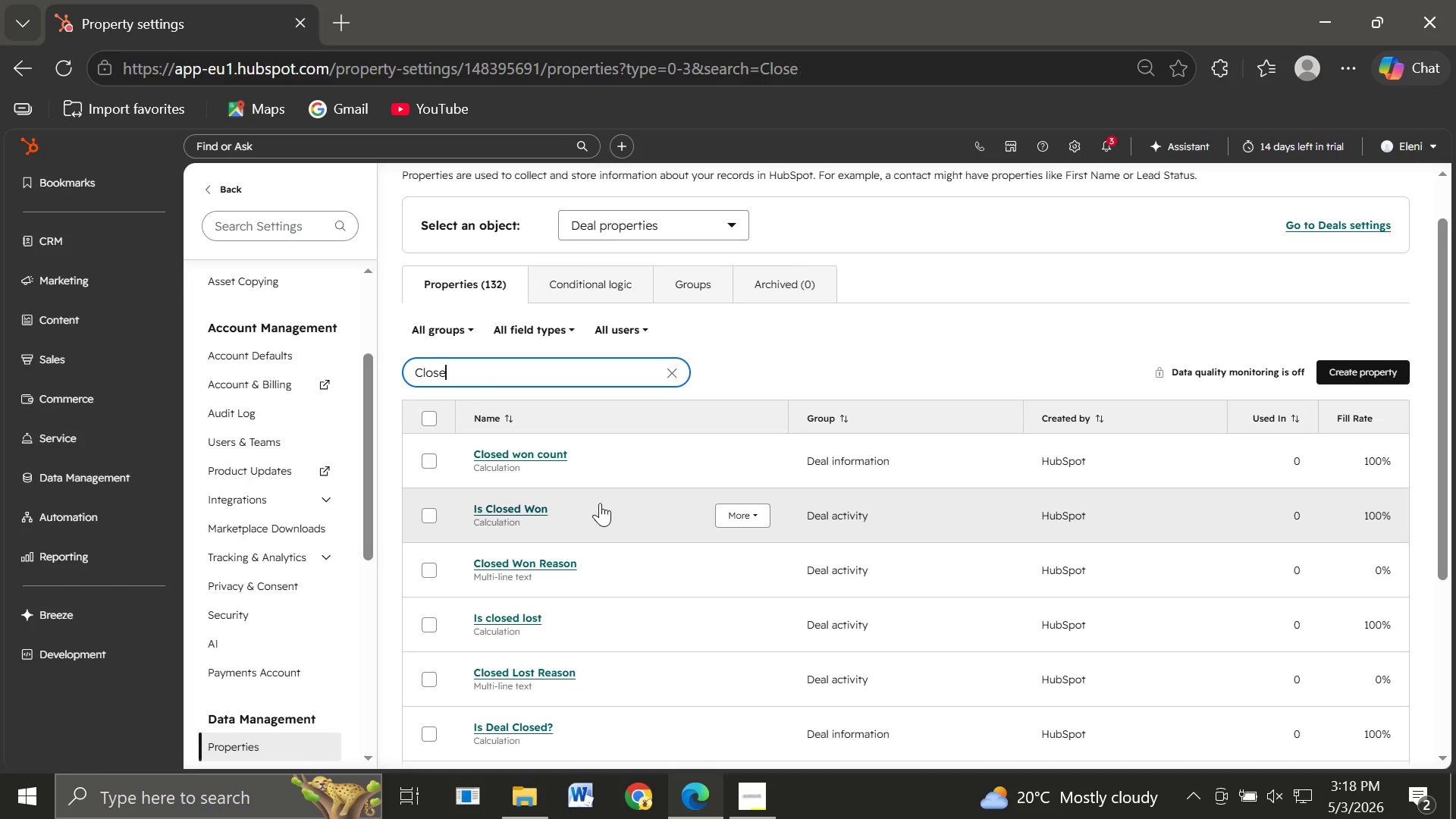 
key(Backspace)
 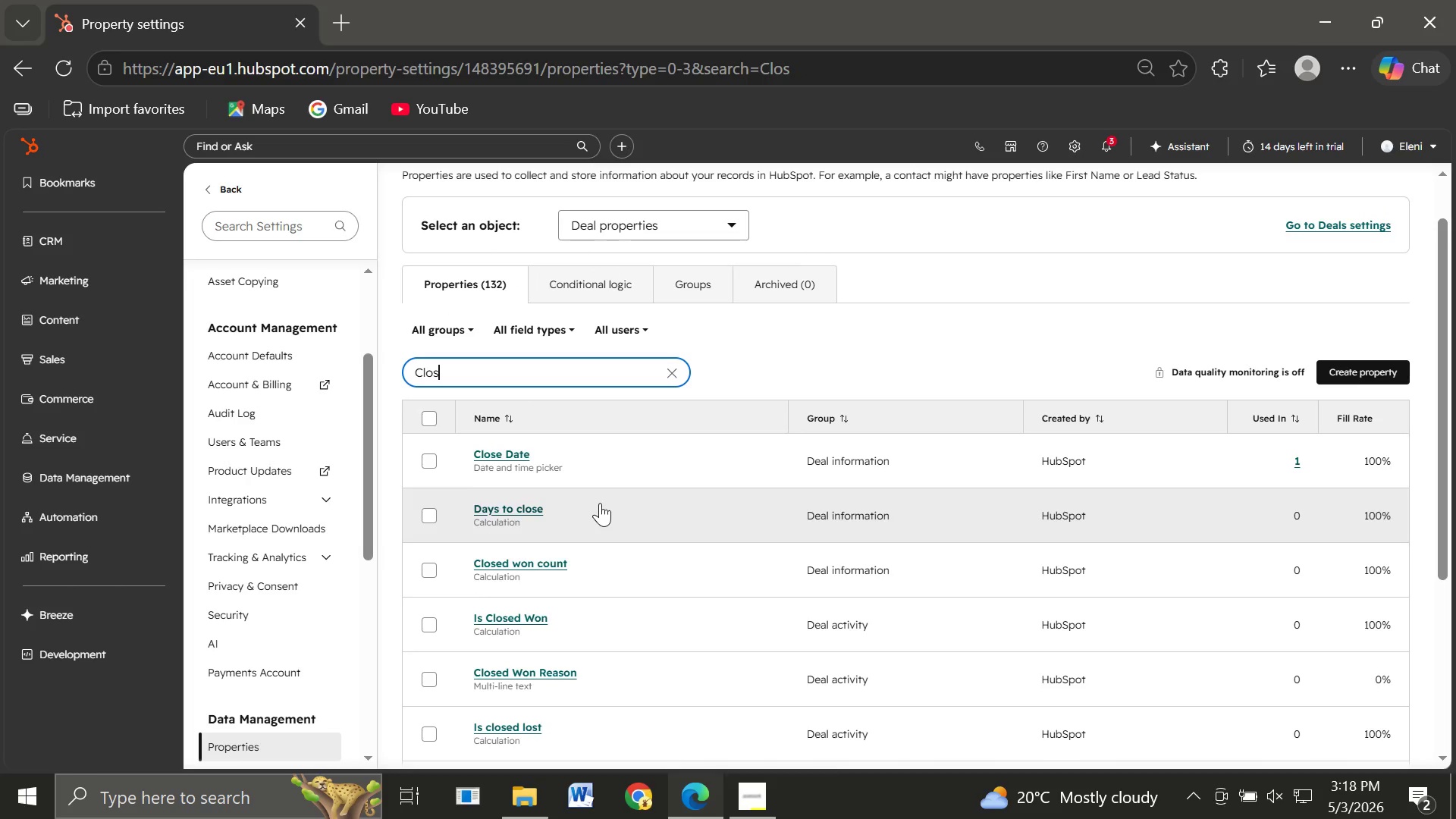 
key(Backspace)
 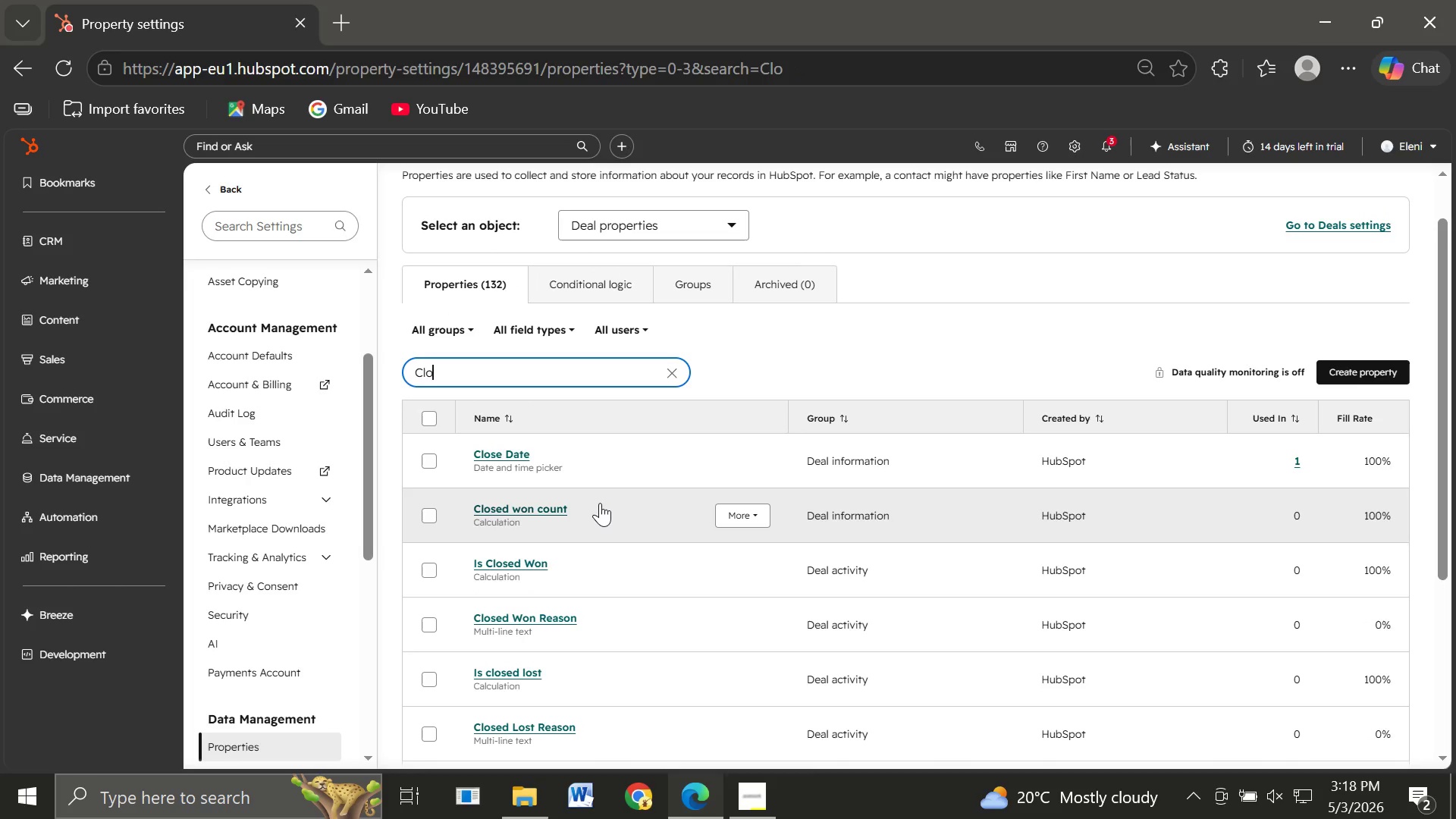 
key(Backspace)
 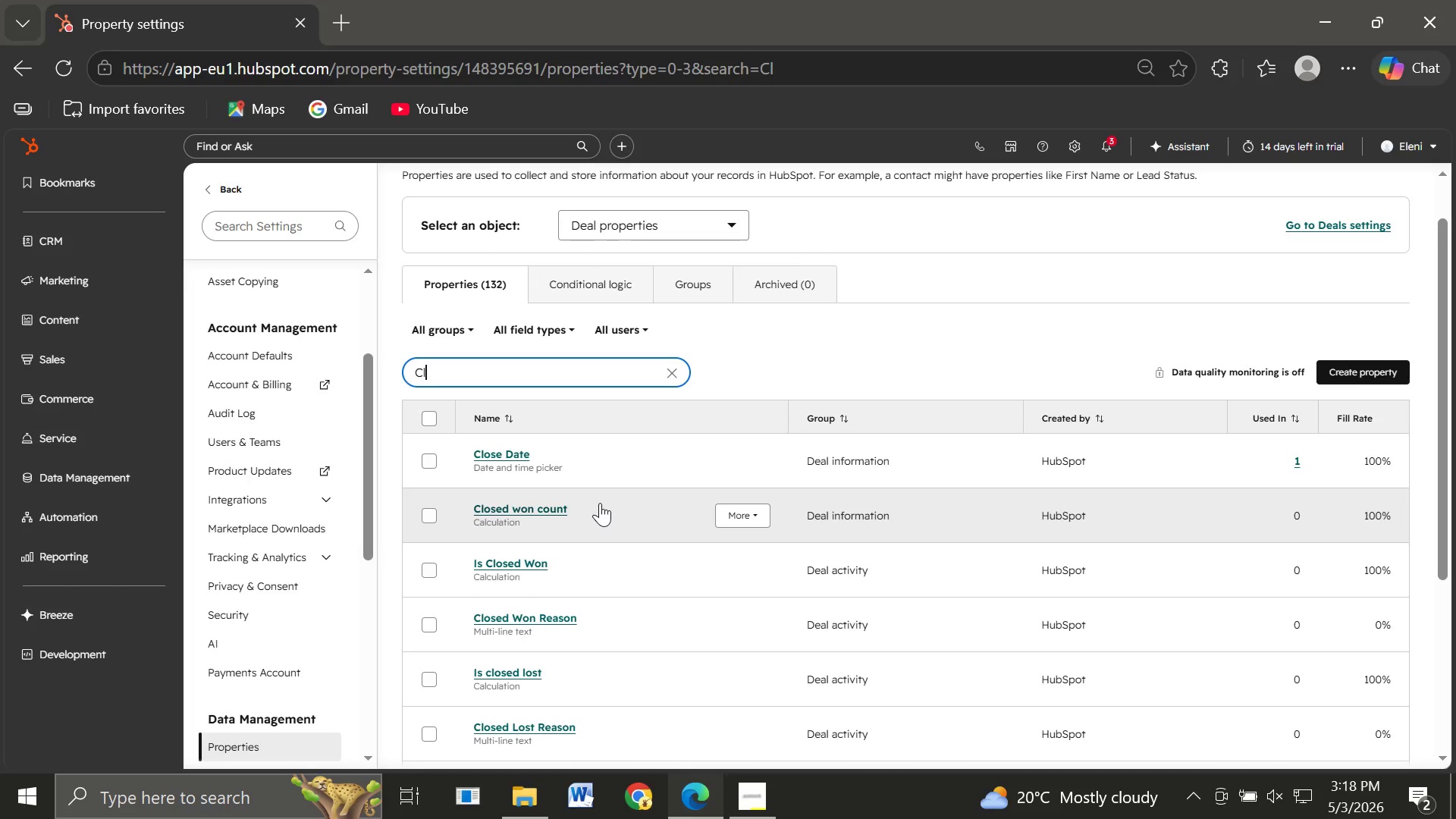 
key(Backspace)
 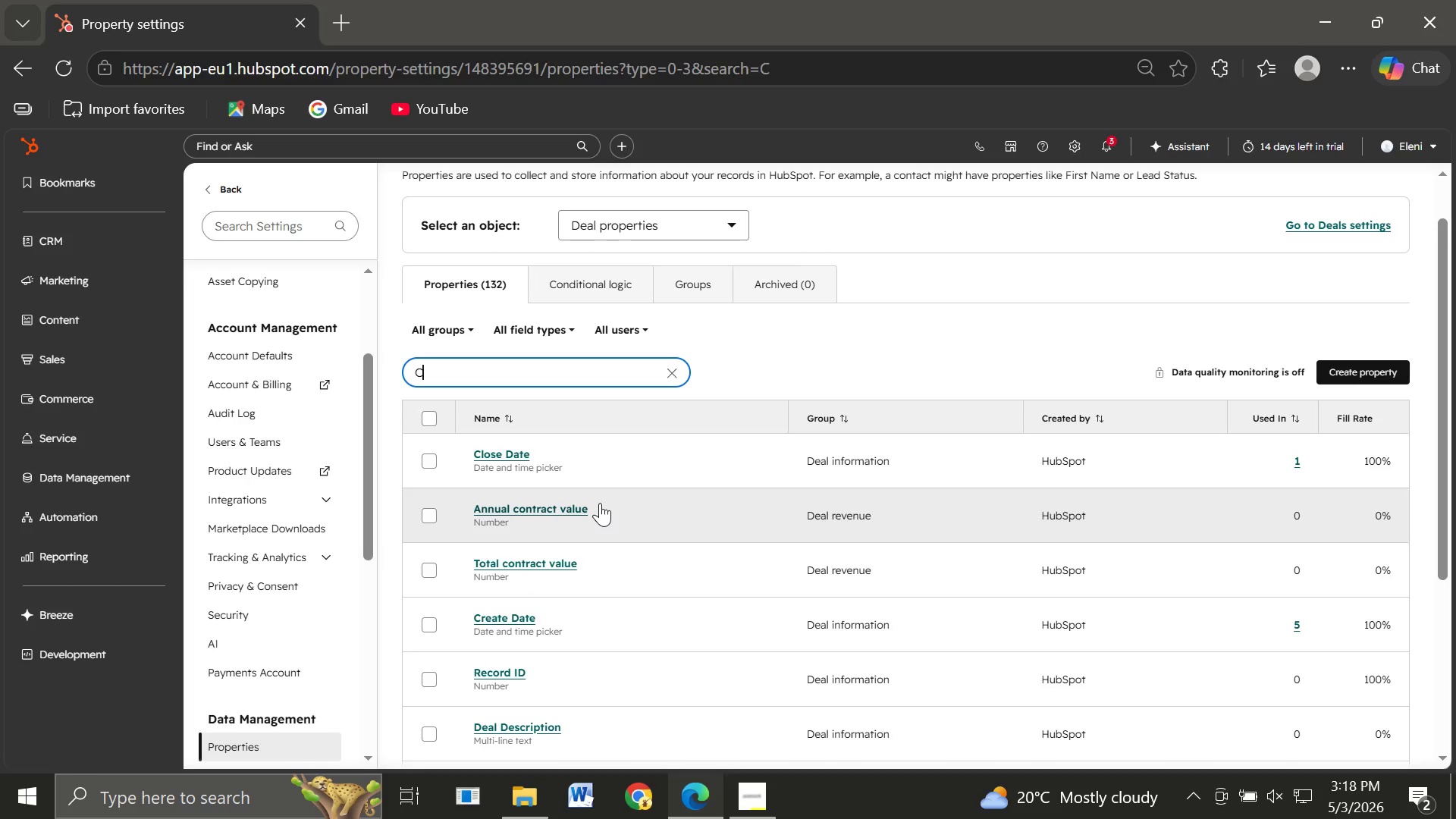 
key(Backspace)
 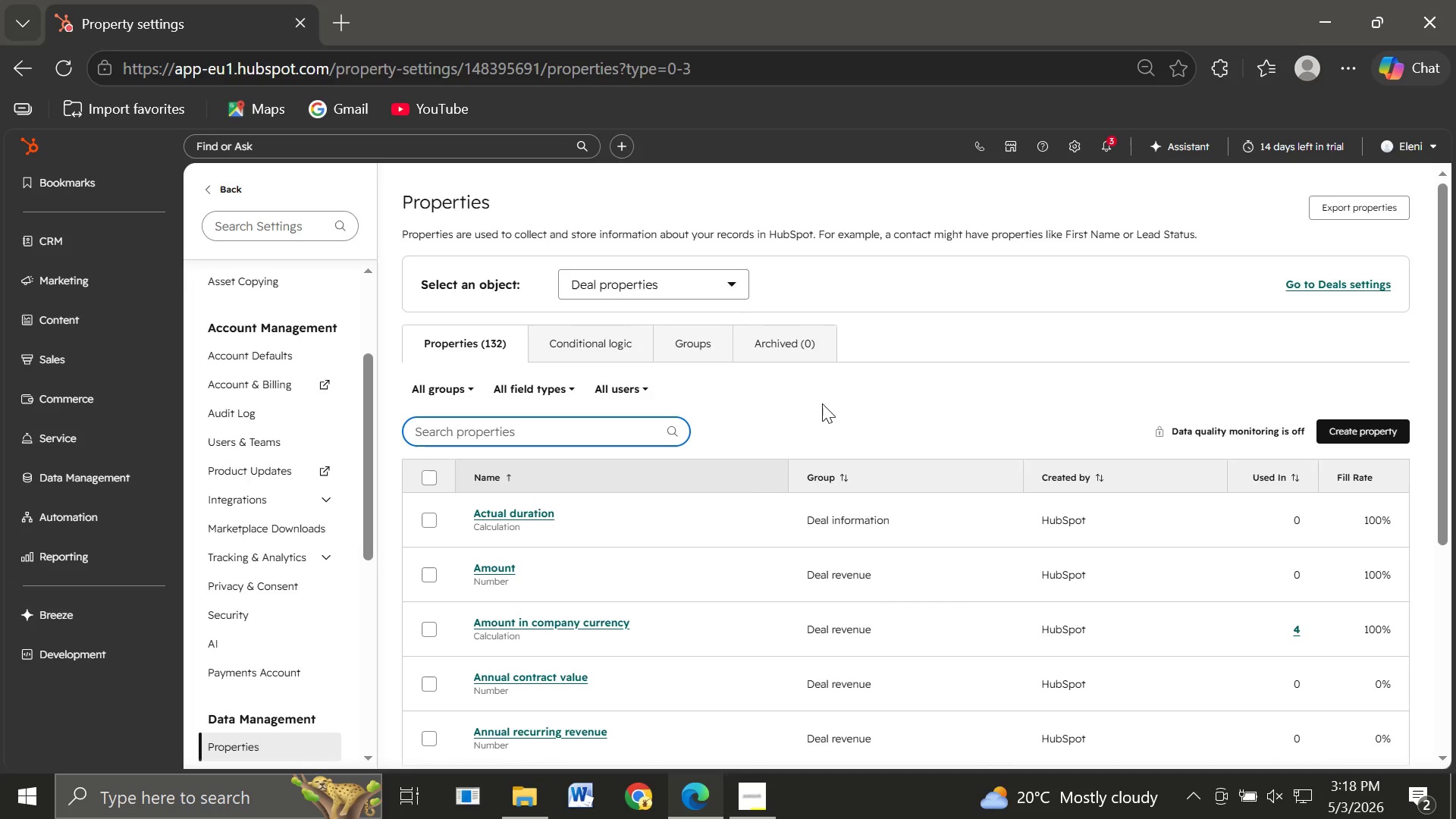 
wait(9.78)
 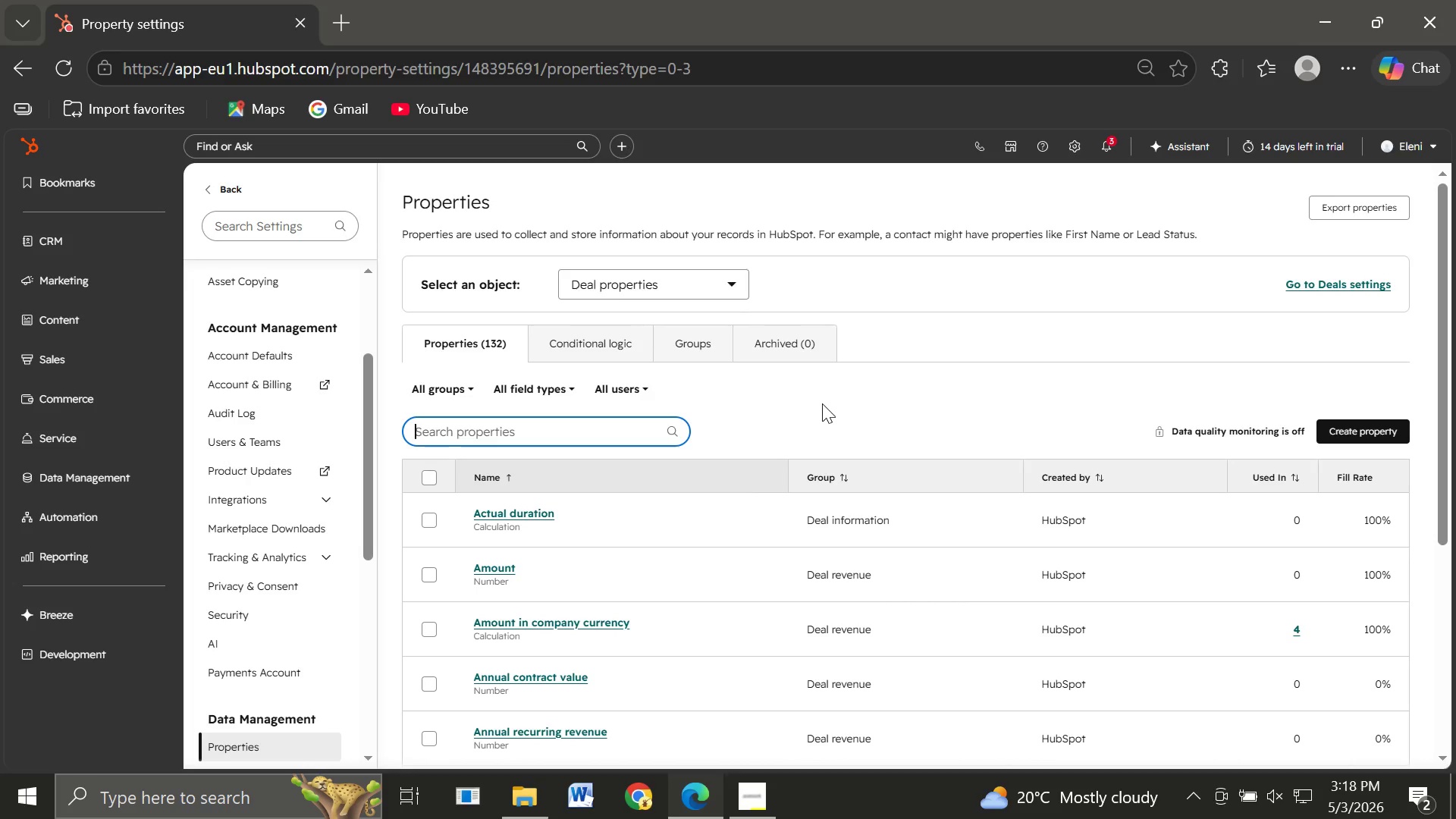 
type(Closed)
 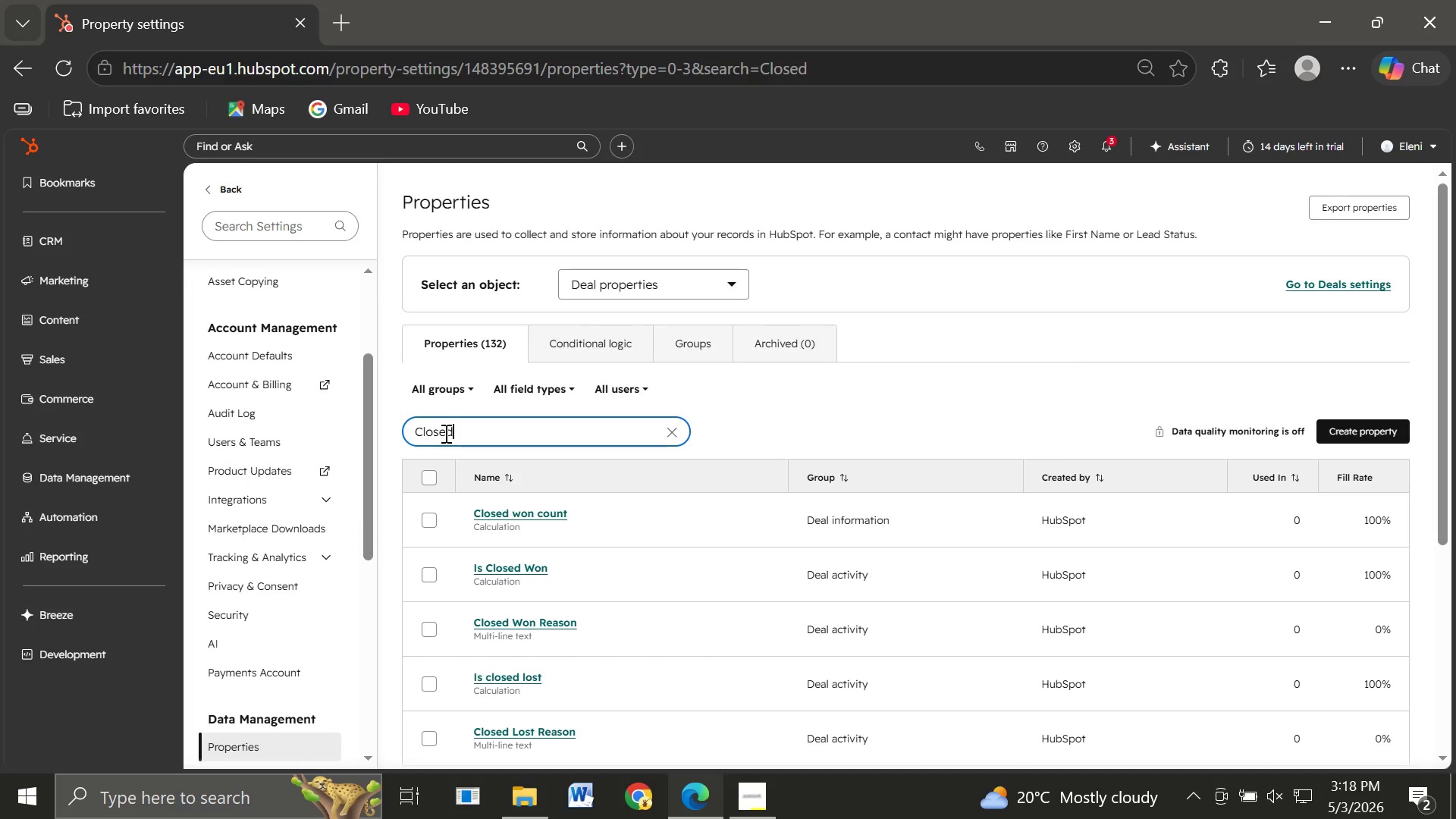 
type( lost )
 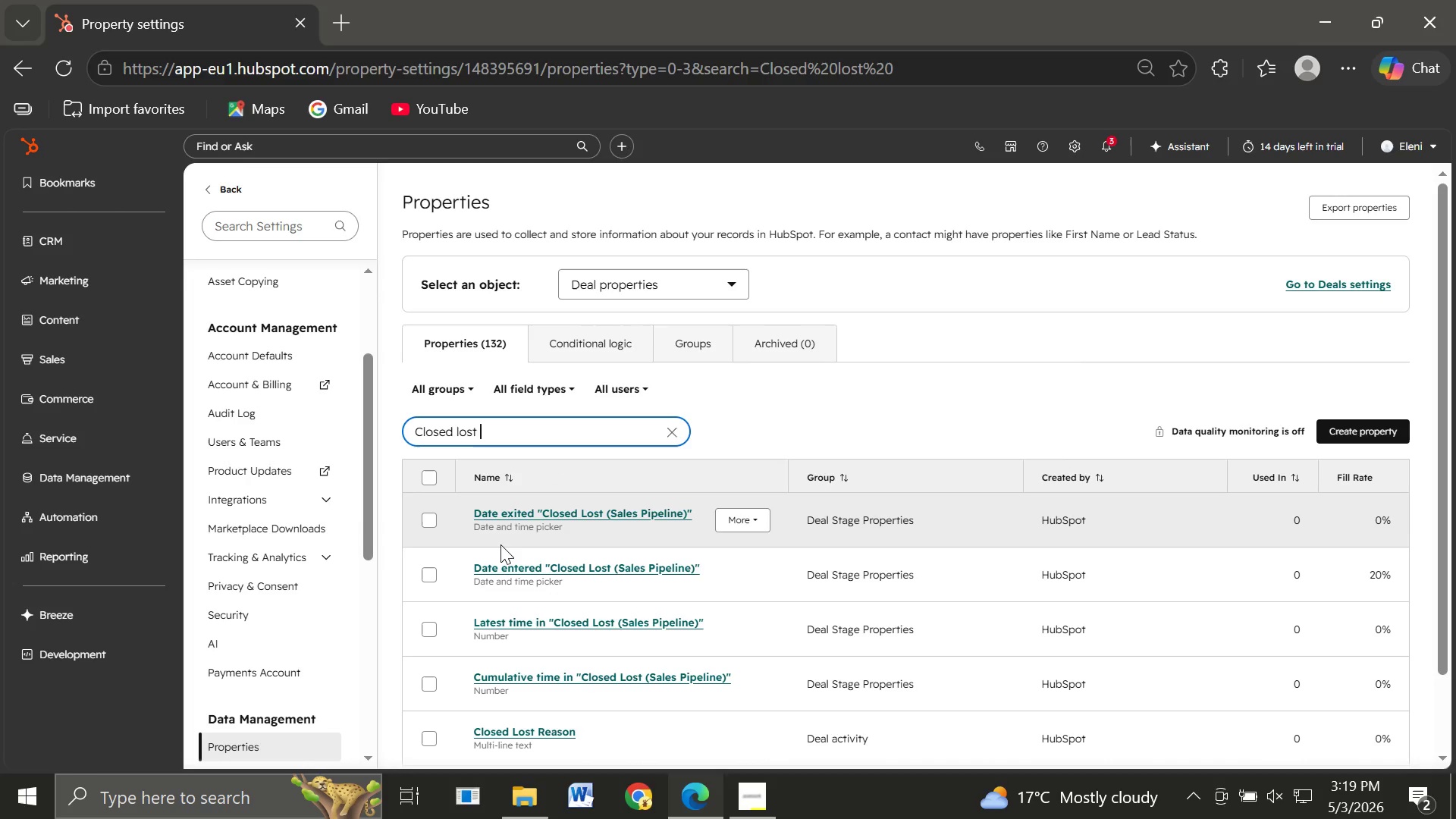 
wait(25.47)
 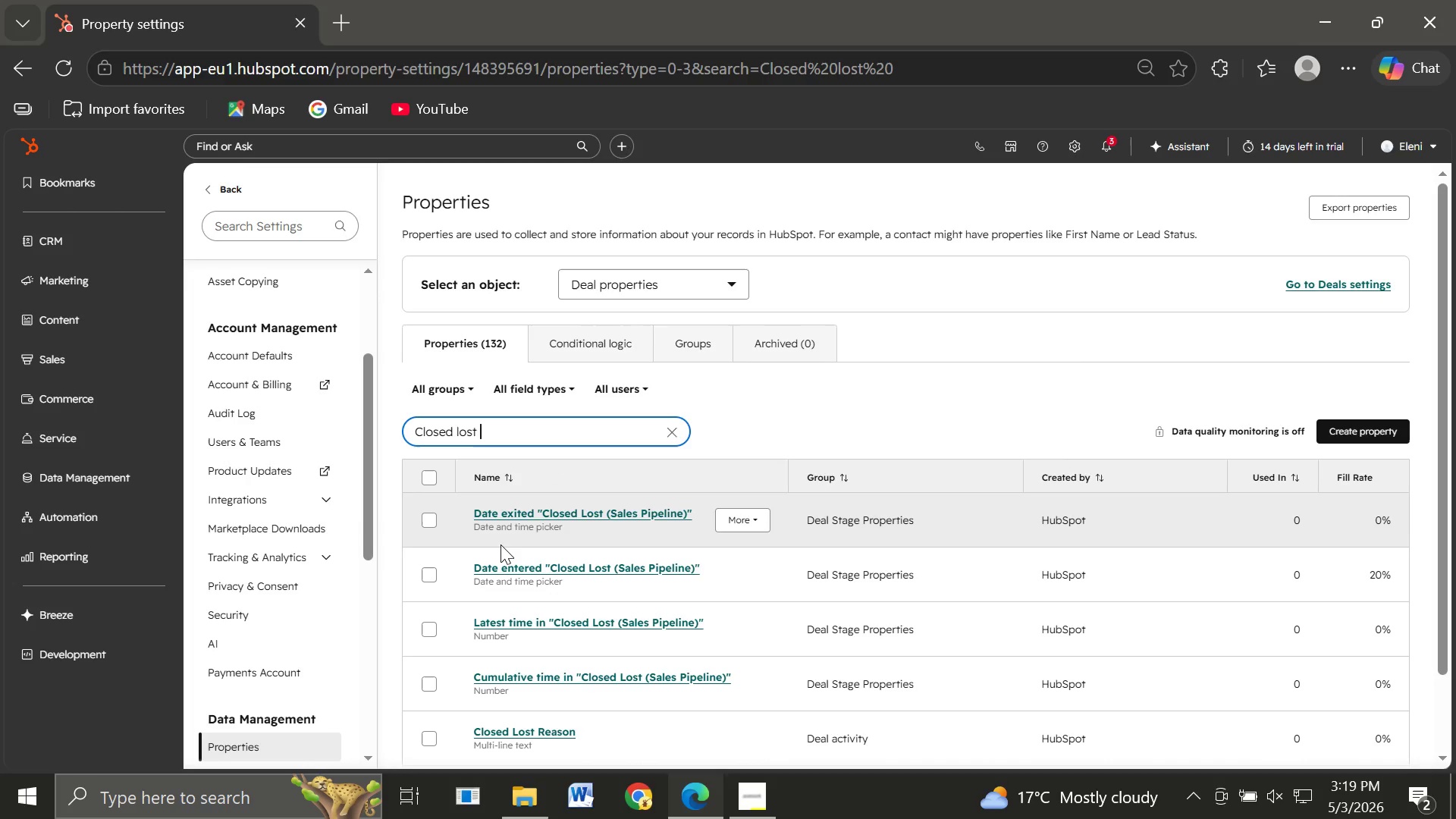 
left_click([670, 432])
 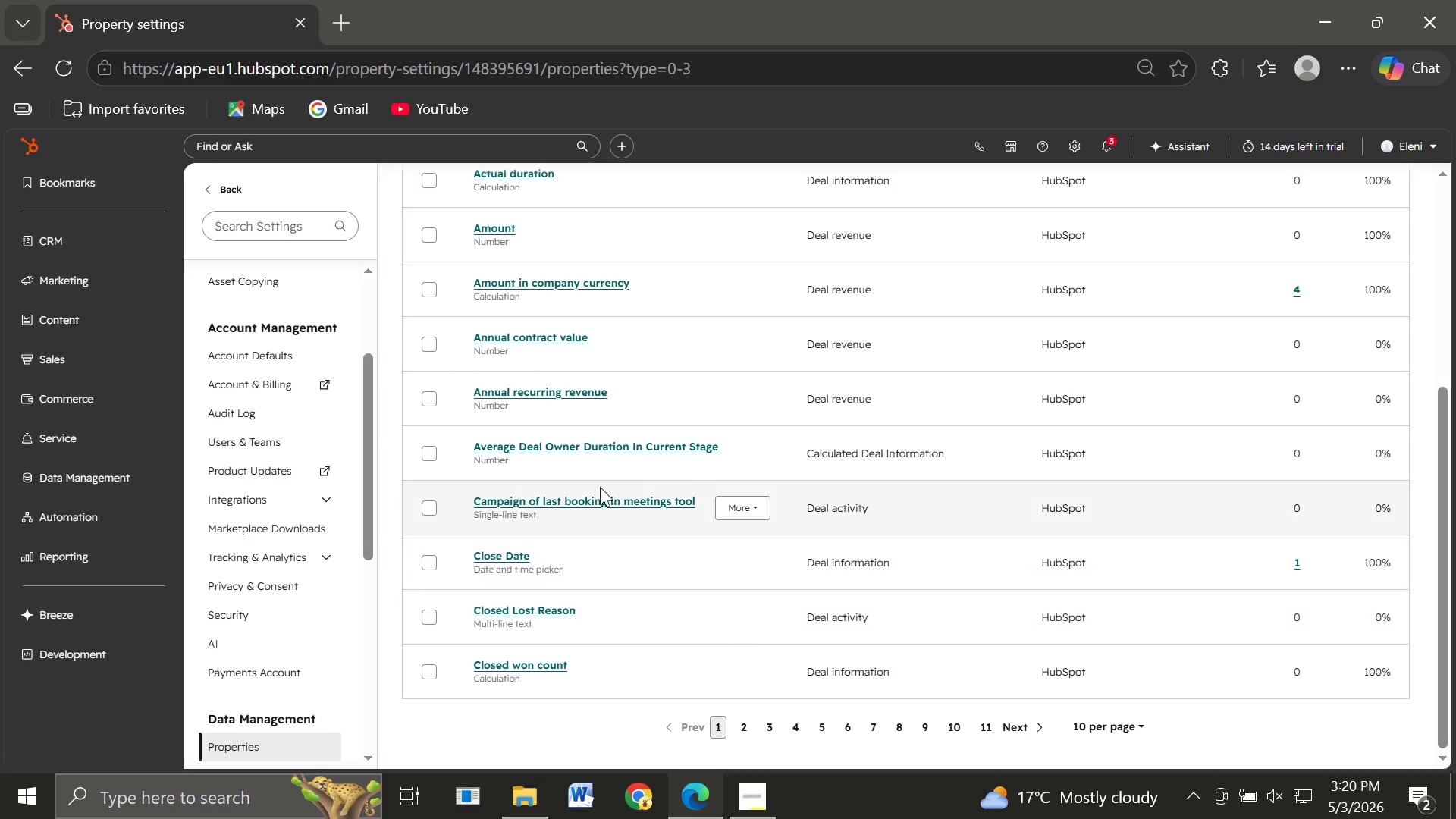 
wait(48.3)
 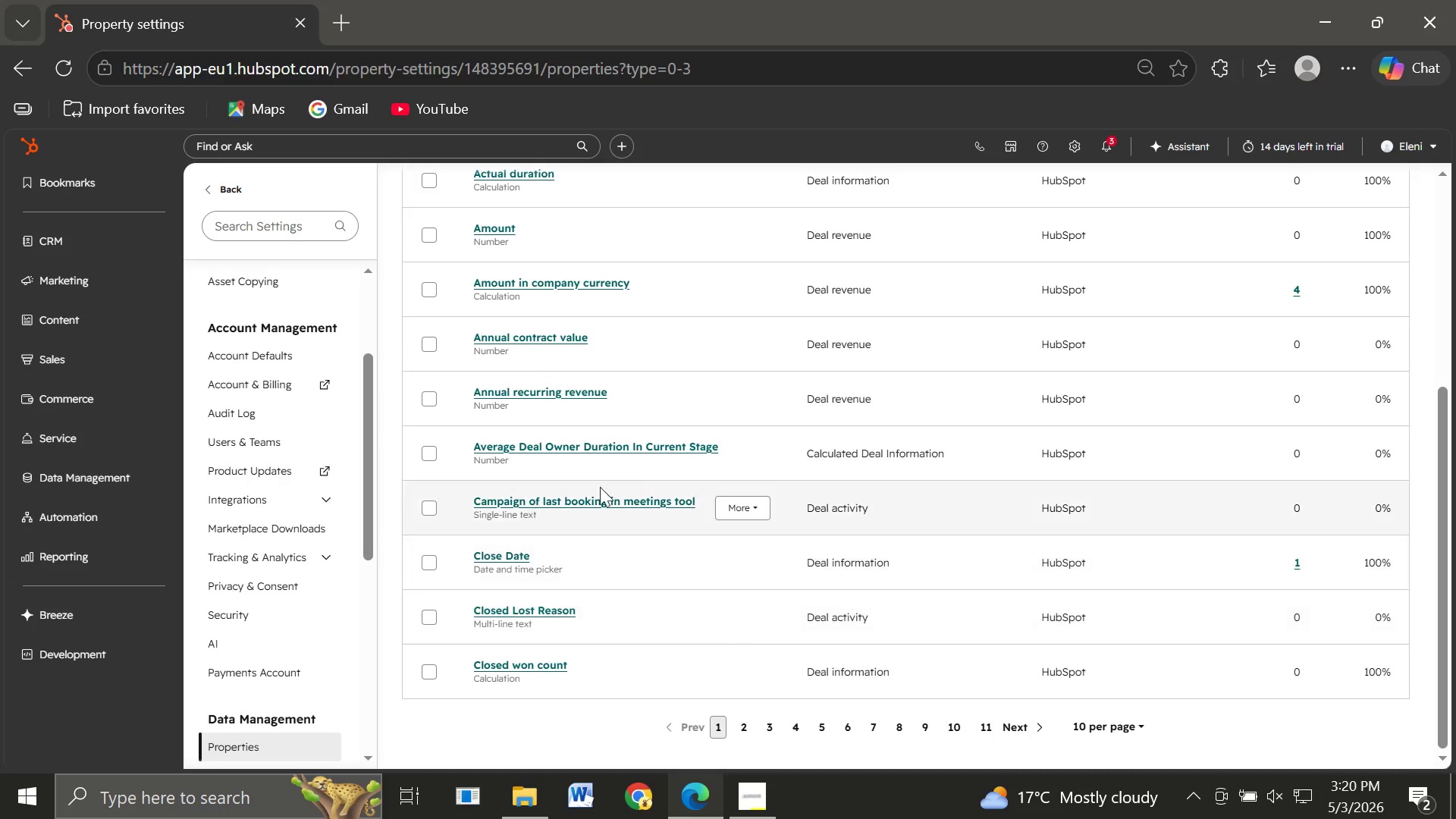 
left_click([681, 251])
 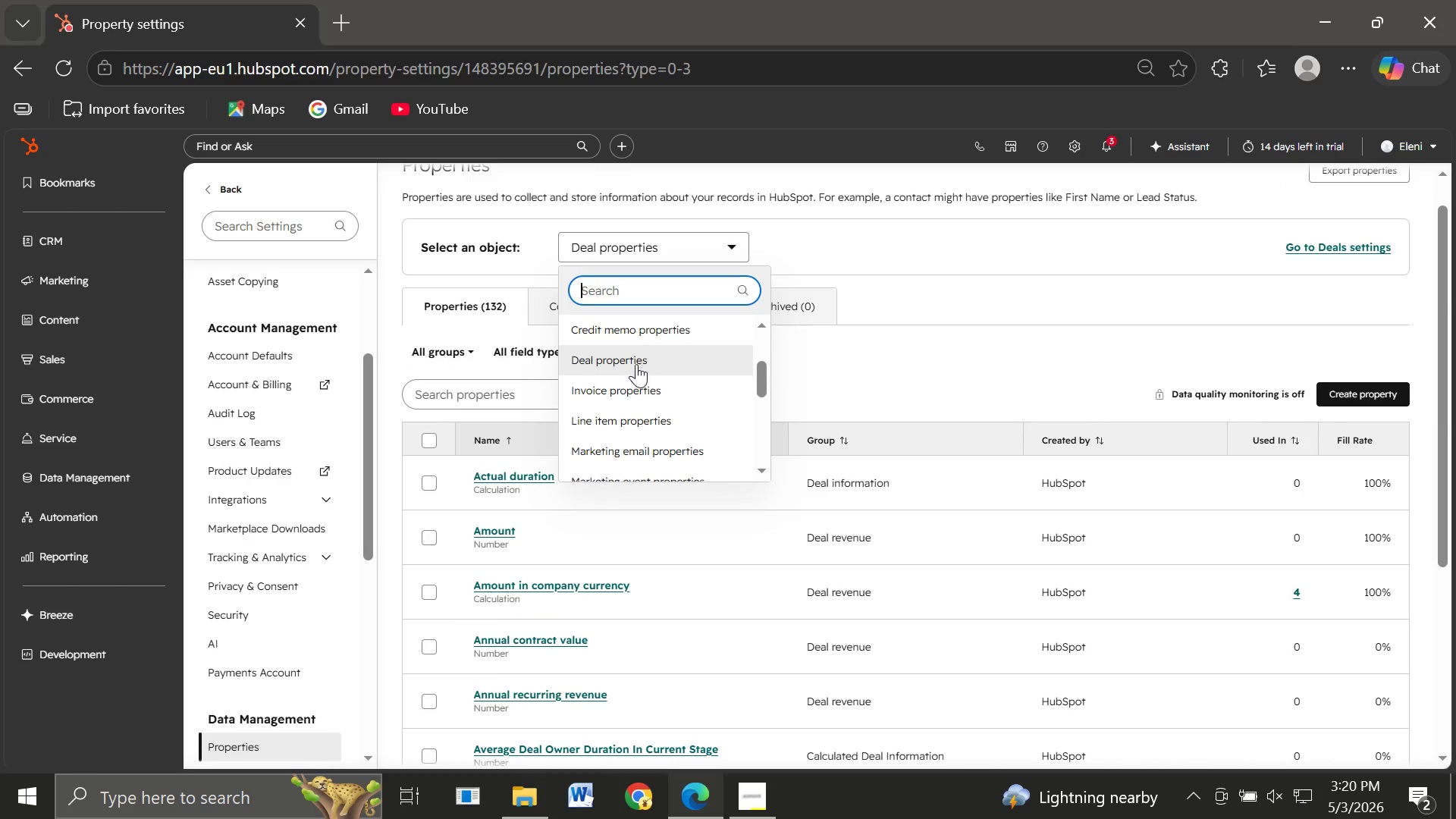 
left_click([620, 372])
 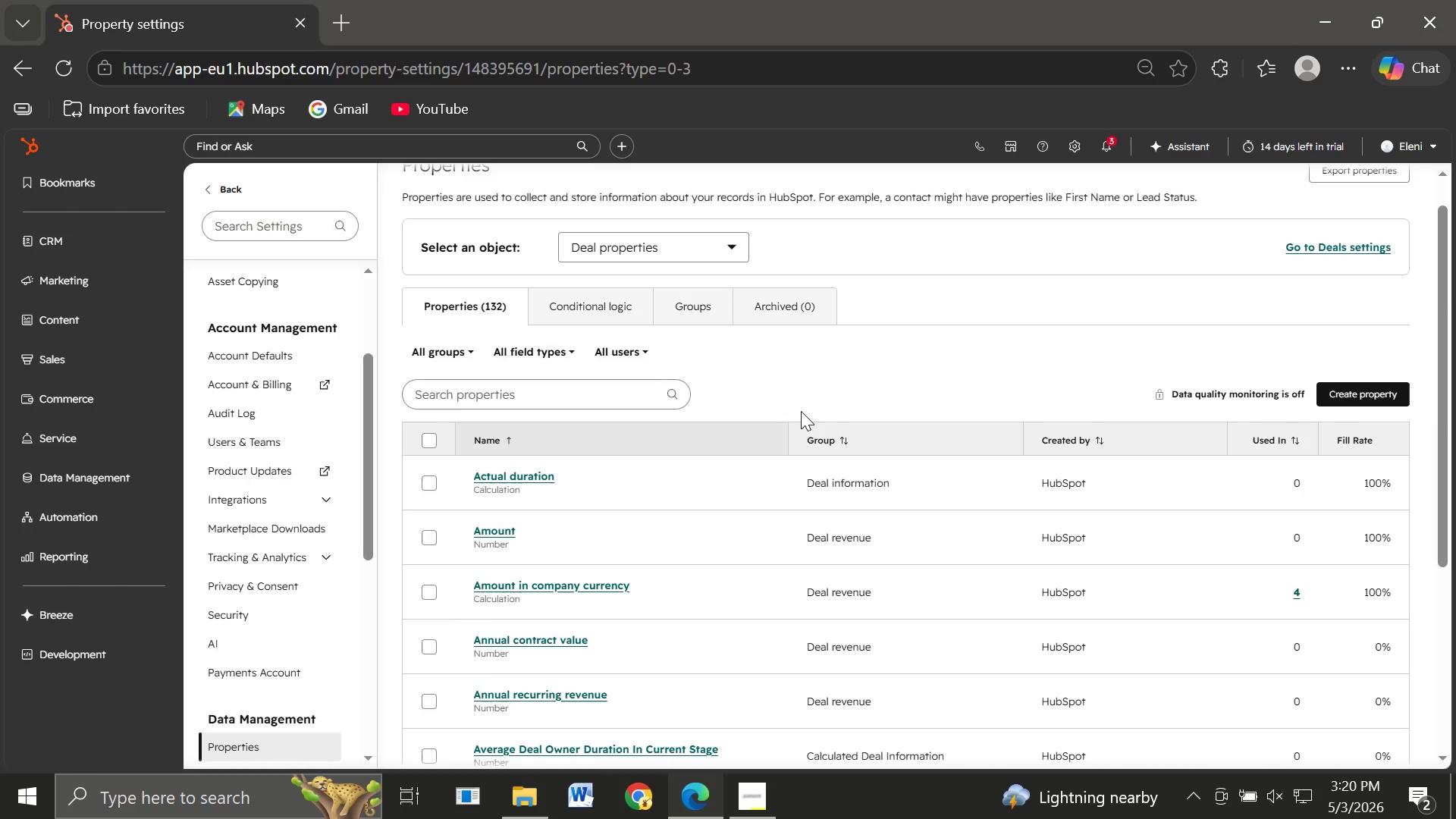 
wait(19.19)
 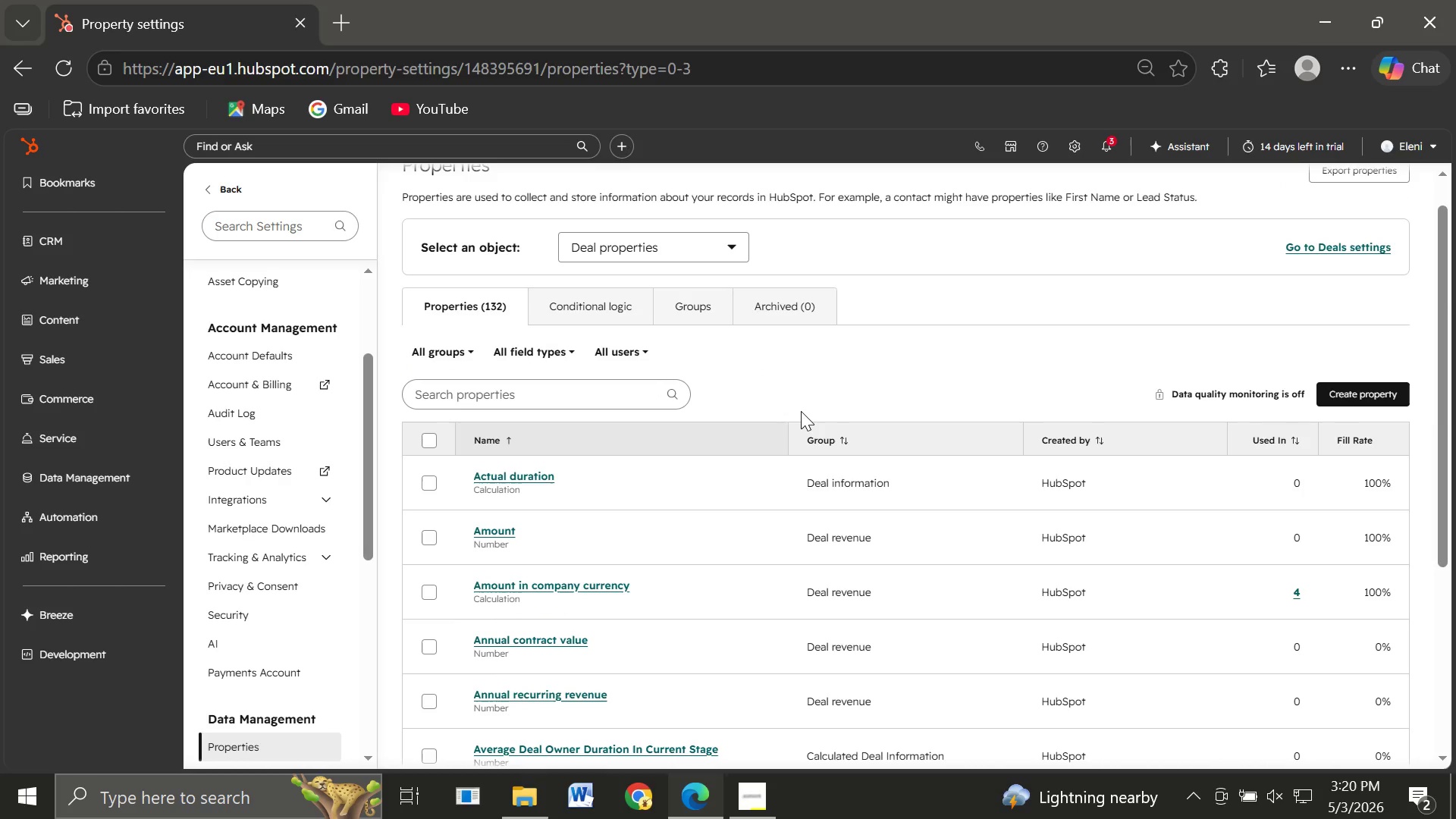 
left_click([449, 427])
 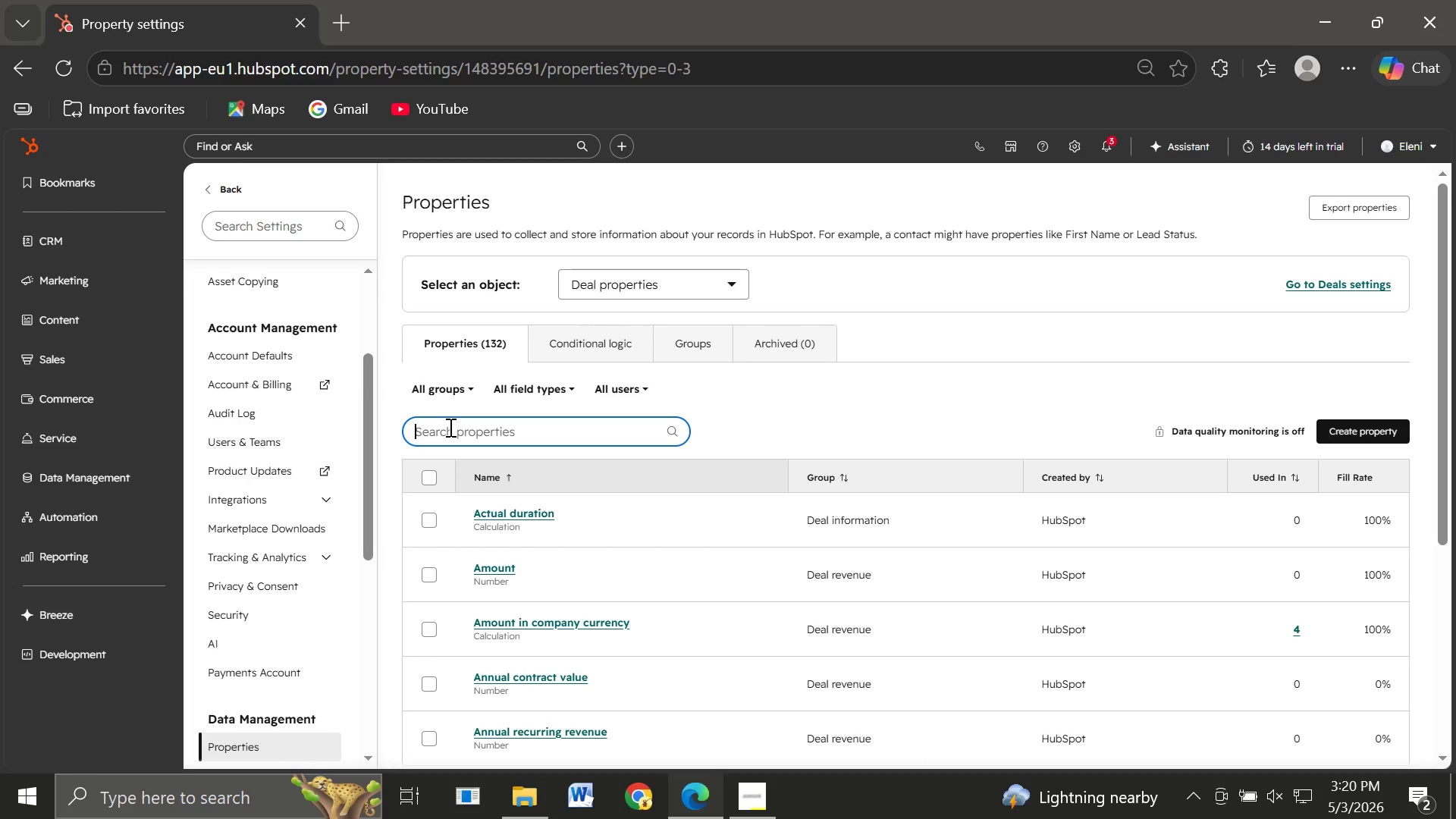 
wait(12.7)
 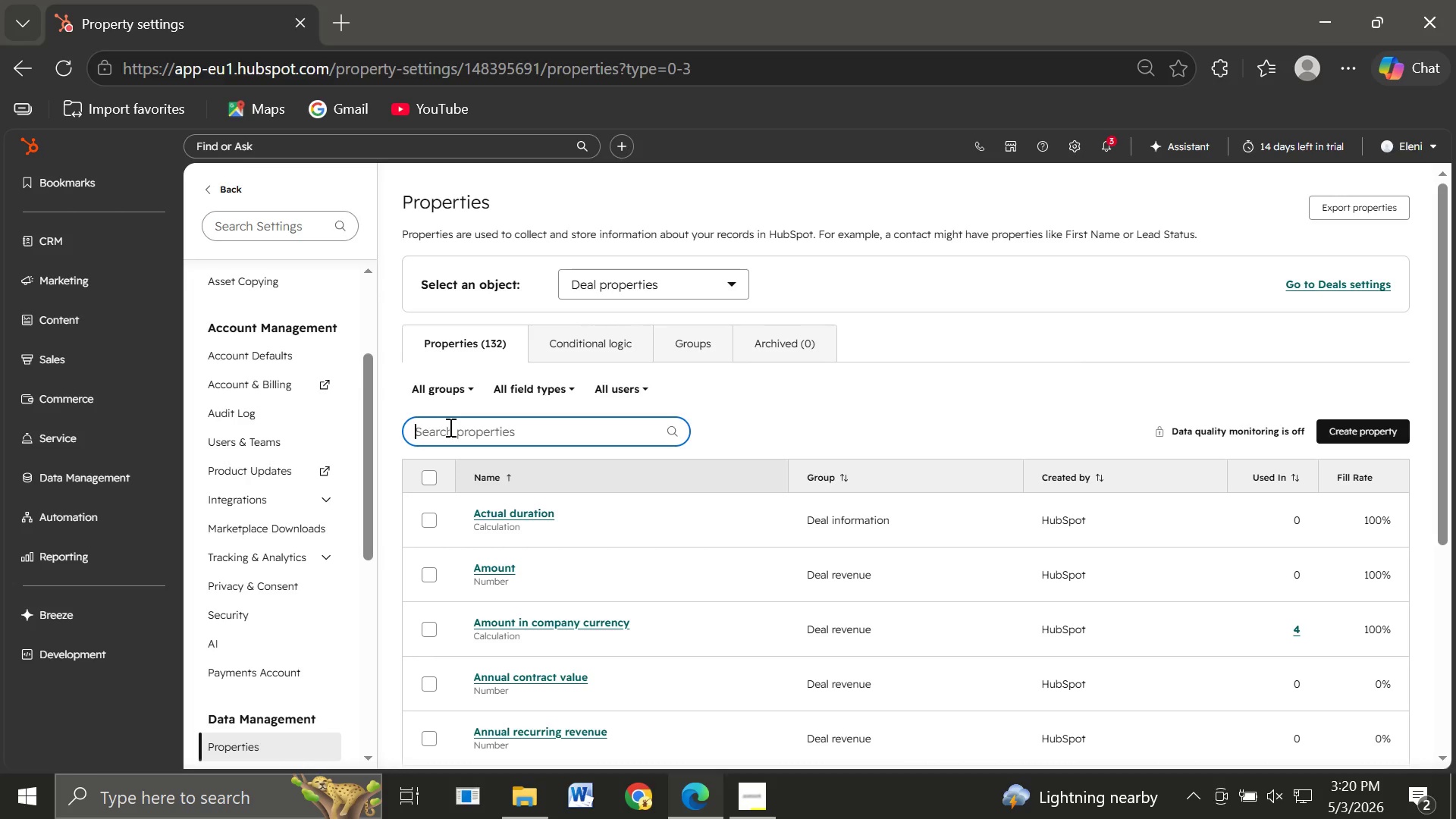 
left_click([1352, 431])
 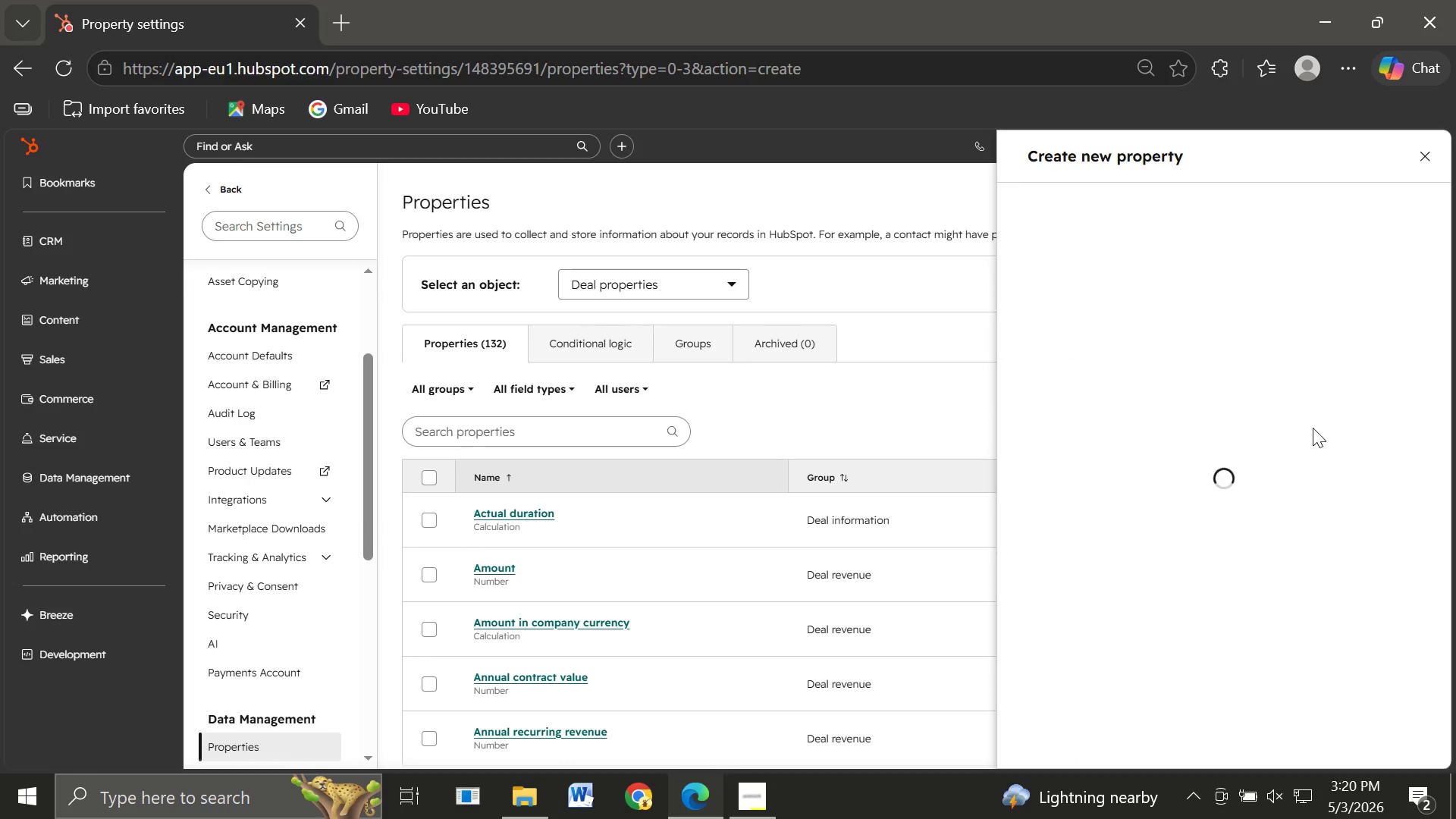 
mouse_move([1201, 299])
 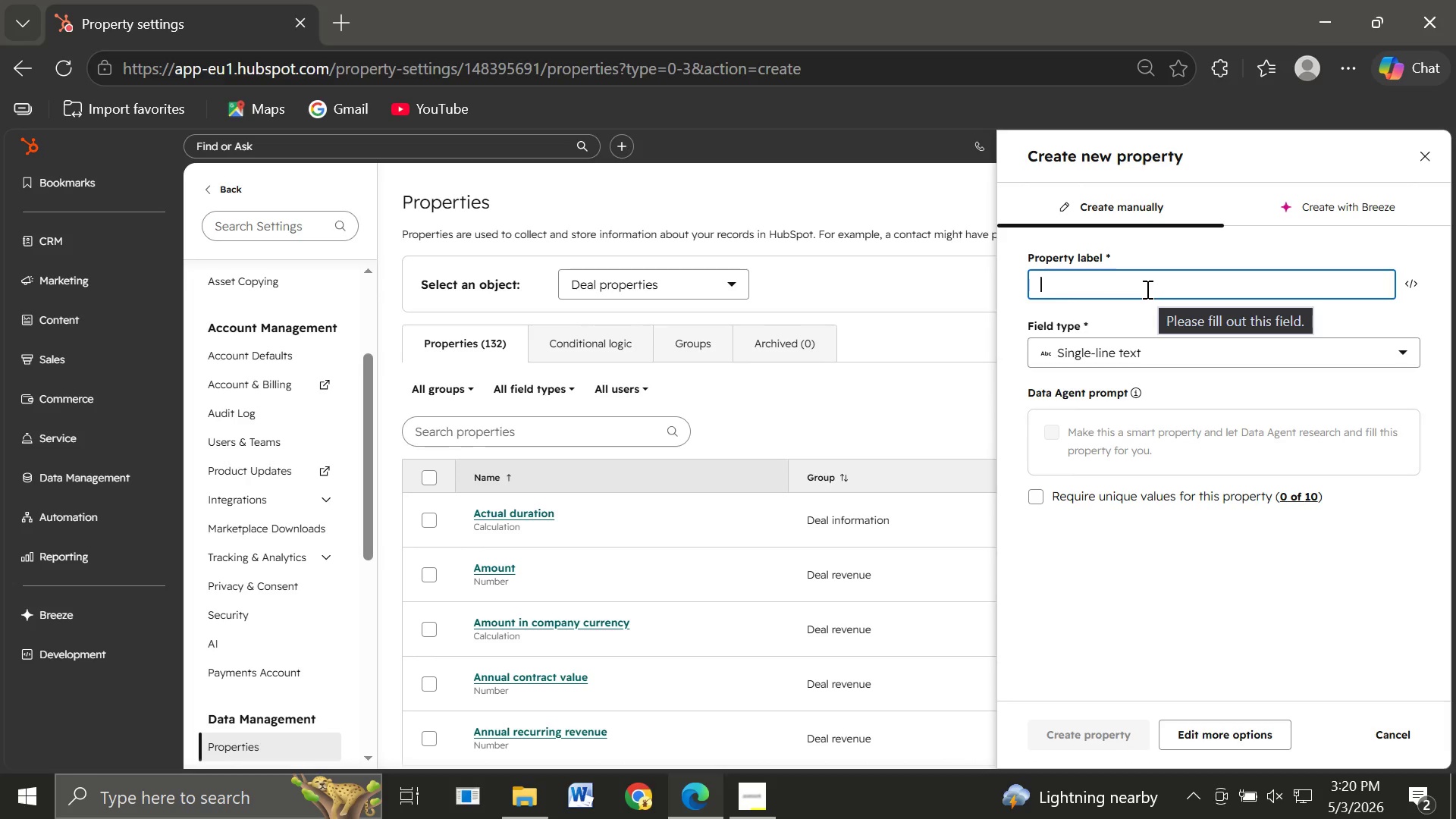 
type(Closed Lost Reason)
 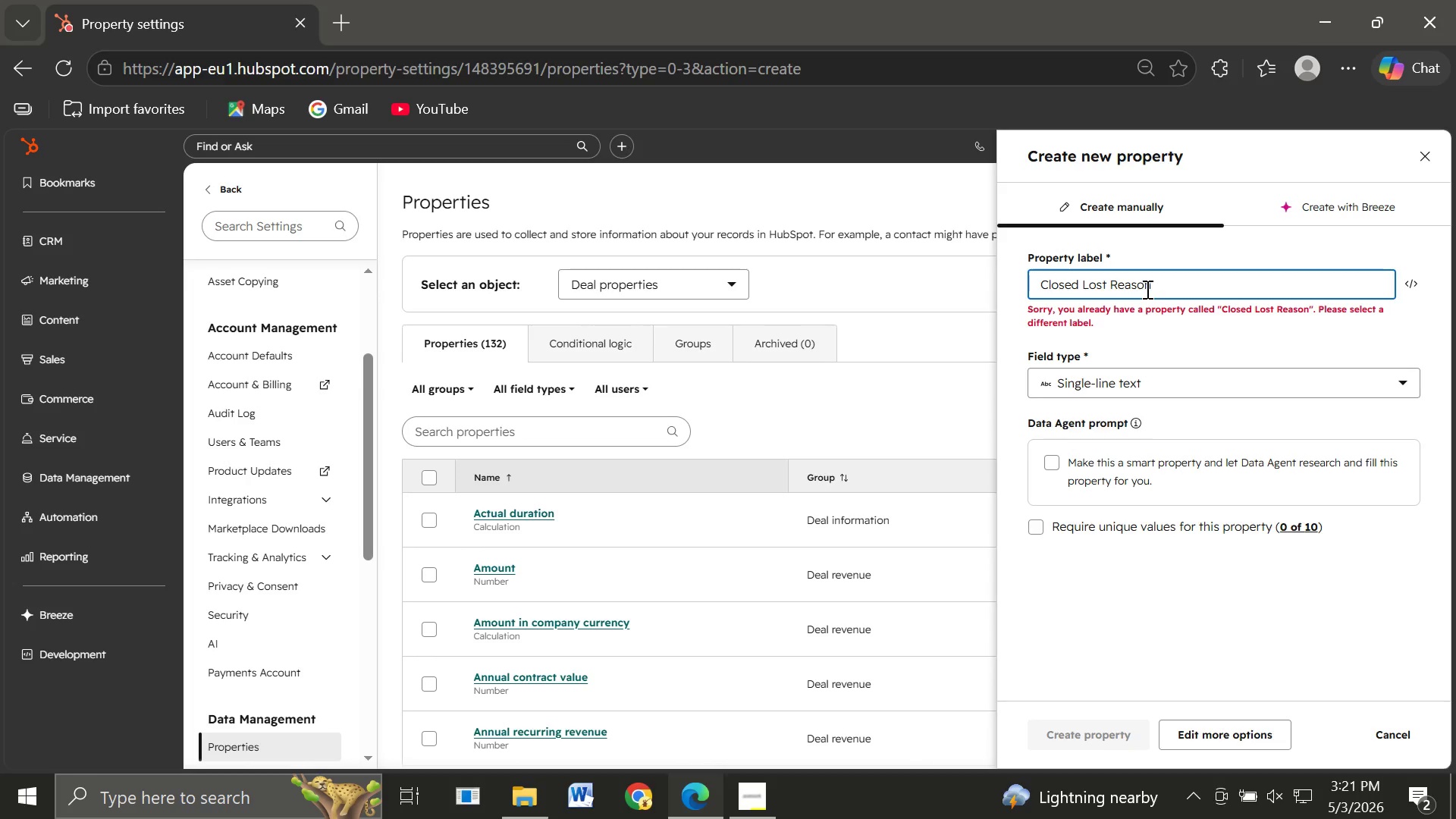 
wait(8.91)
 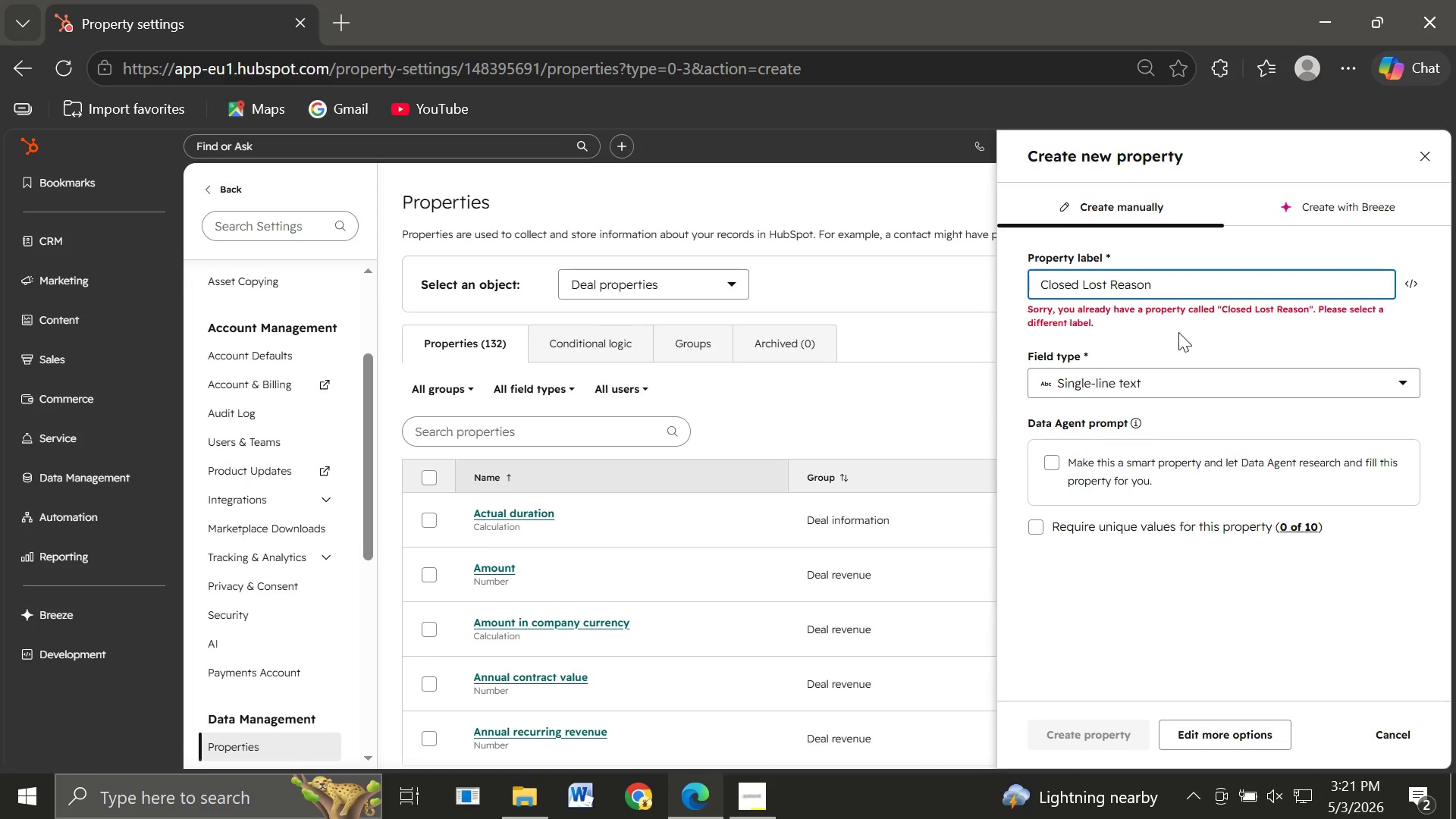 
left_click([1431, 162])
 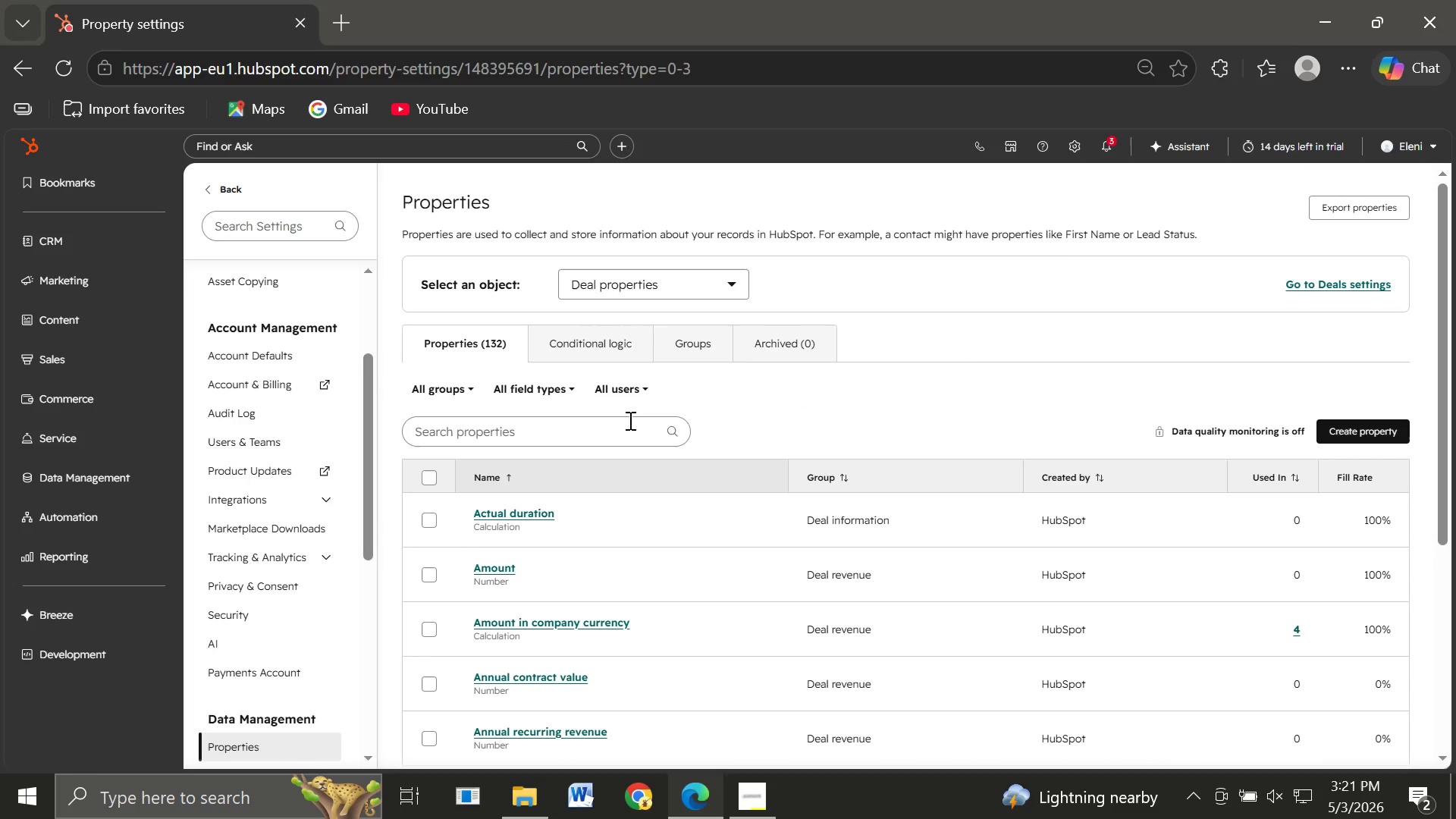 
wait(8.31)
 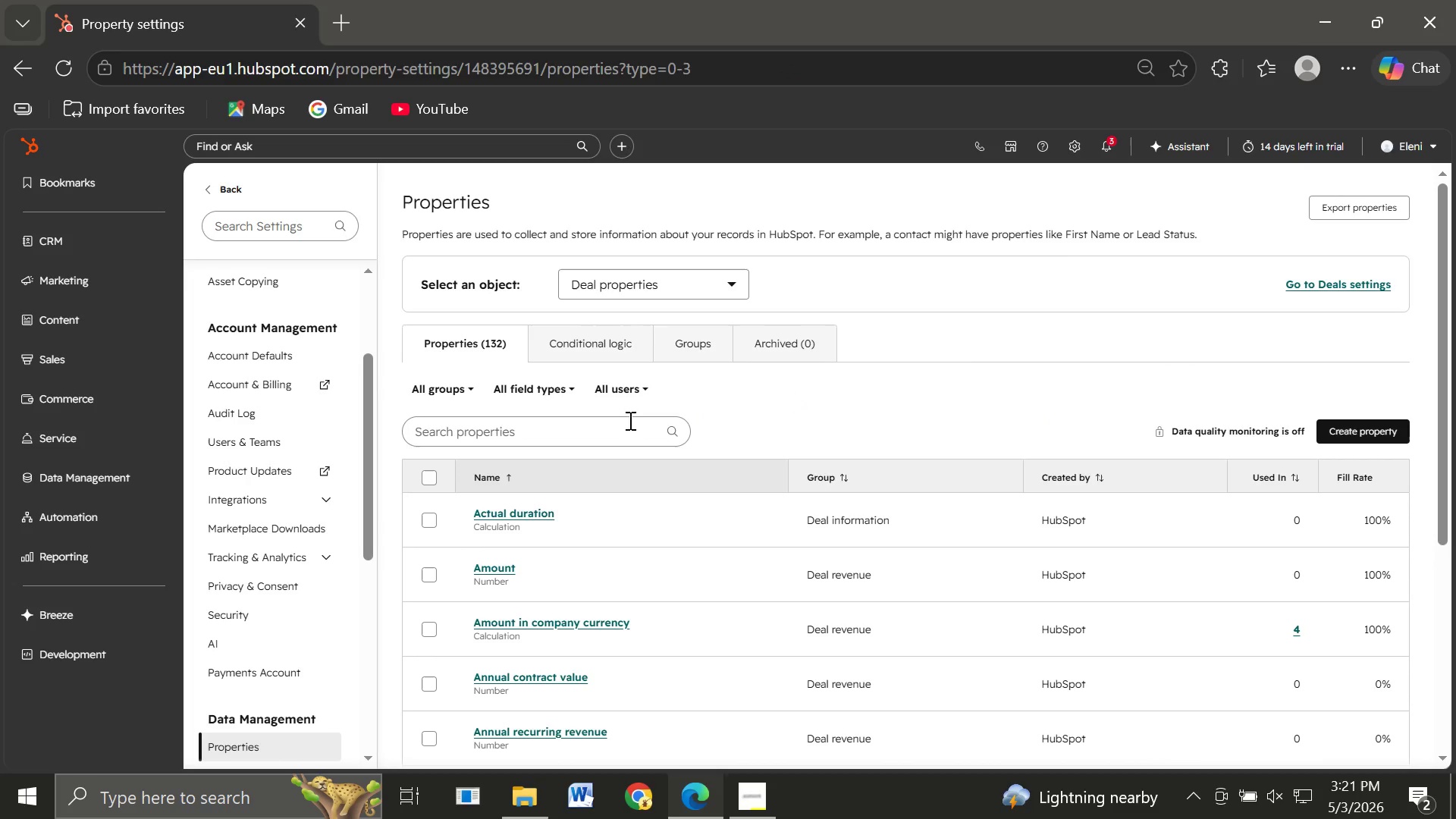 
left_click([641, 281])
 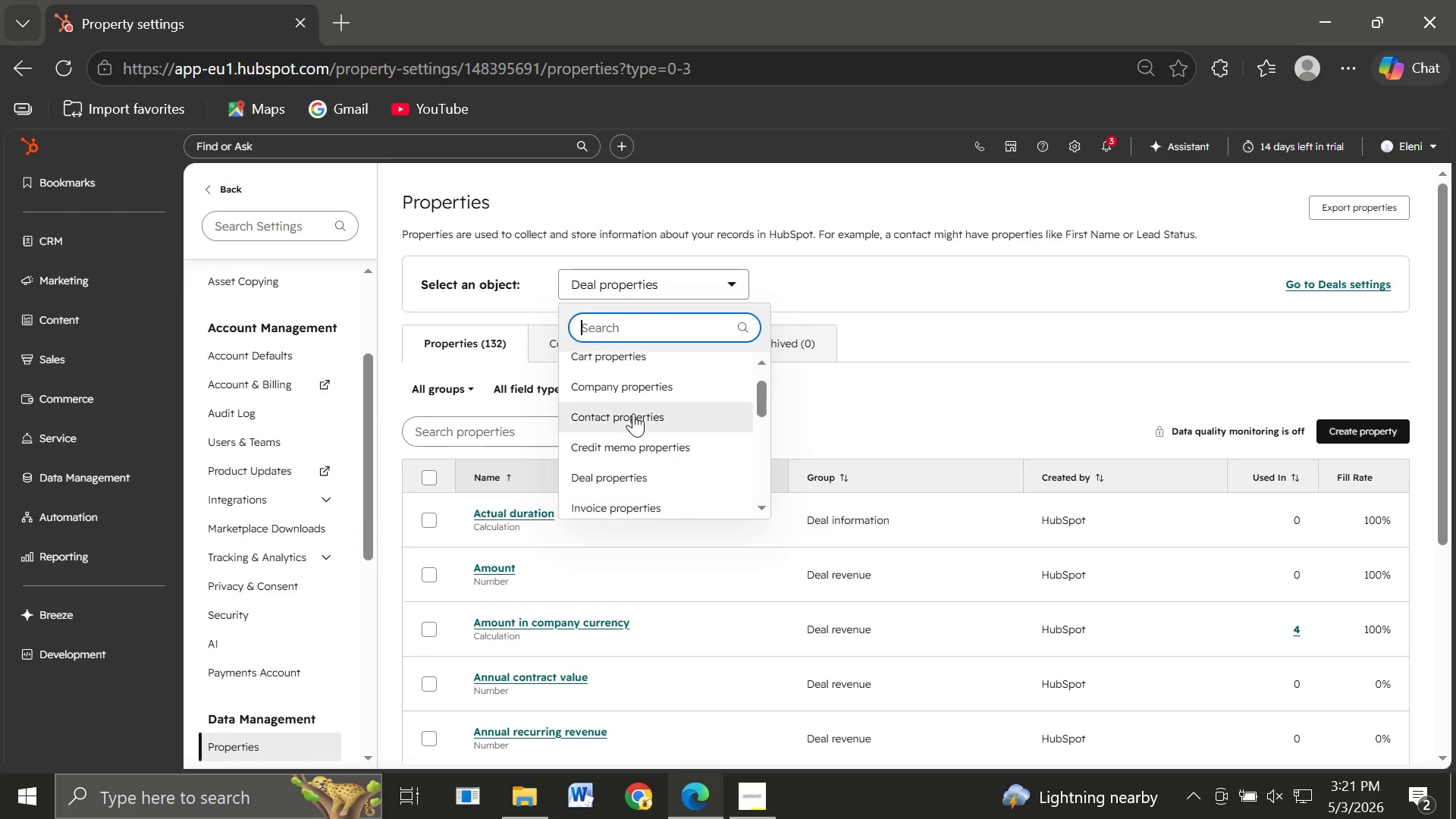 
left_click([597, 416])
 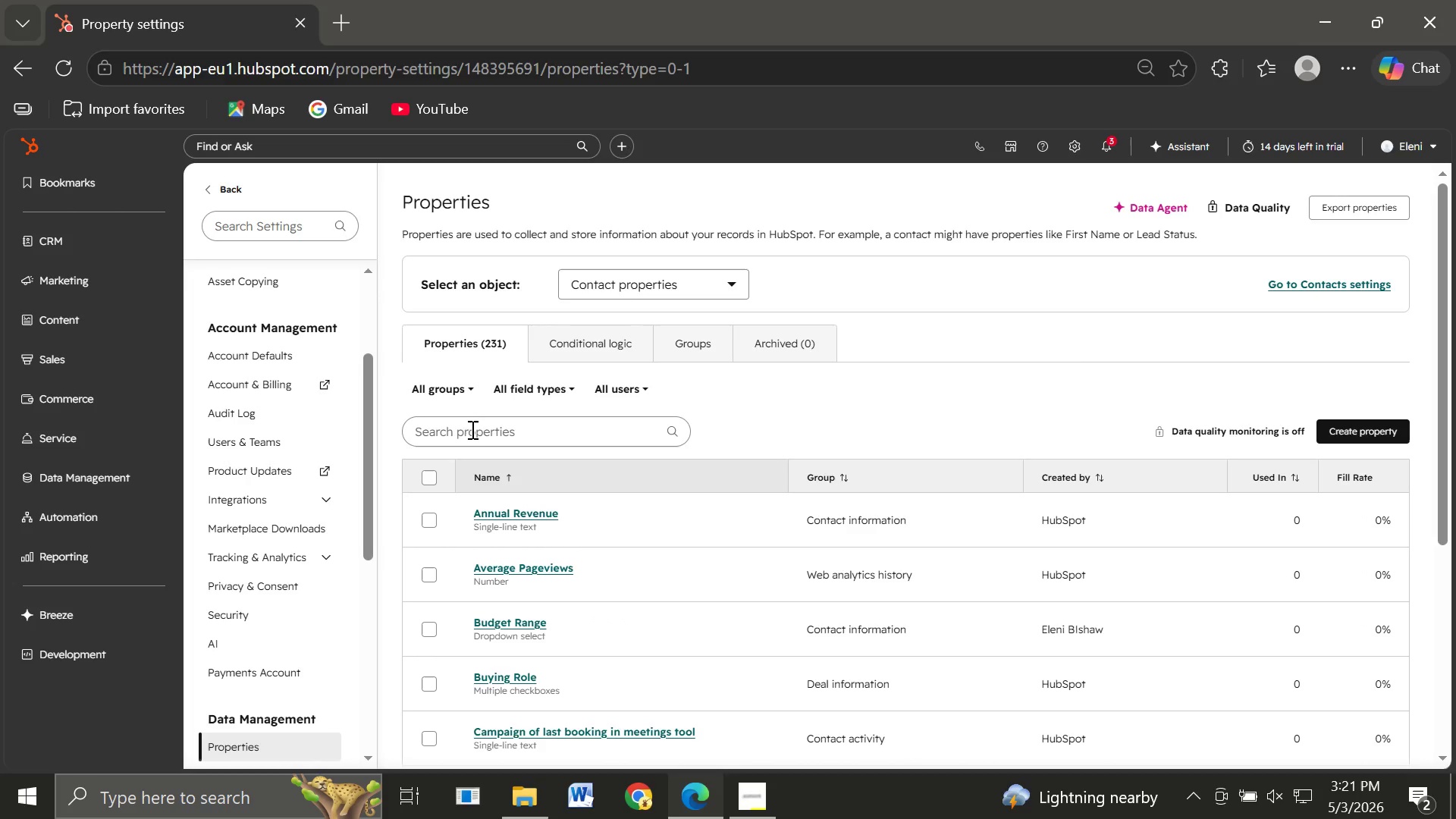 
left_click([468, 429])
 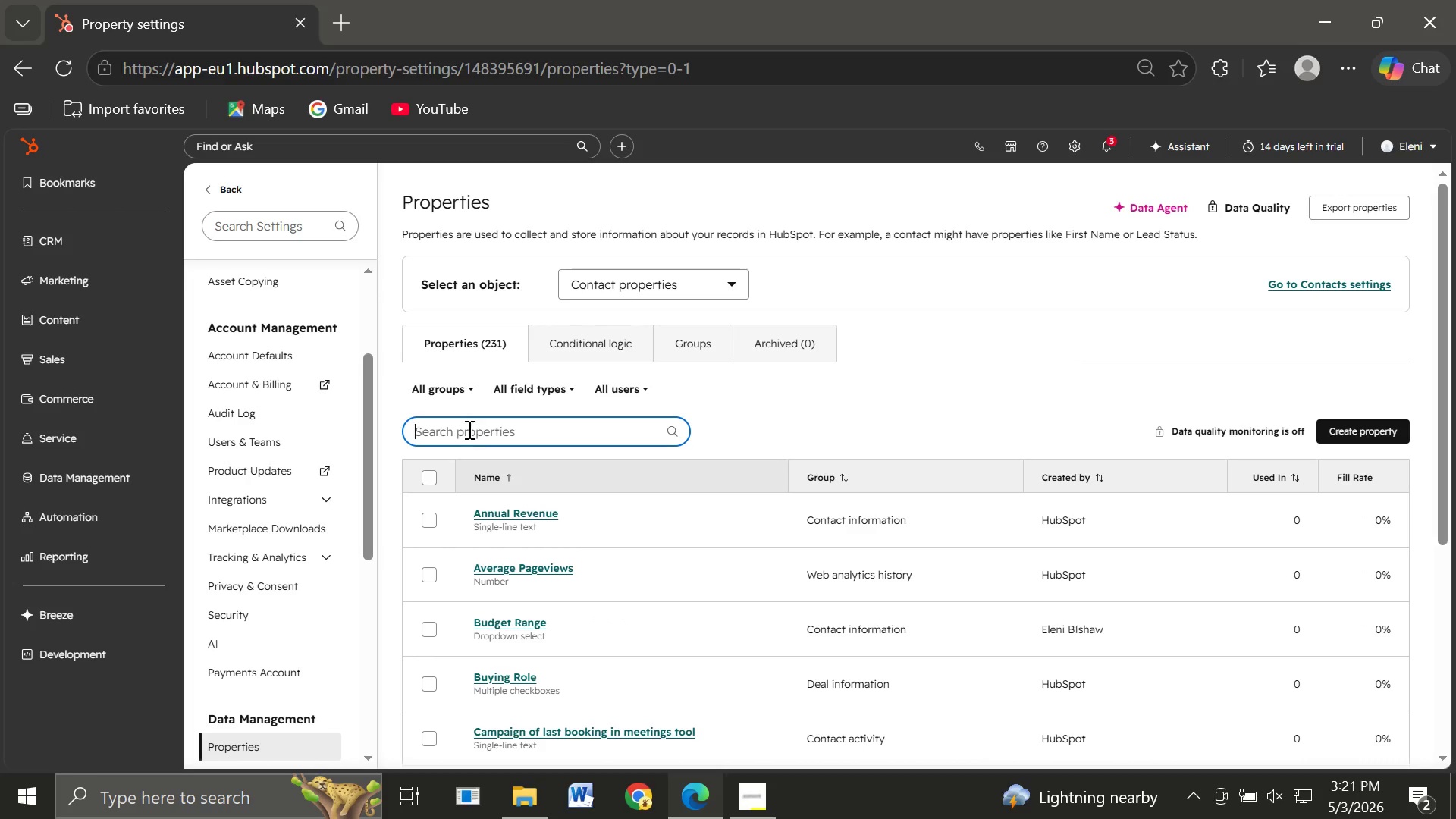 
type(closed)
 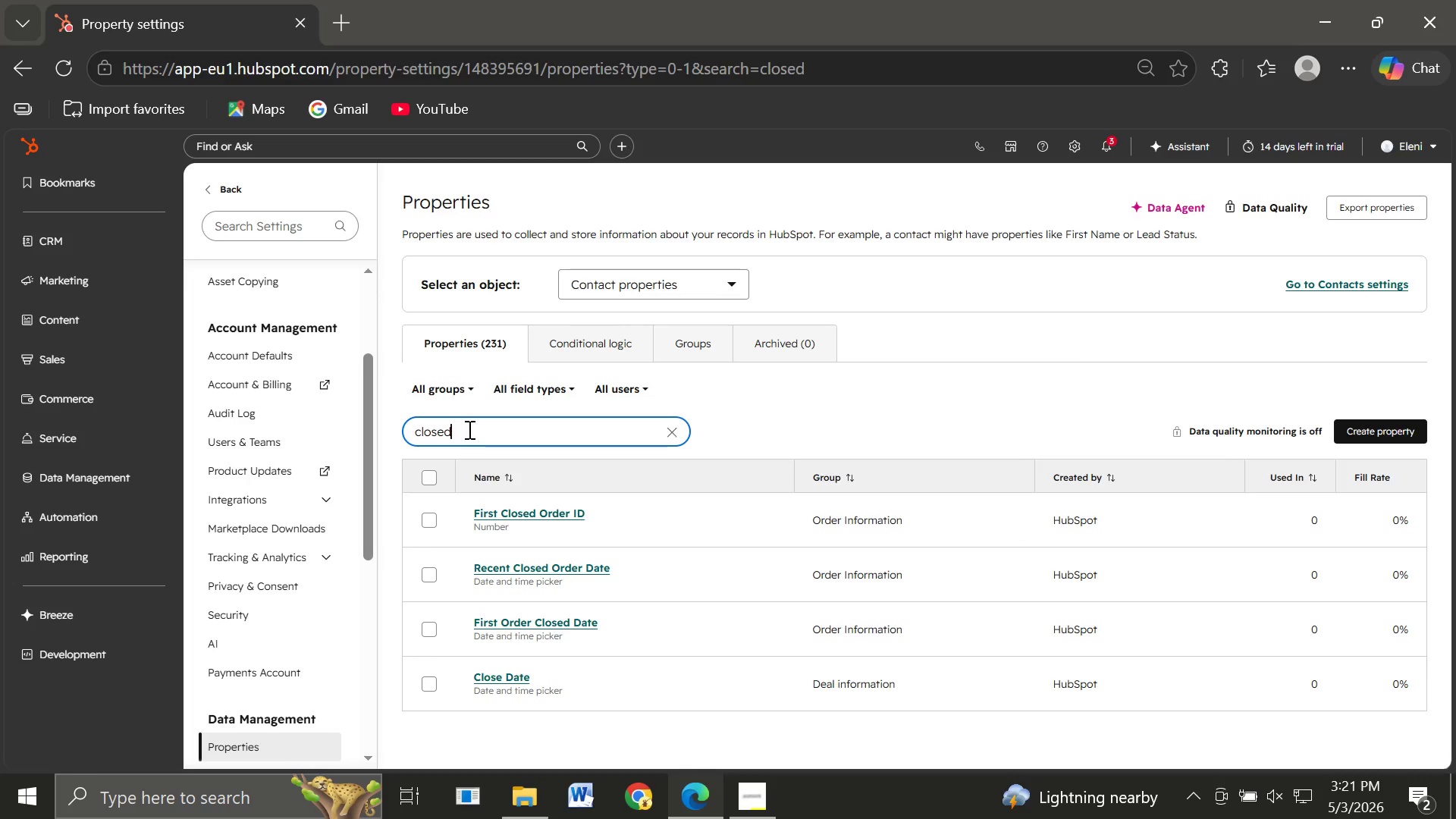 
wait(10.55)
 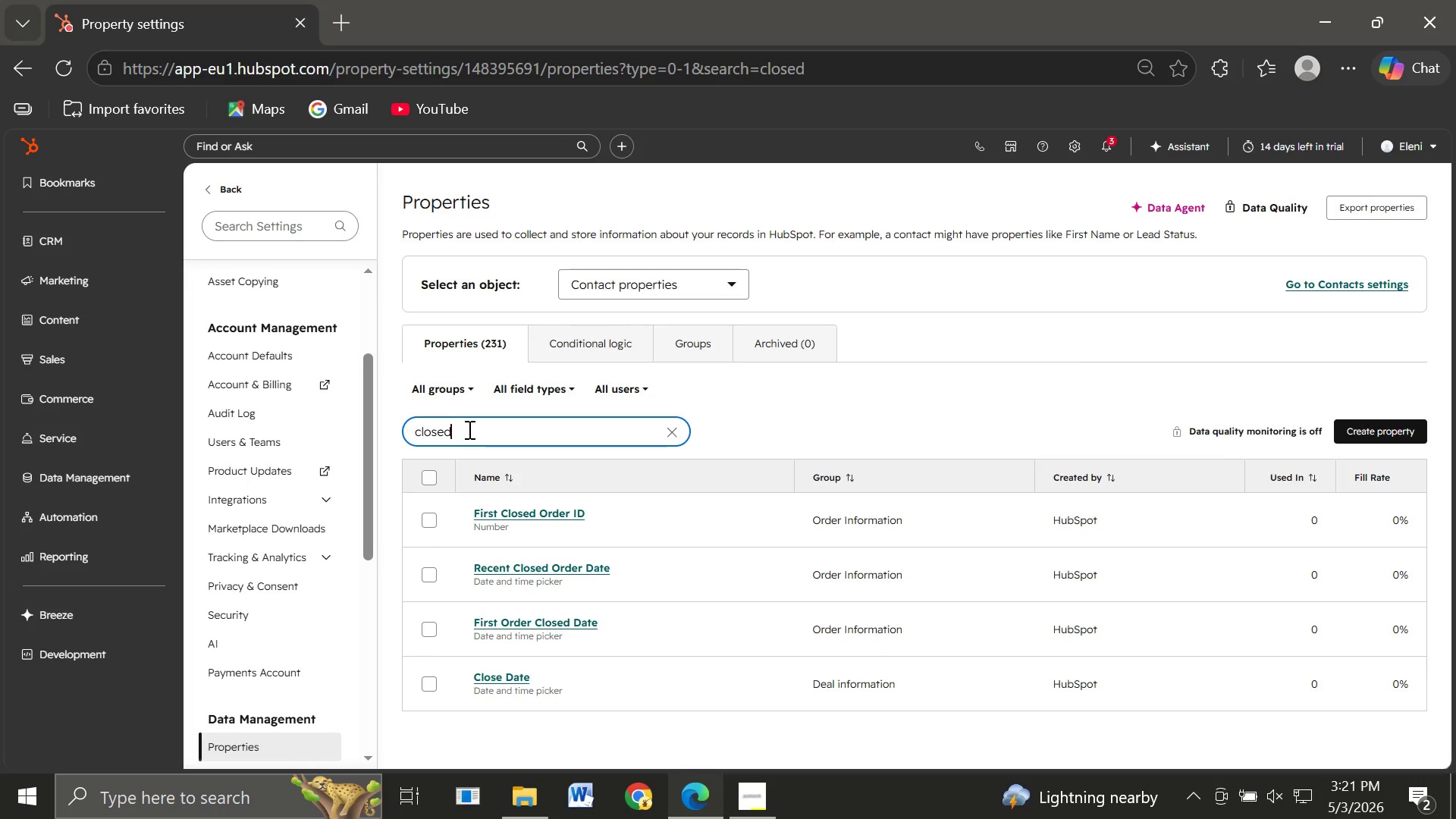 
left_click([669, 435])
 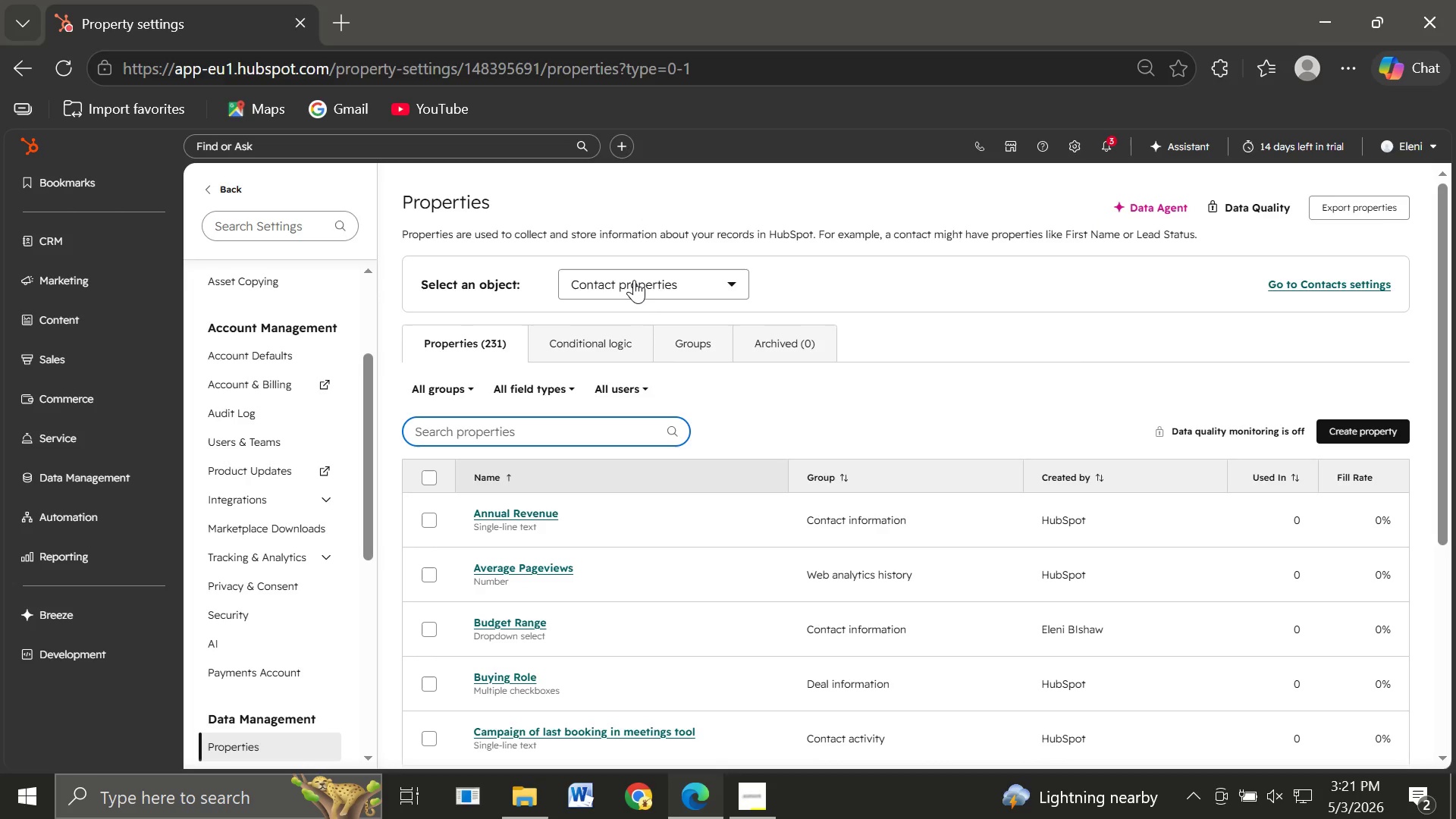 
left_click([634, 280])
 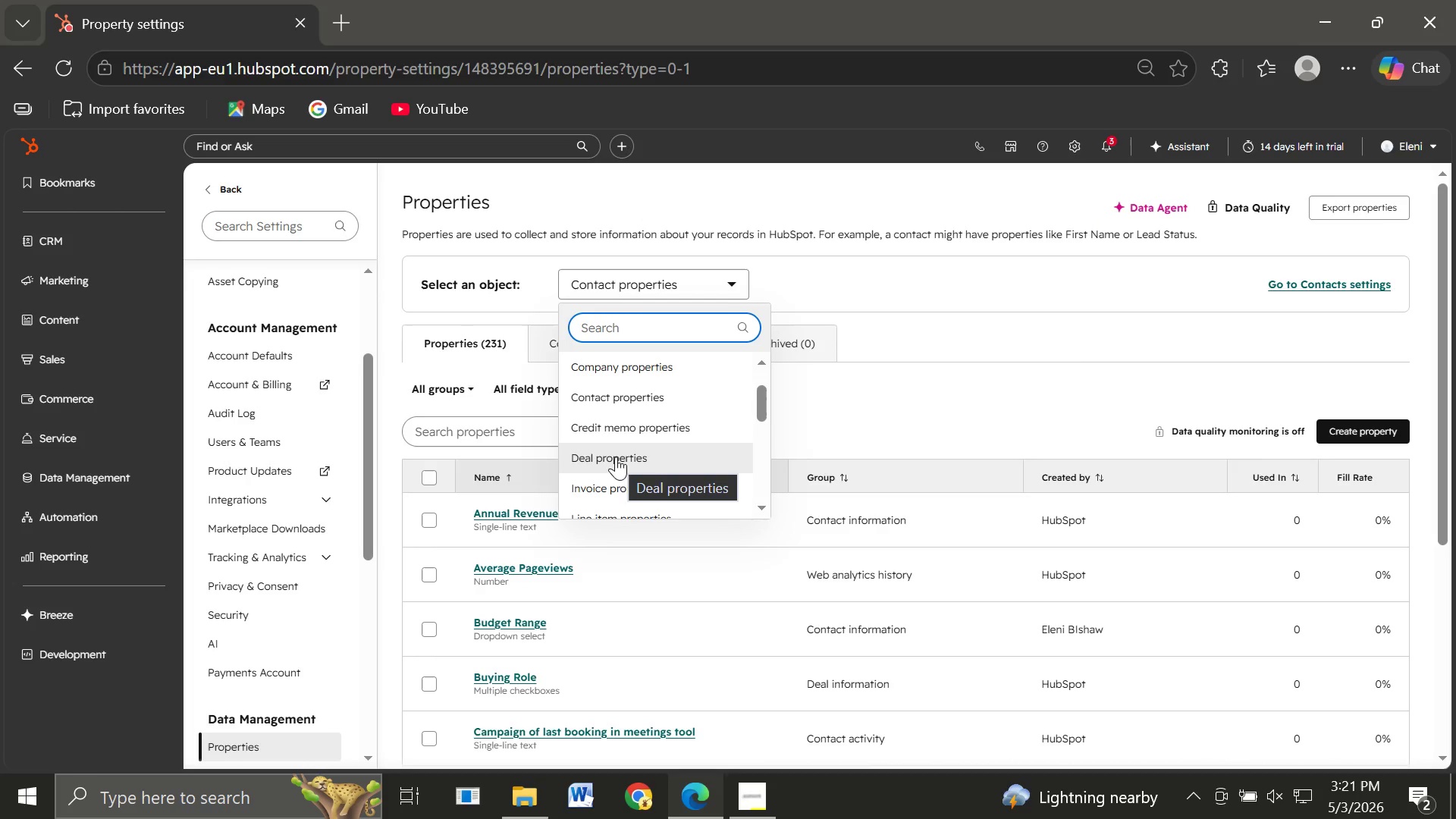 
left_click([616, 457])
 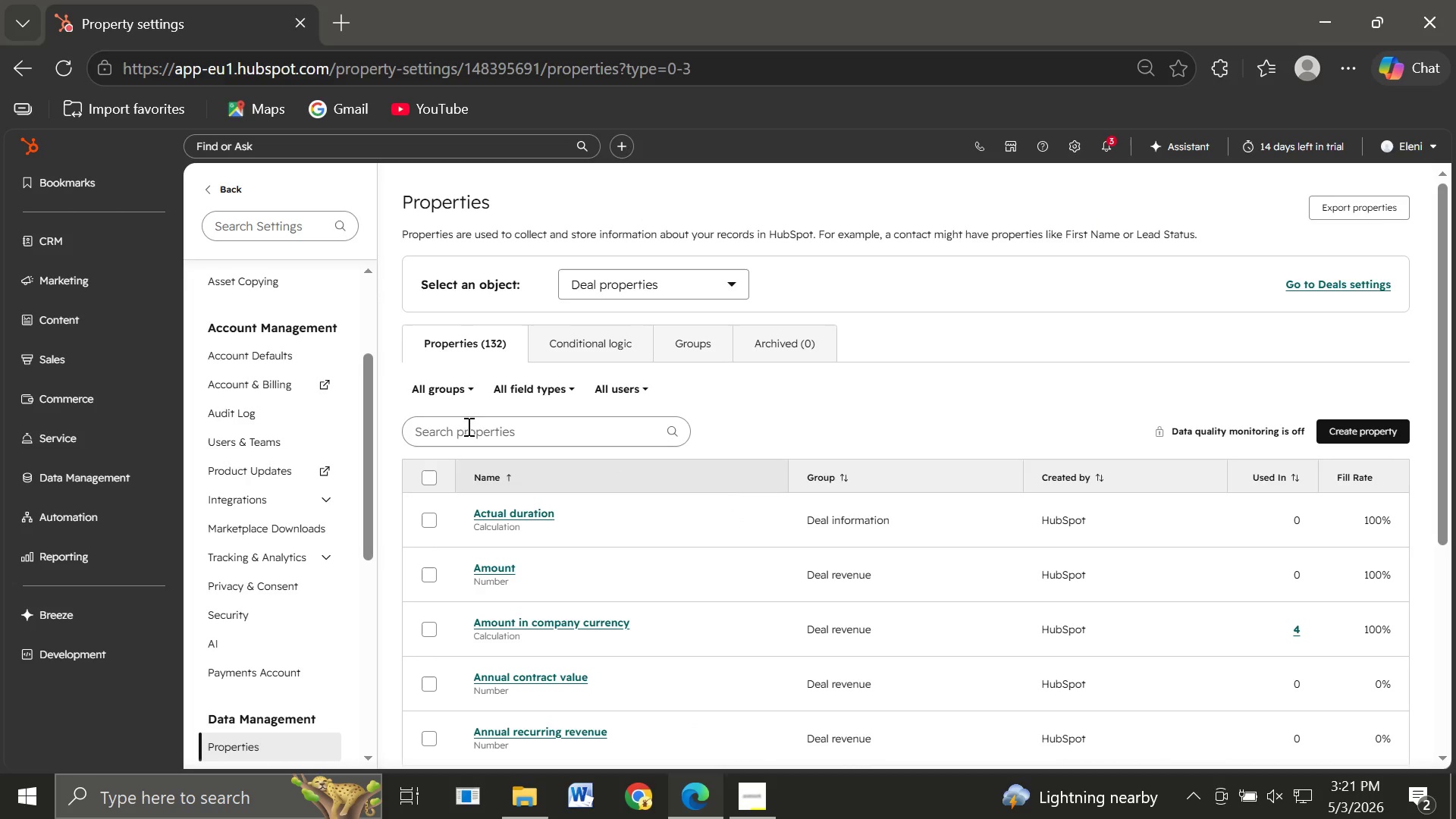 
left_click([461, 431])
 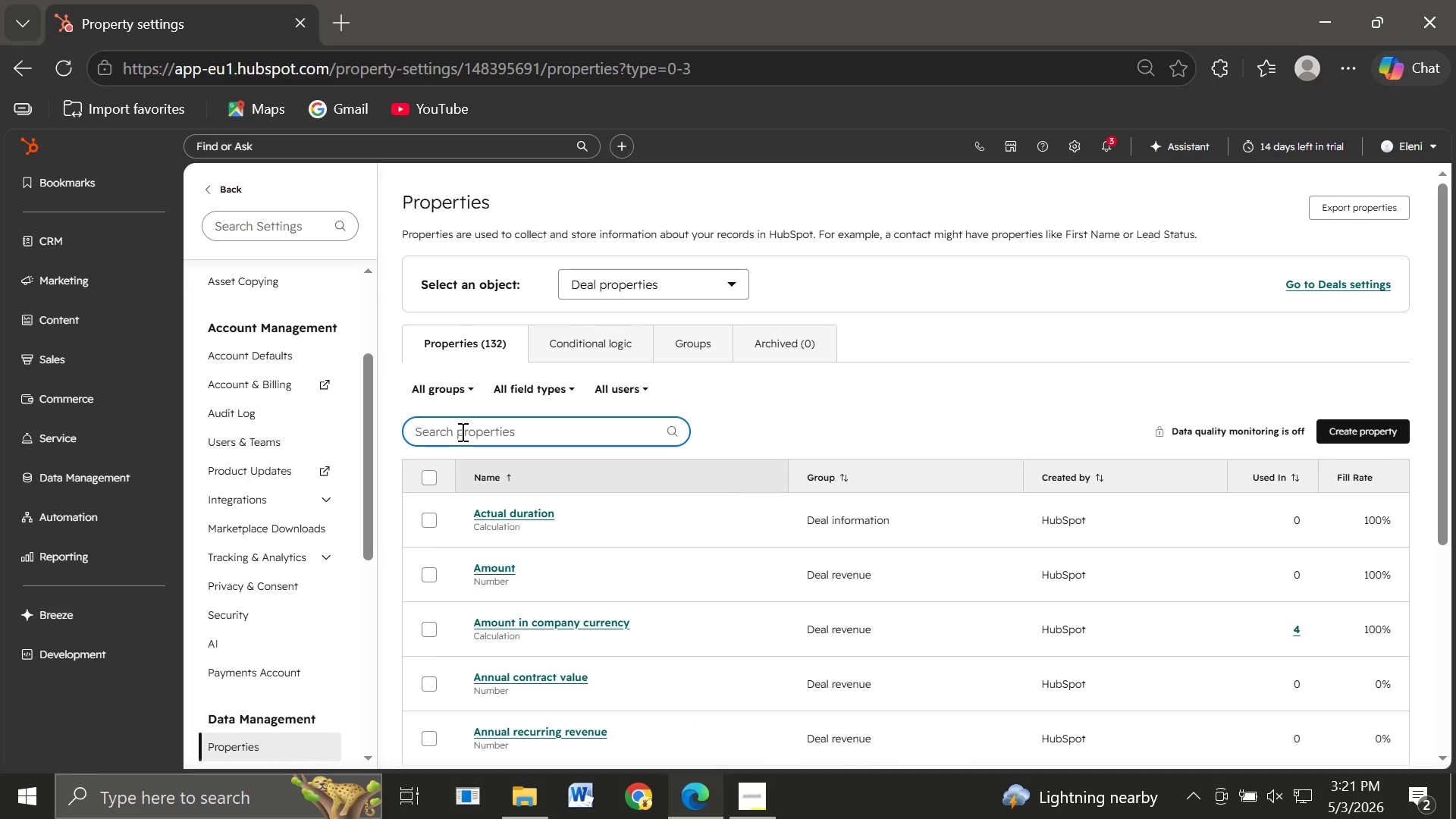 
type(closed)
 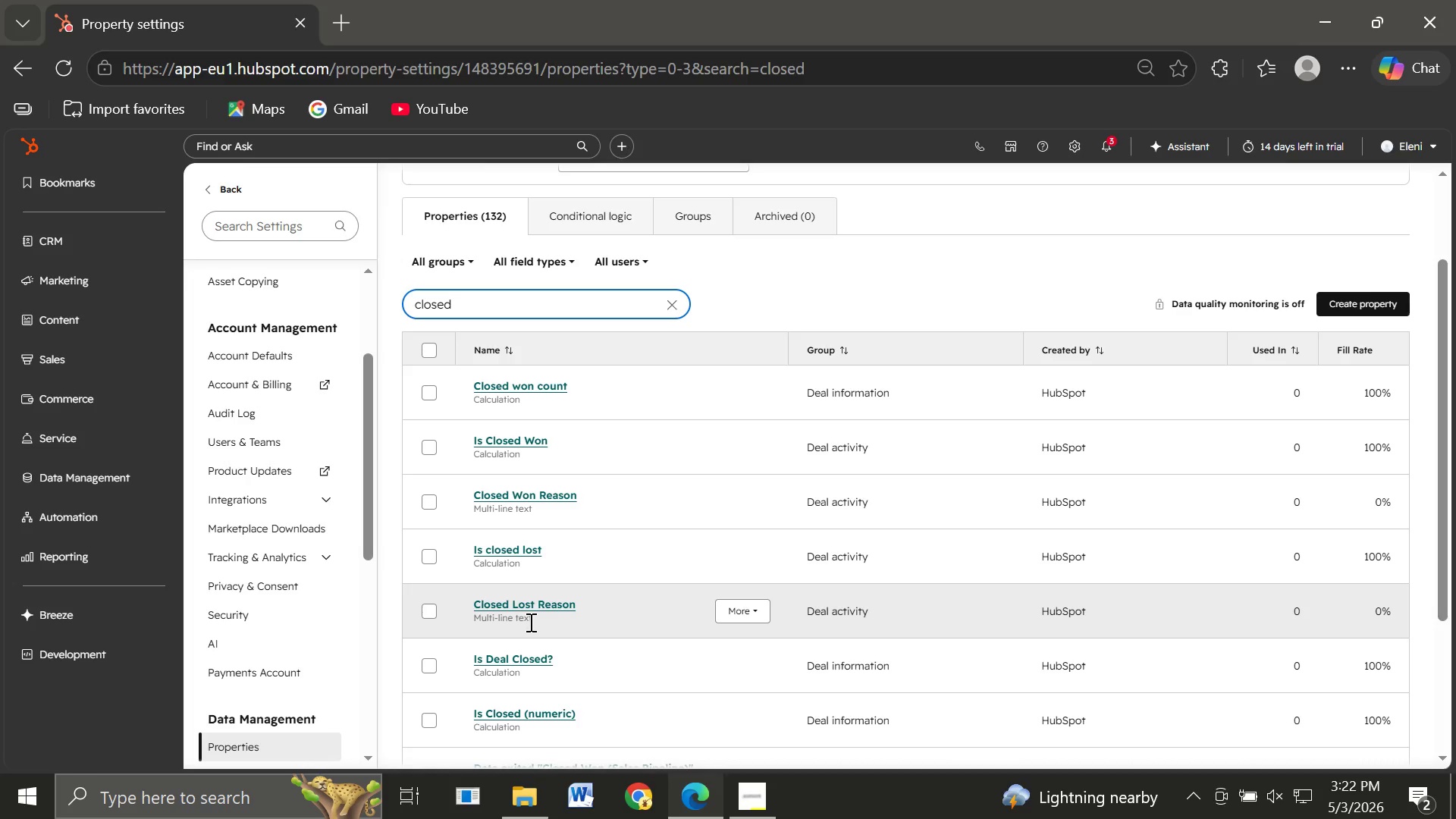 
wait(24.86)
 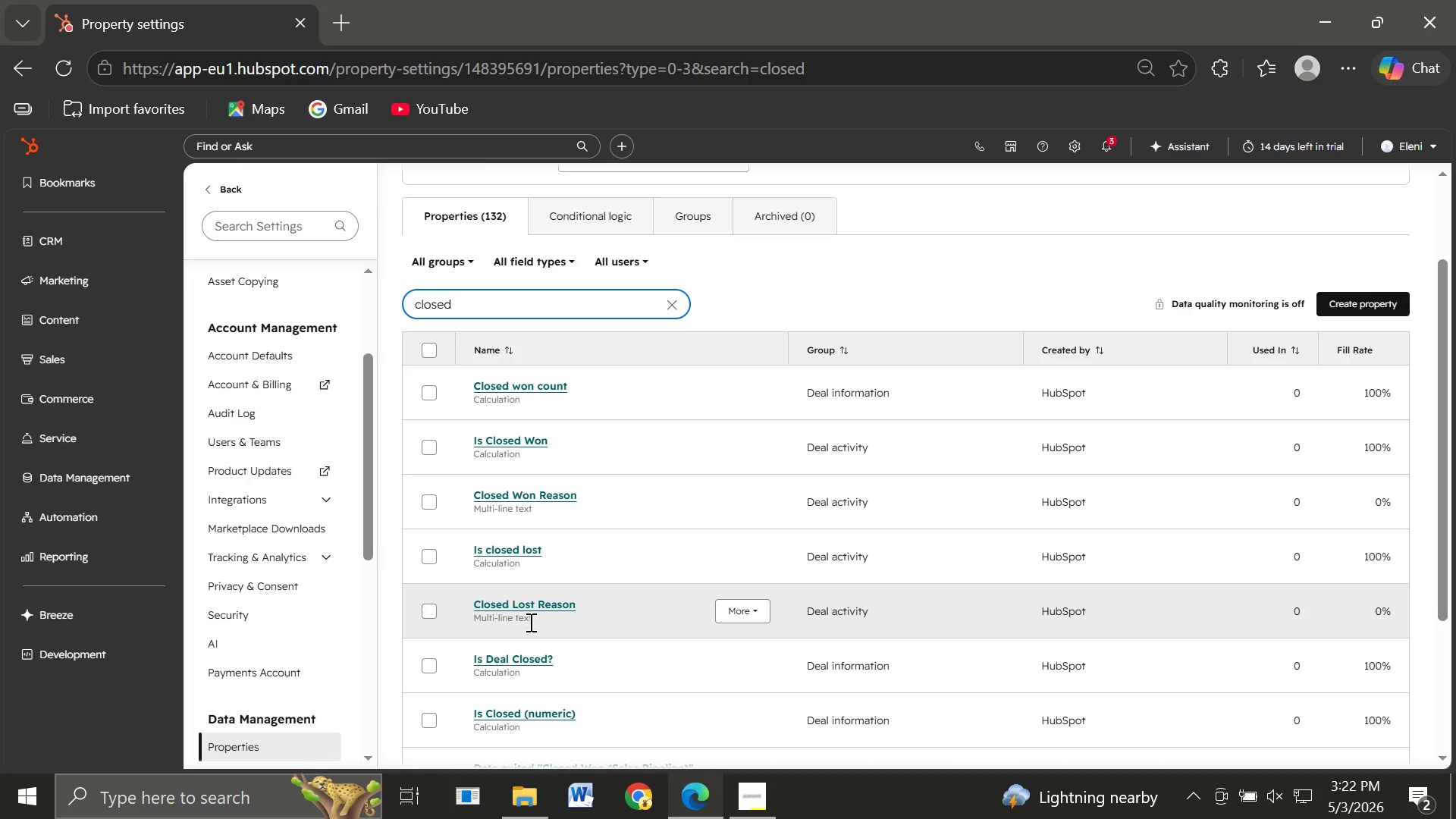 
left_click([493, 604])
 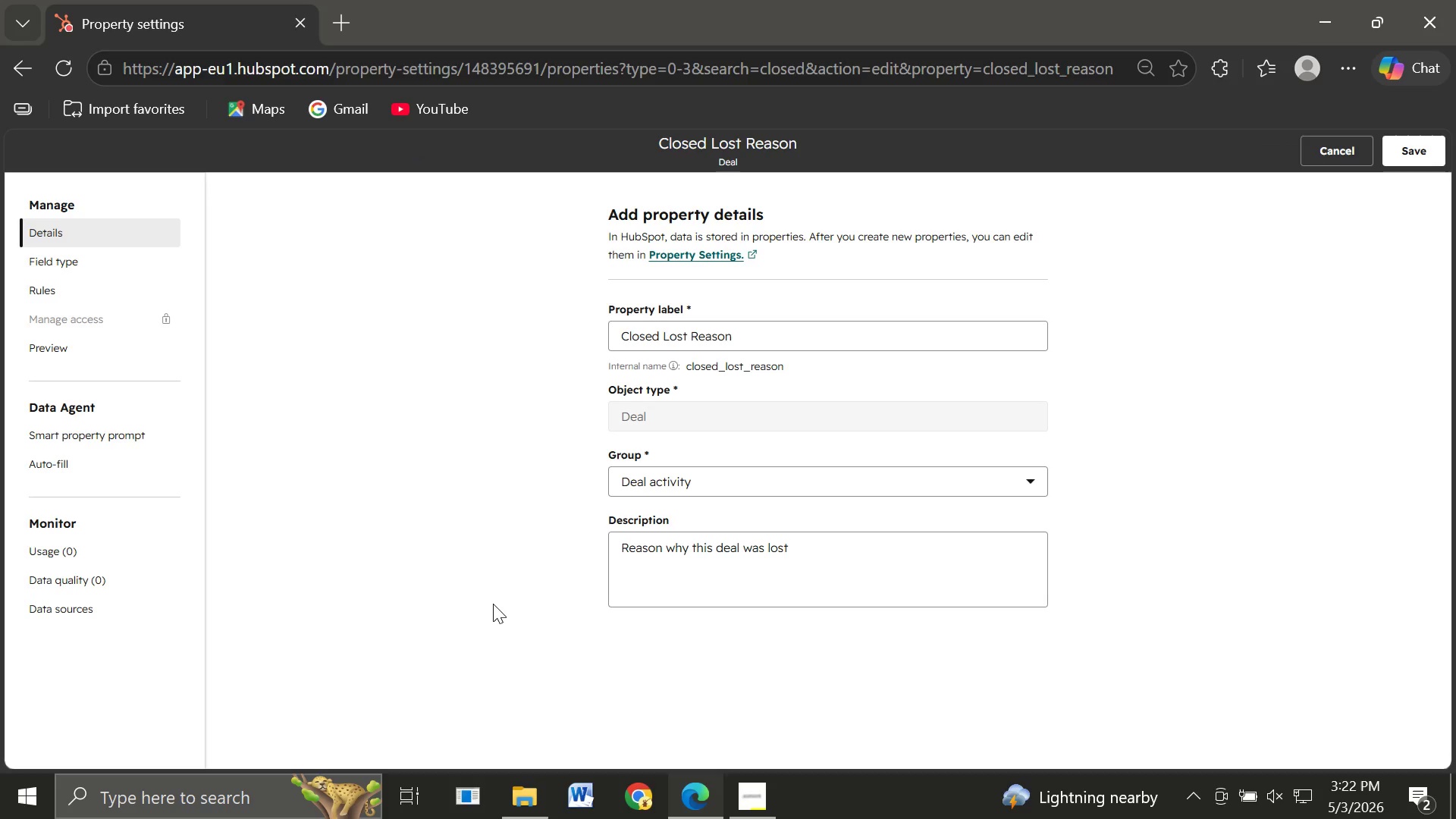 
wait(18.51)
 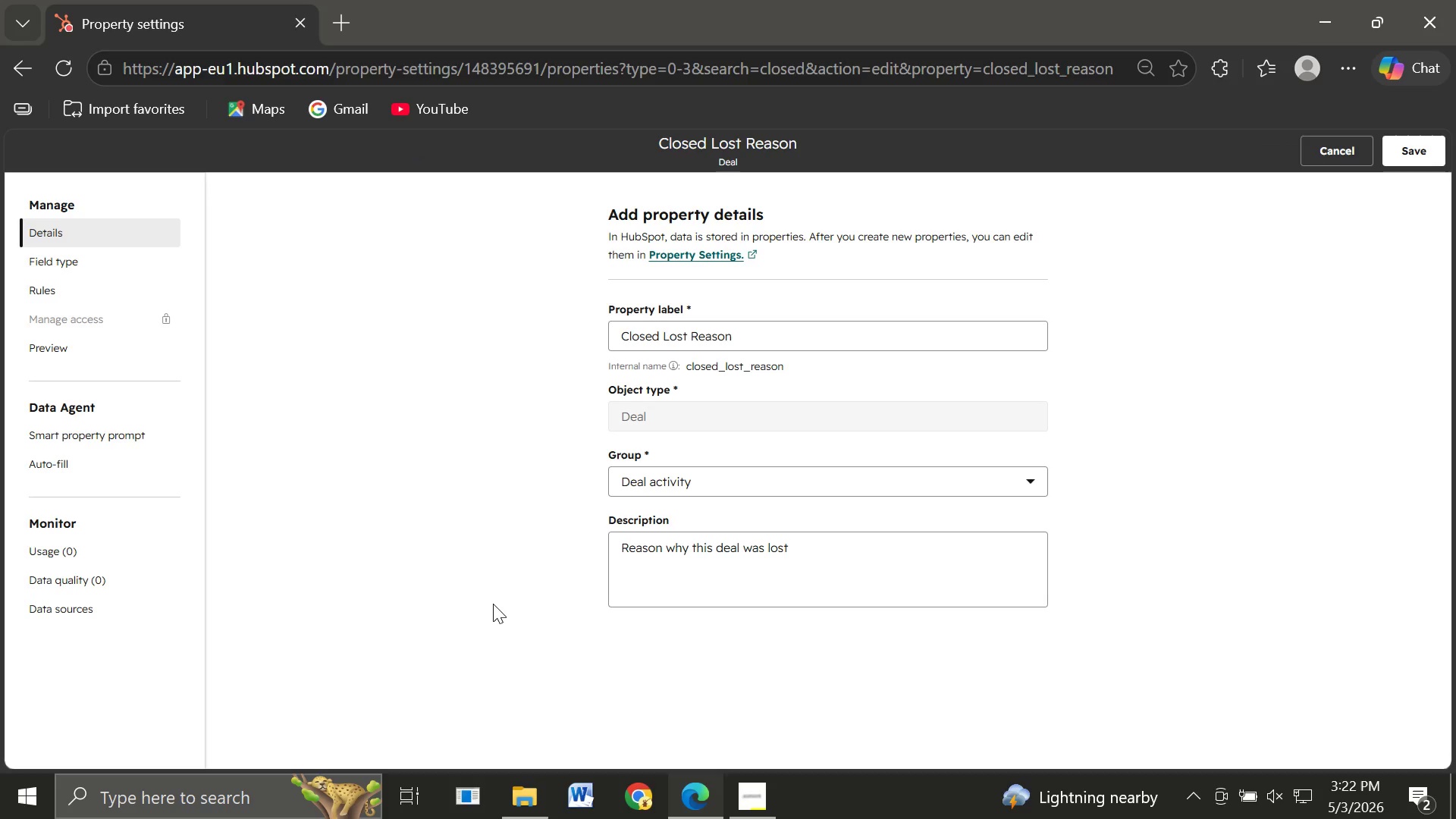 
left_click([56, 270])
 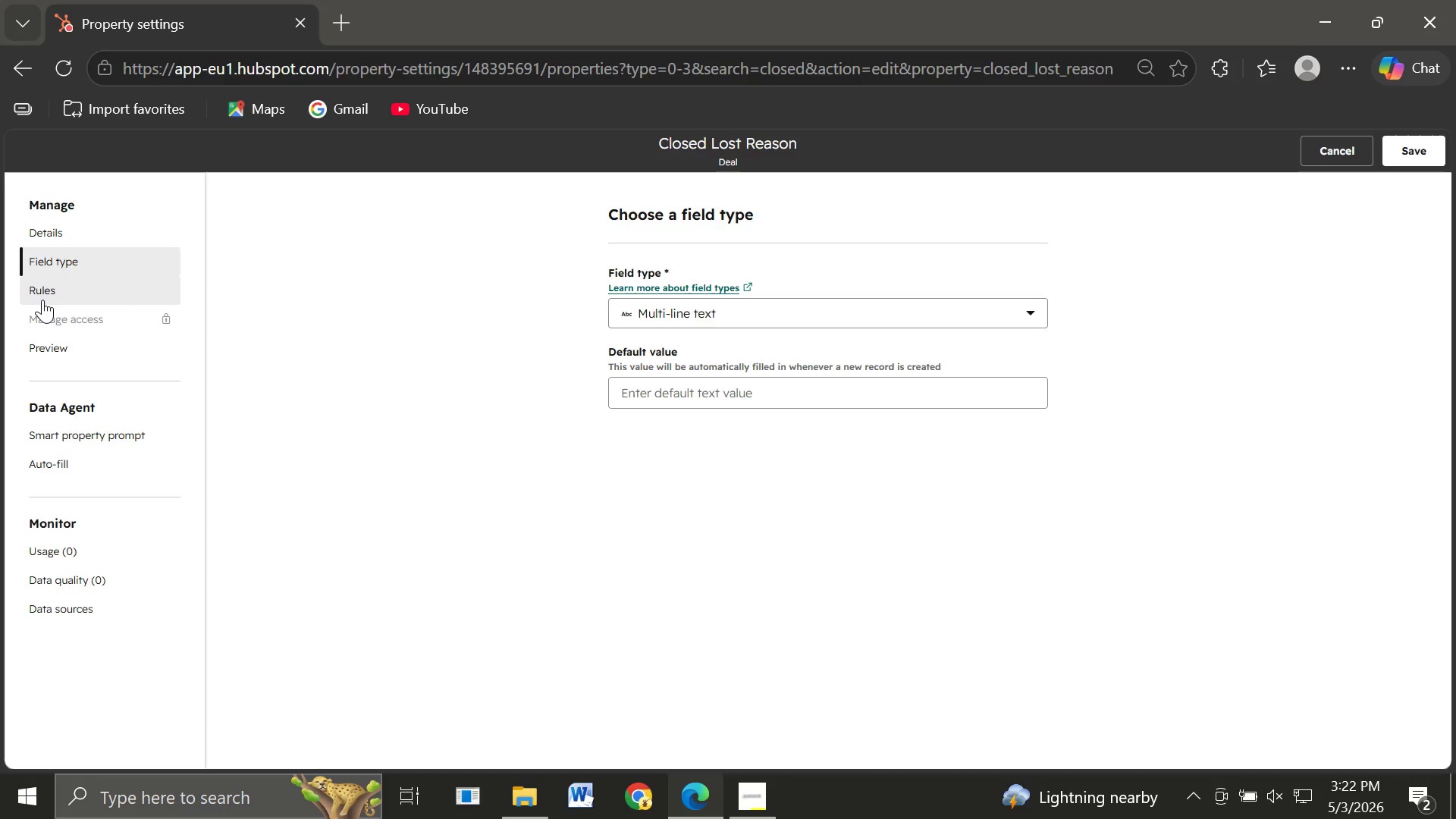 
wait(18.47)
 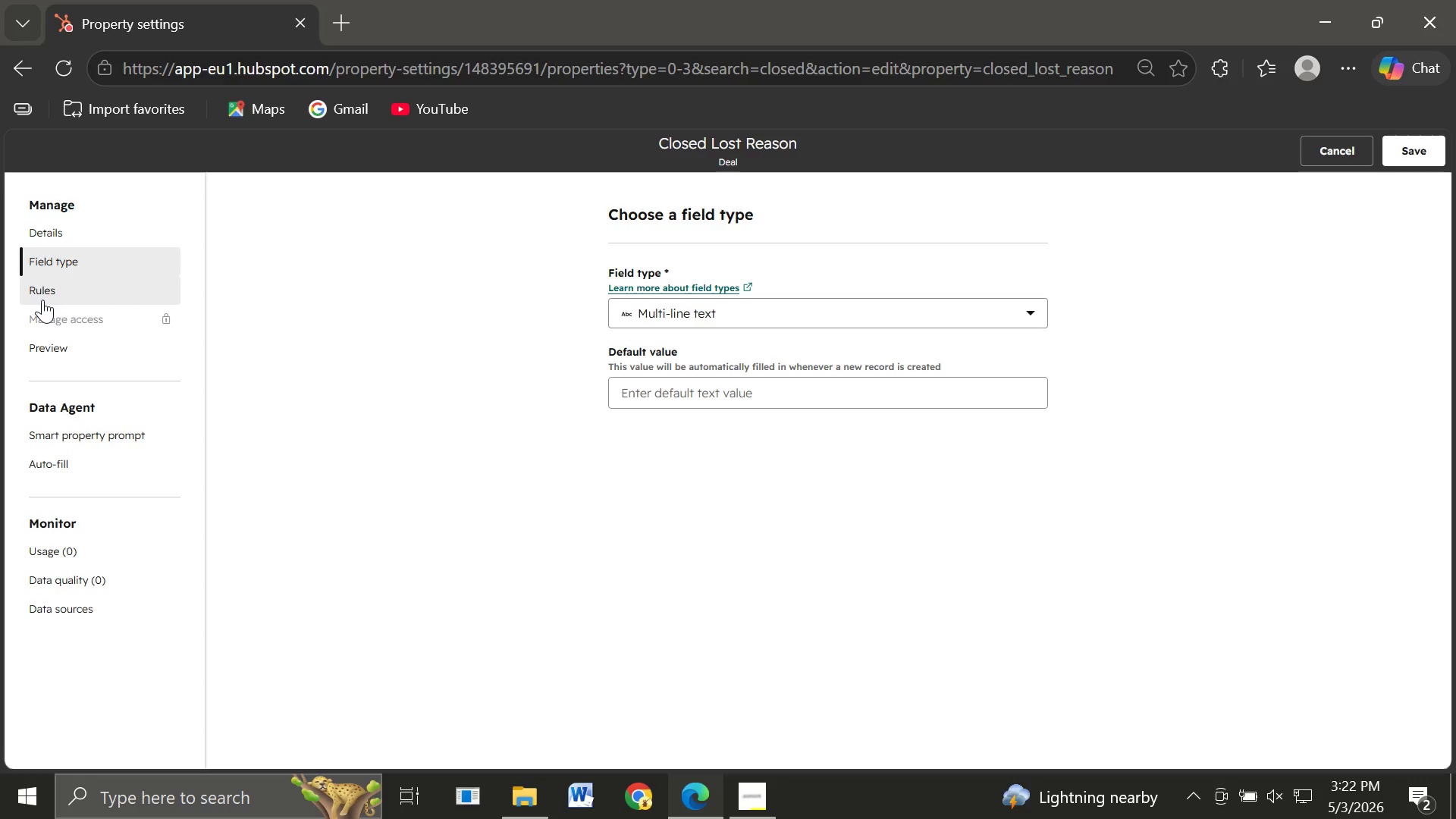 
left_click([679, 308])
 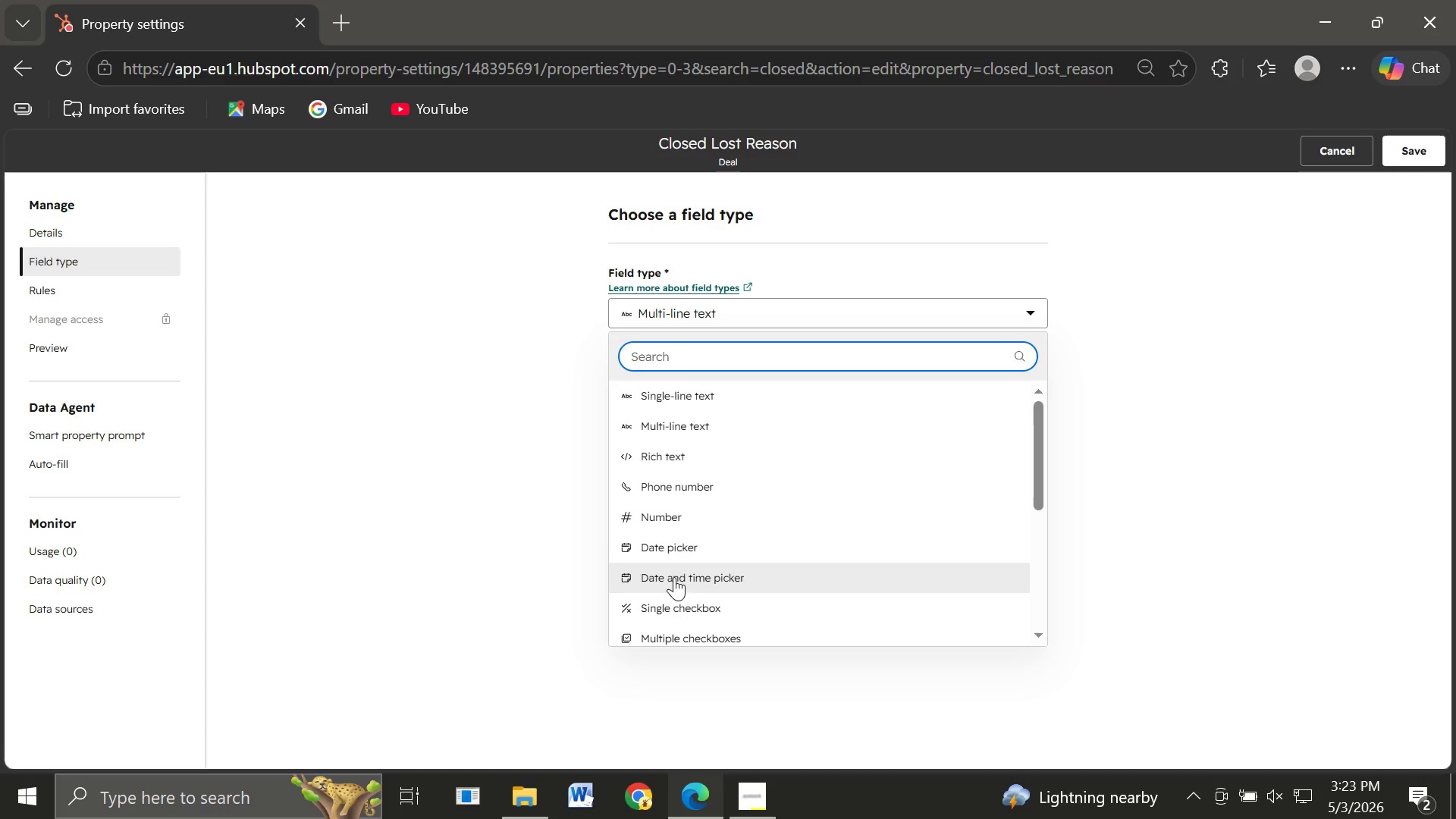 
mouse_move([663, 522])
 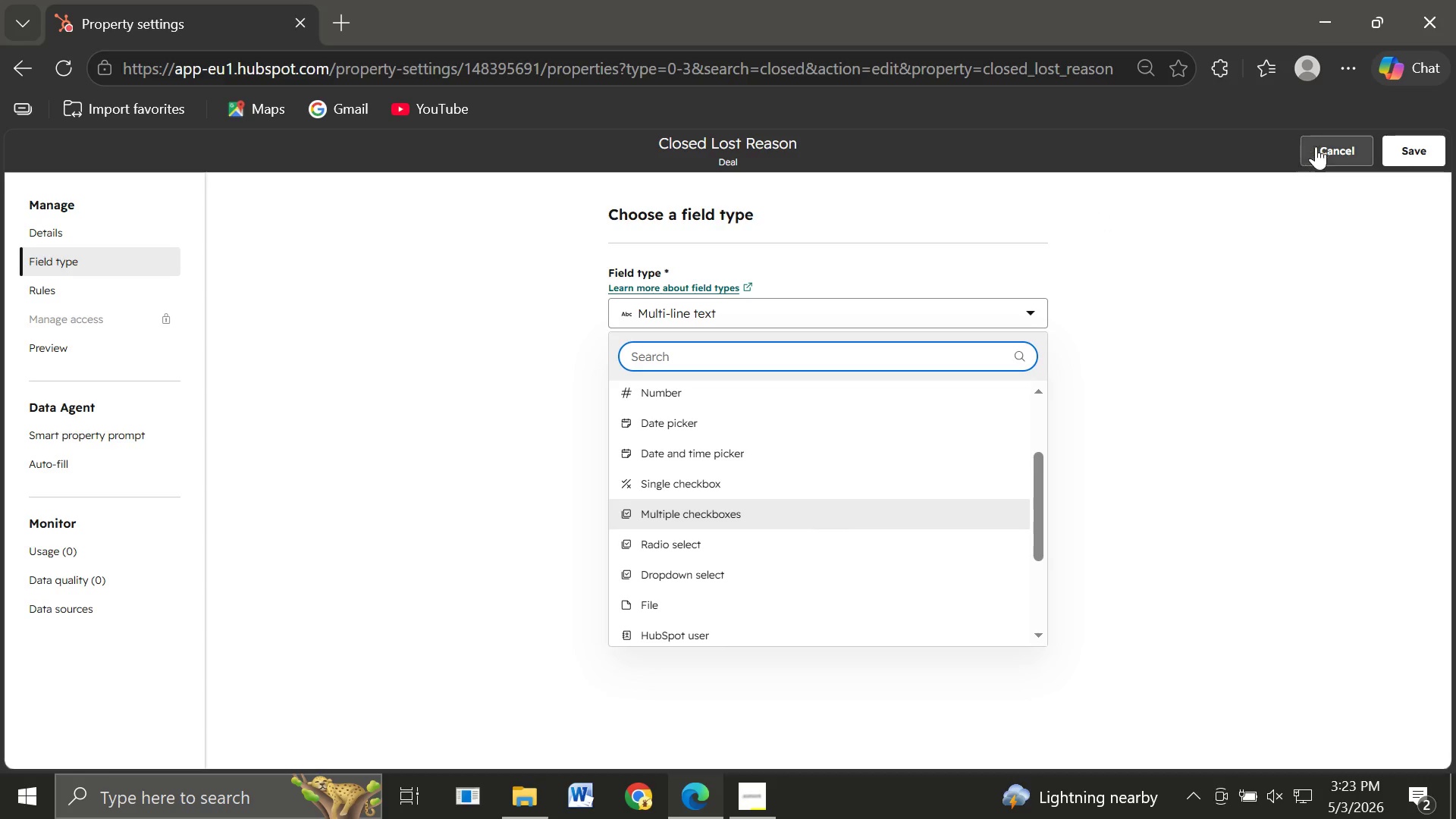 
left_click([1320, 137])
 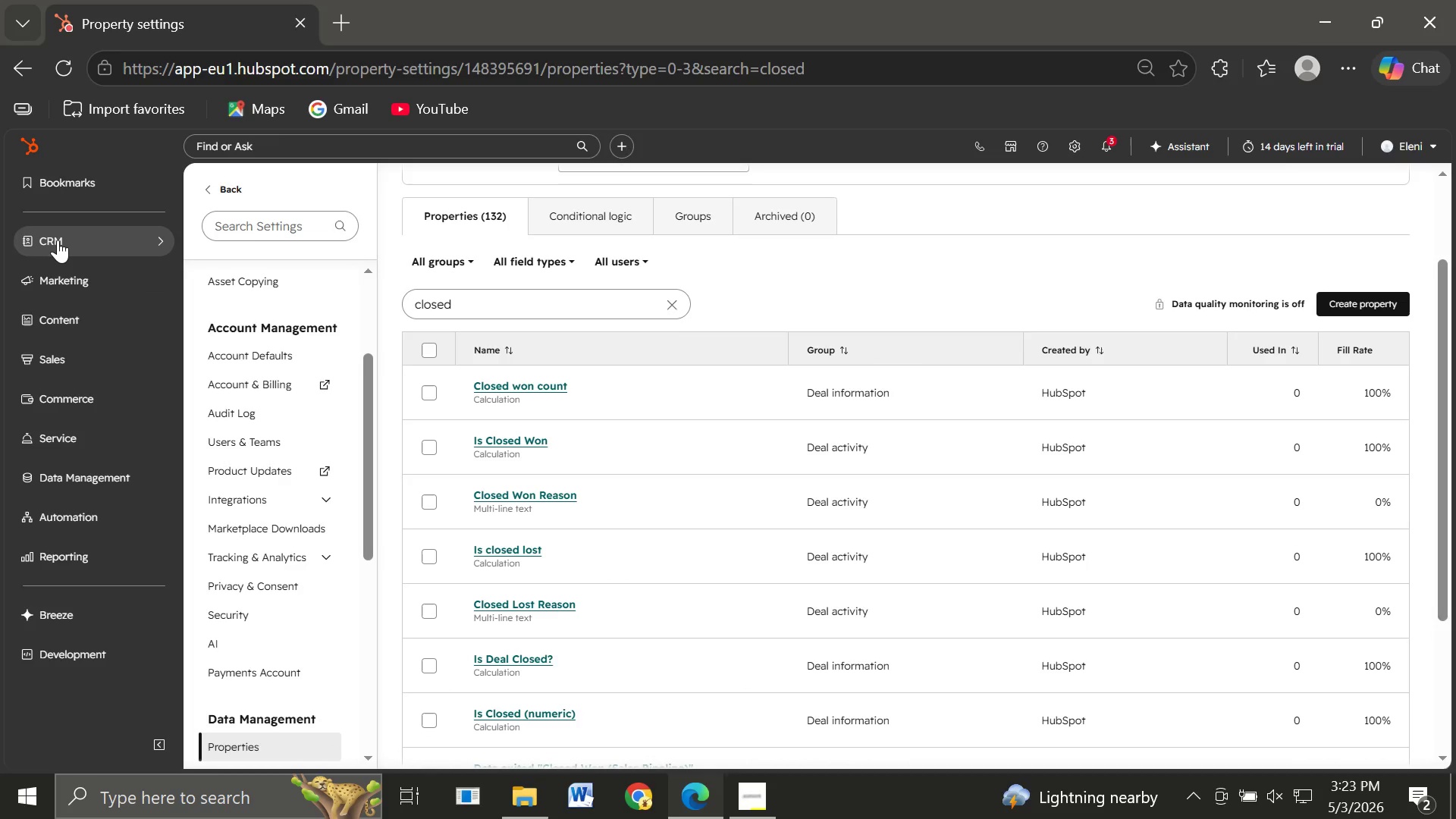 
wait(7.16)
 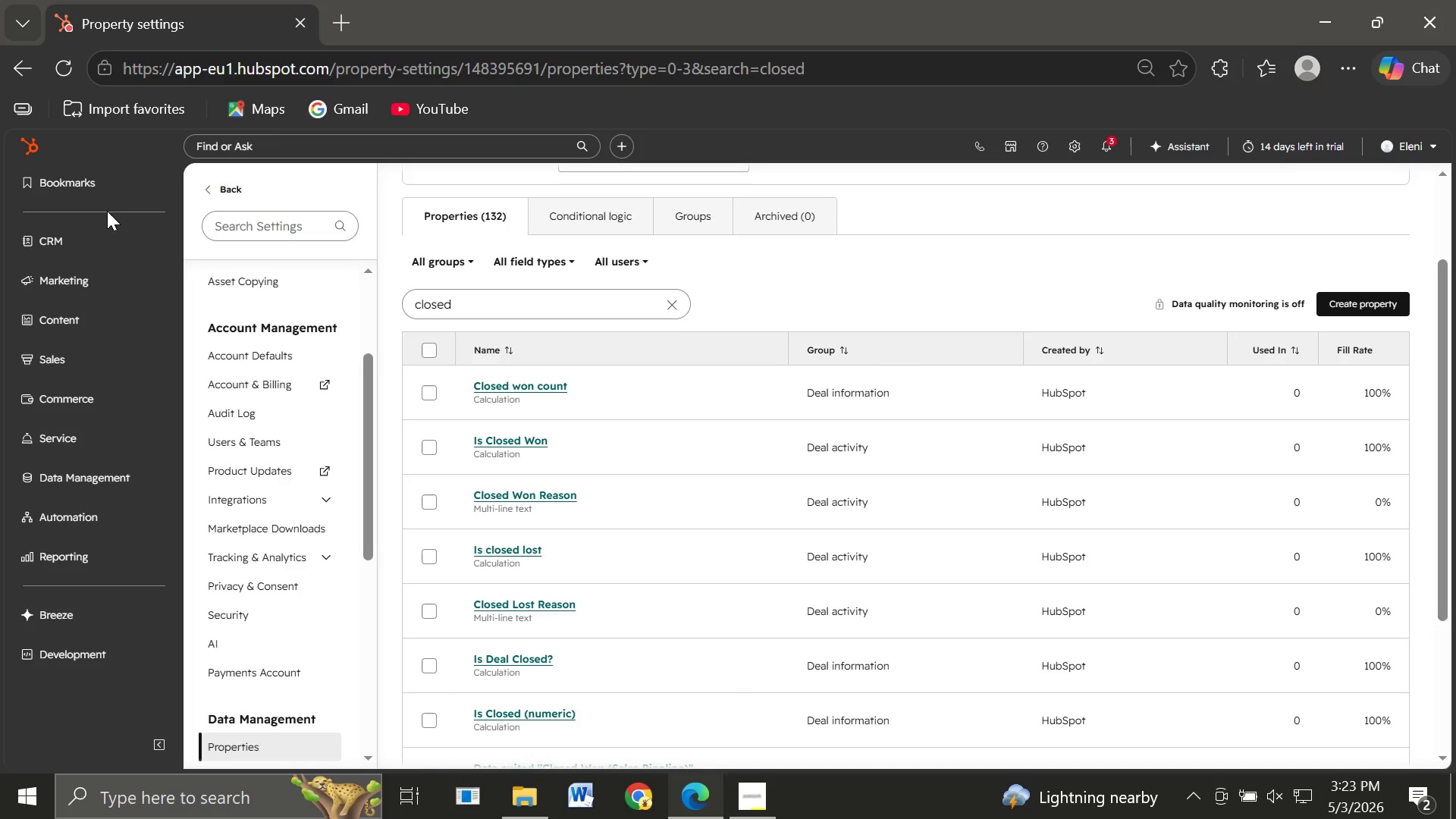 
left_click([58, 240])
 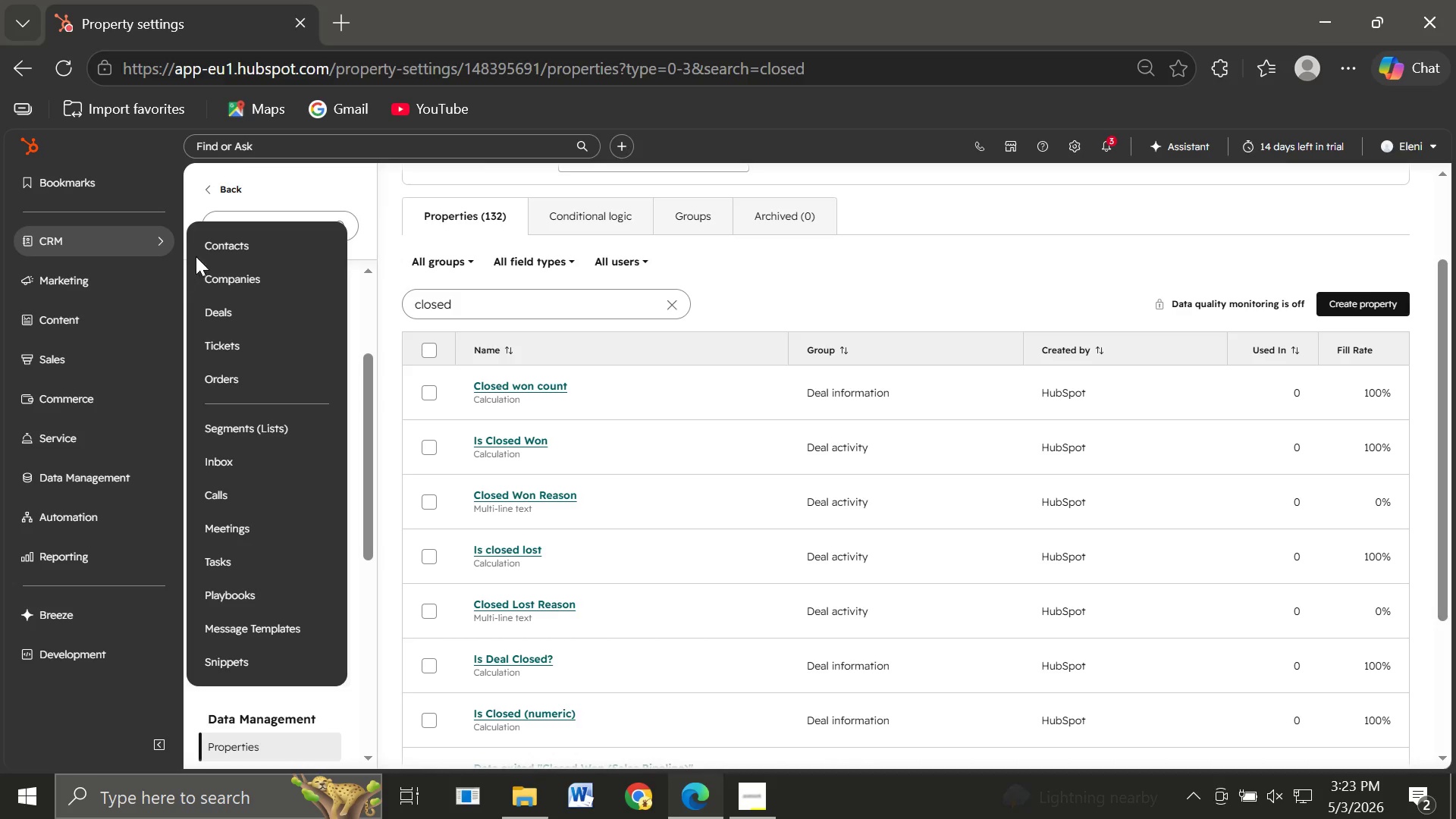 
left_click([247, 249])
 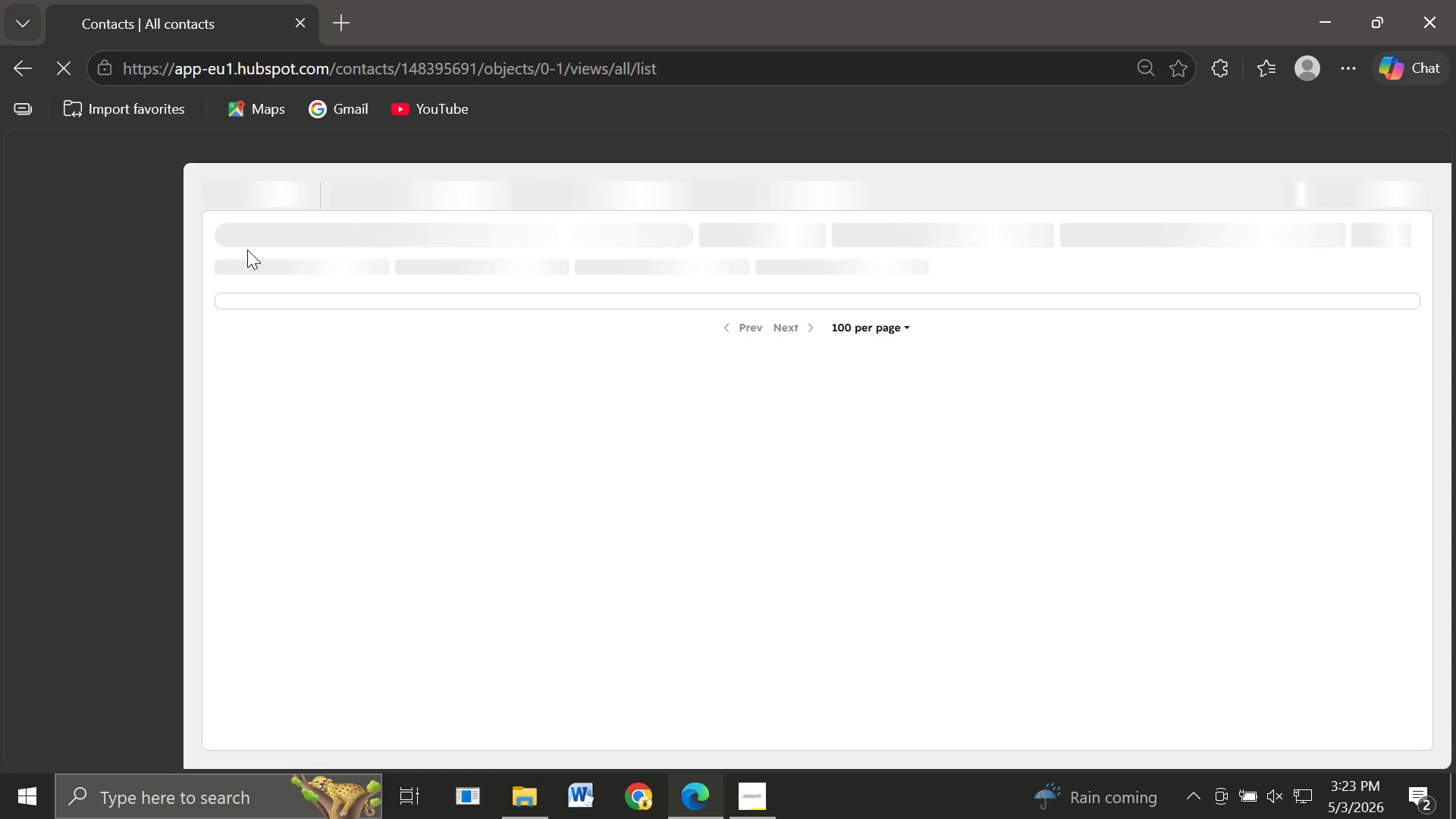 
wait(5.65)
 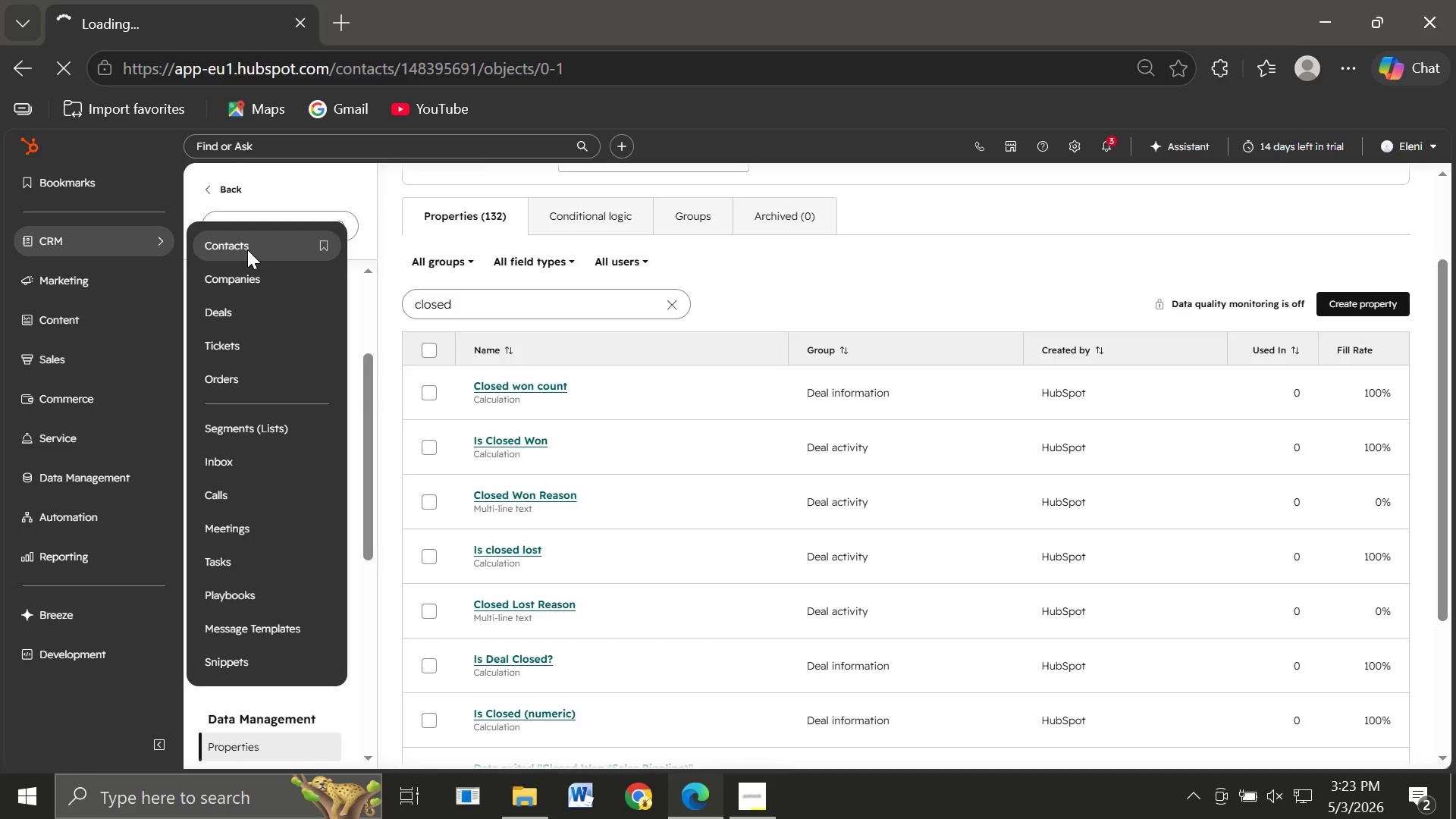 
mouse_move([453, 235])
 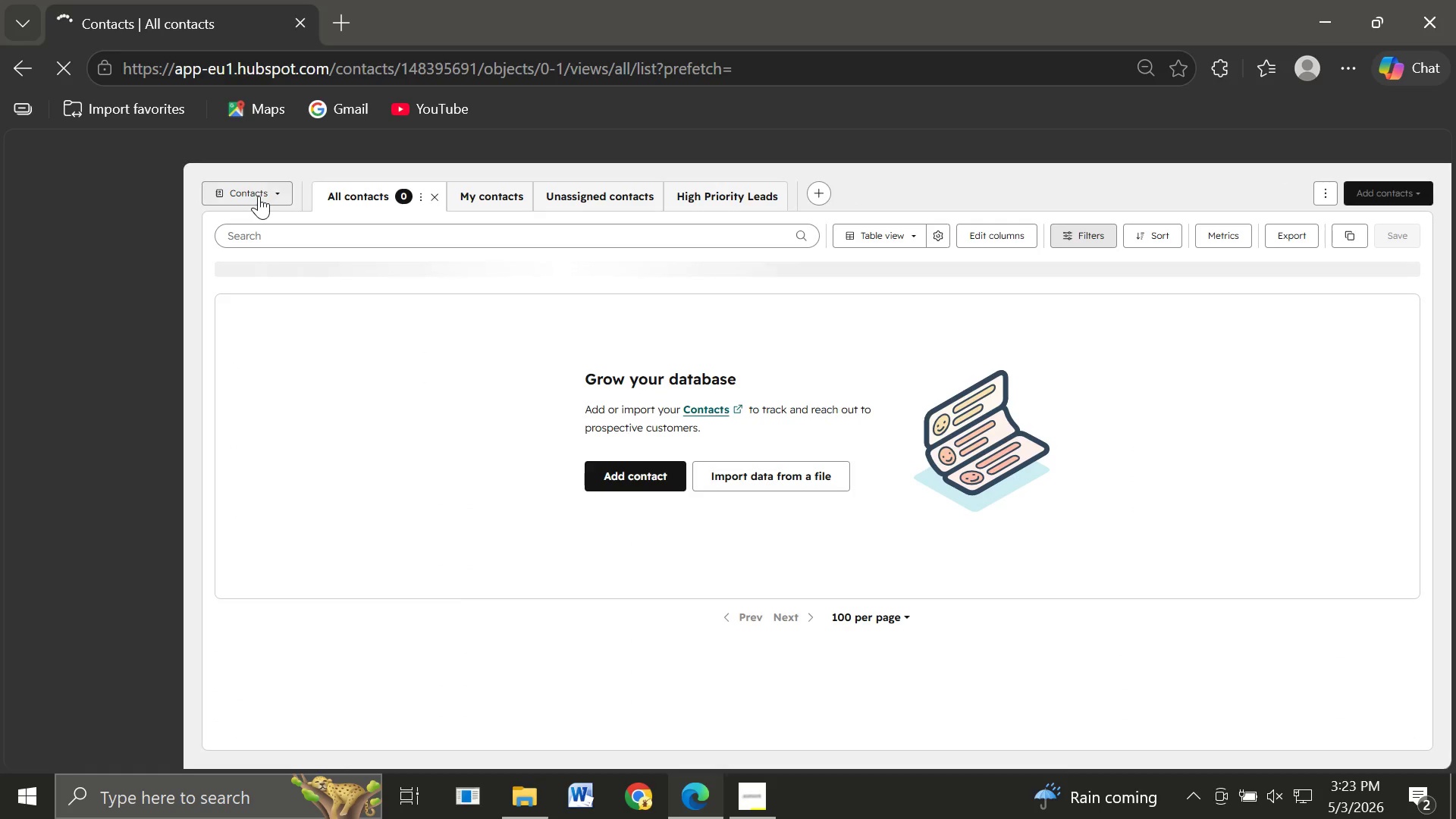 
left_click([259, 196])
 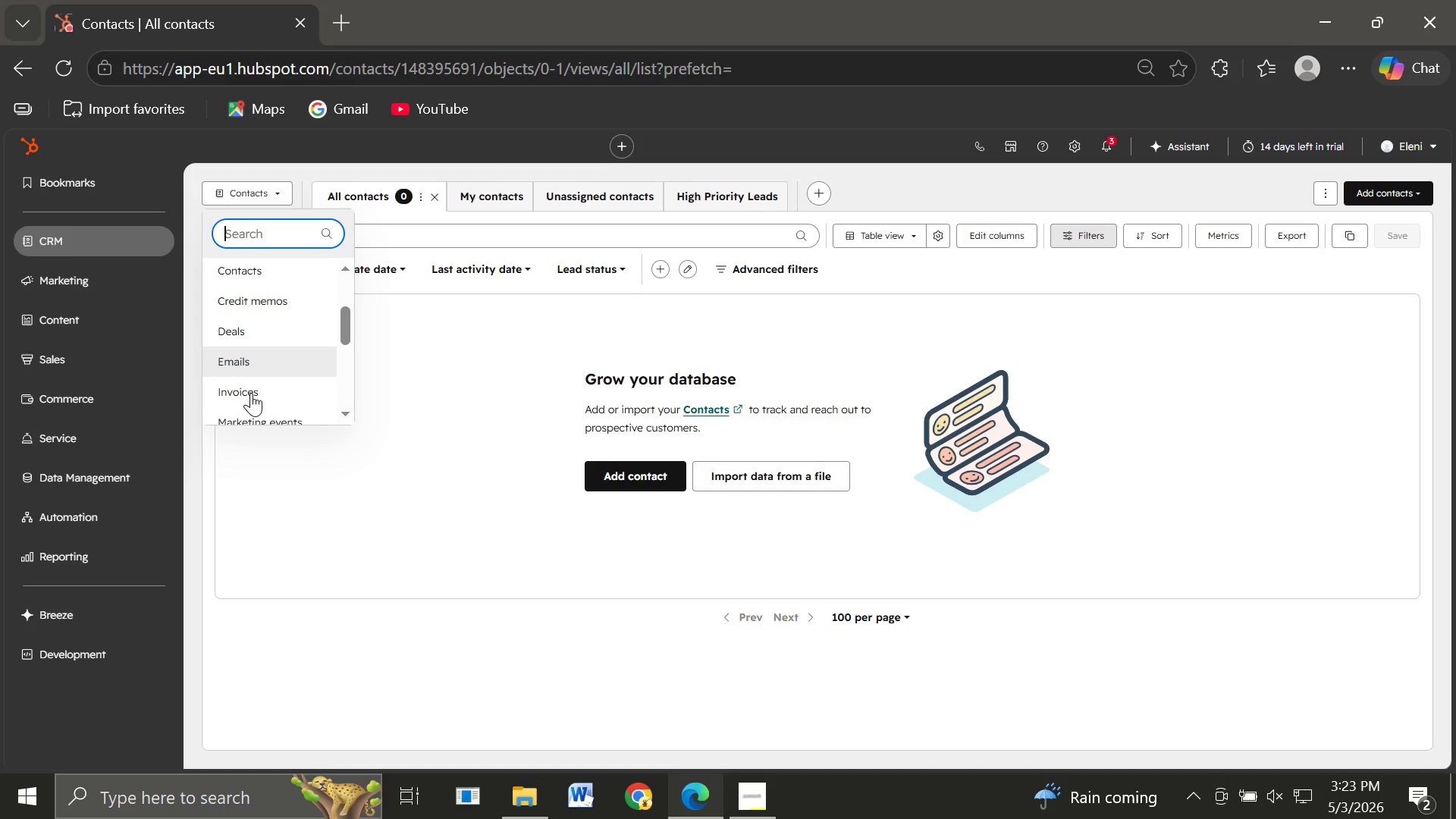 
wait(5.2)
 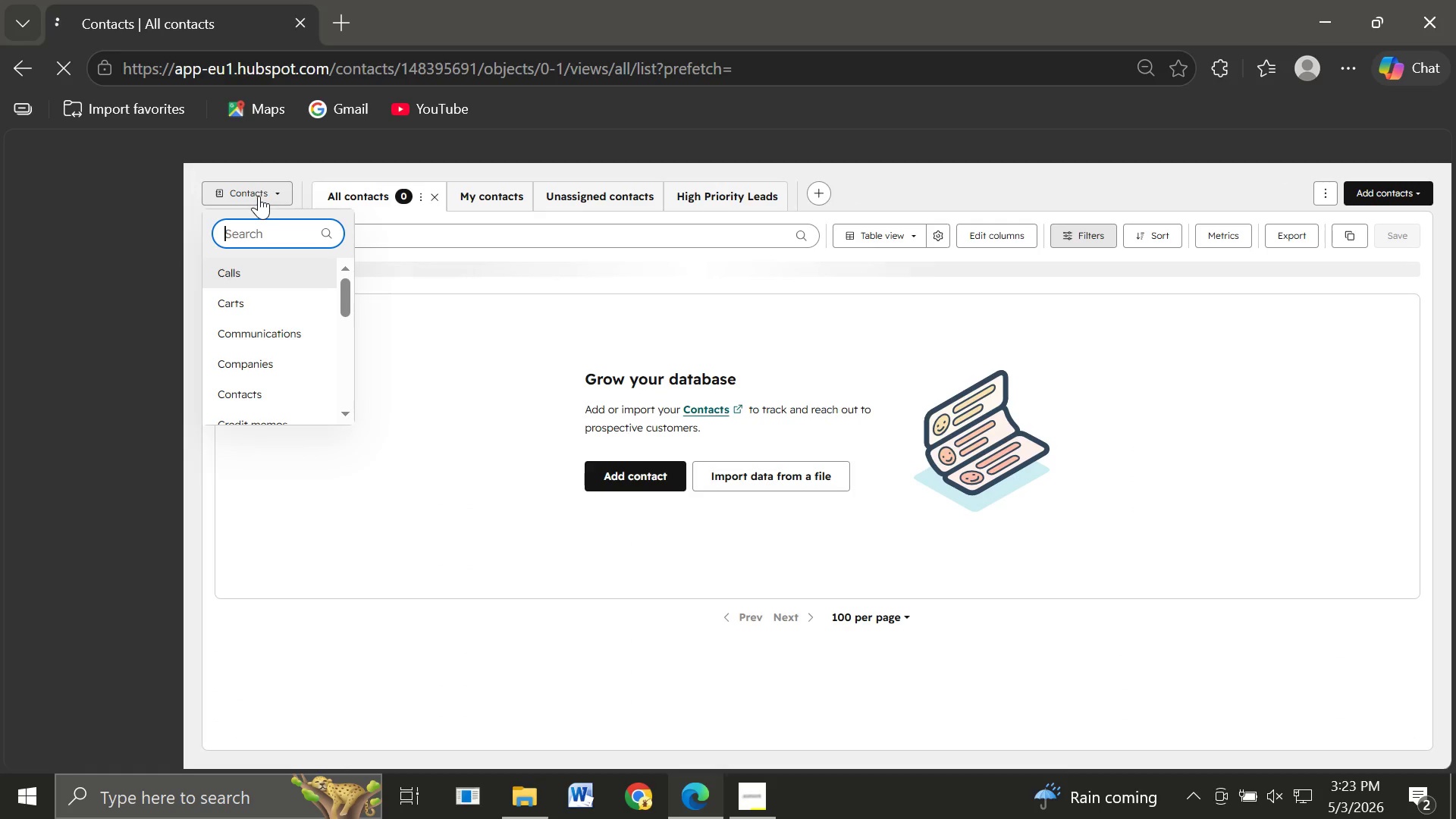 
left_click([230, 332])
 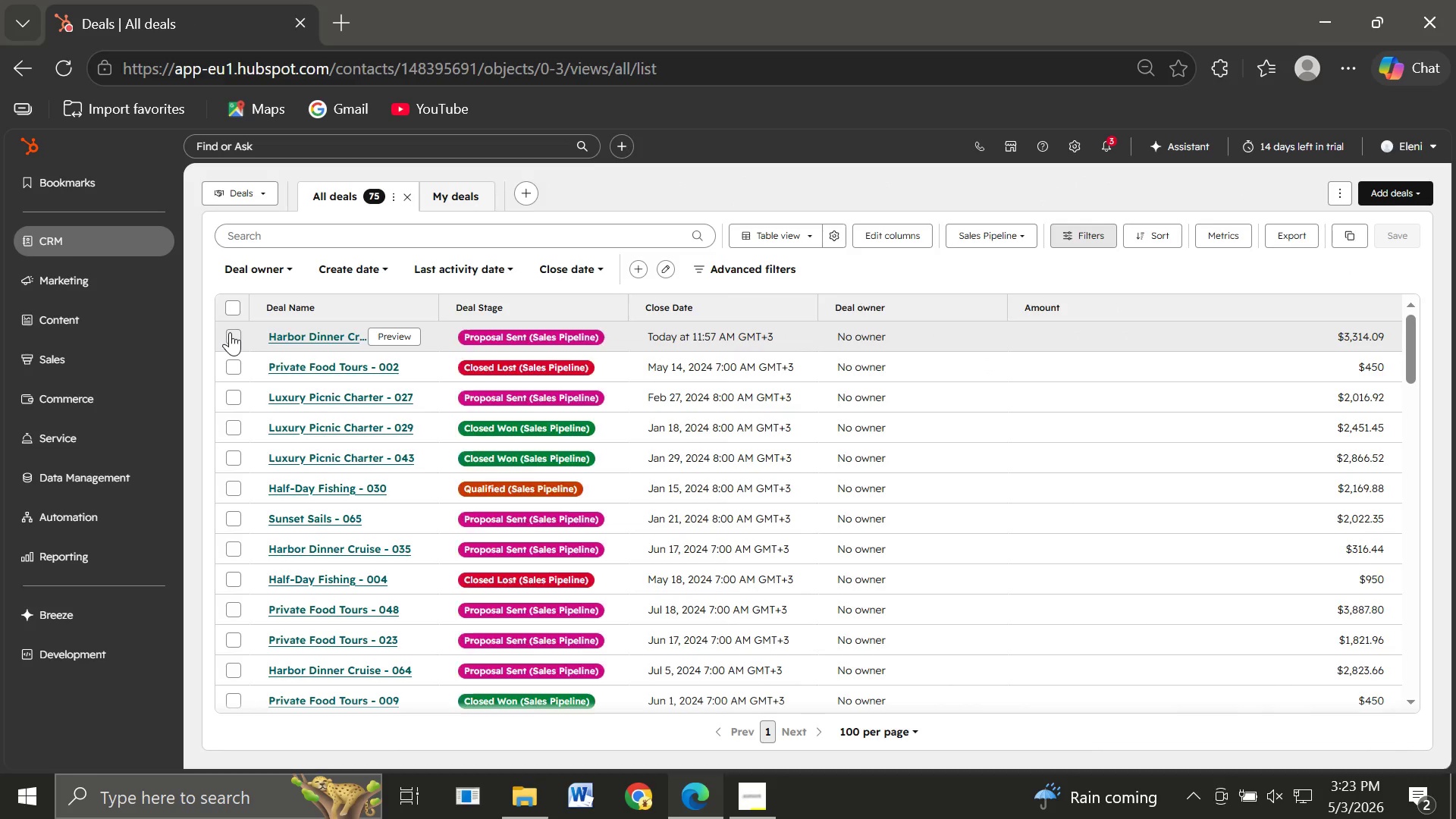 
wait(7.7)
 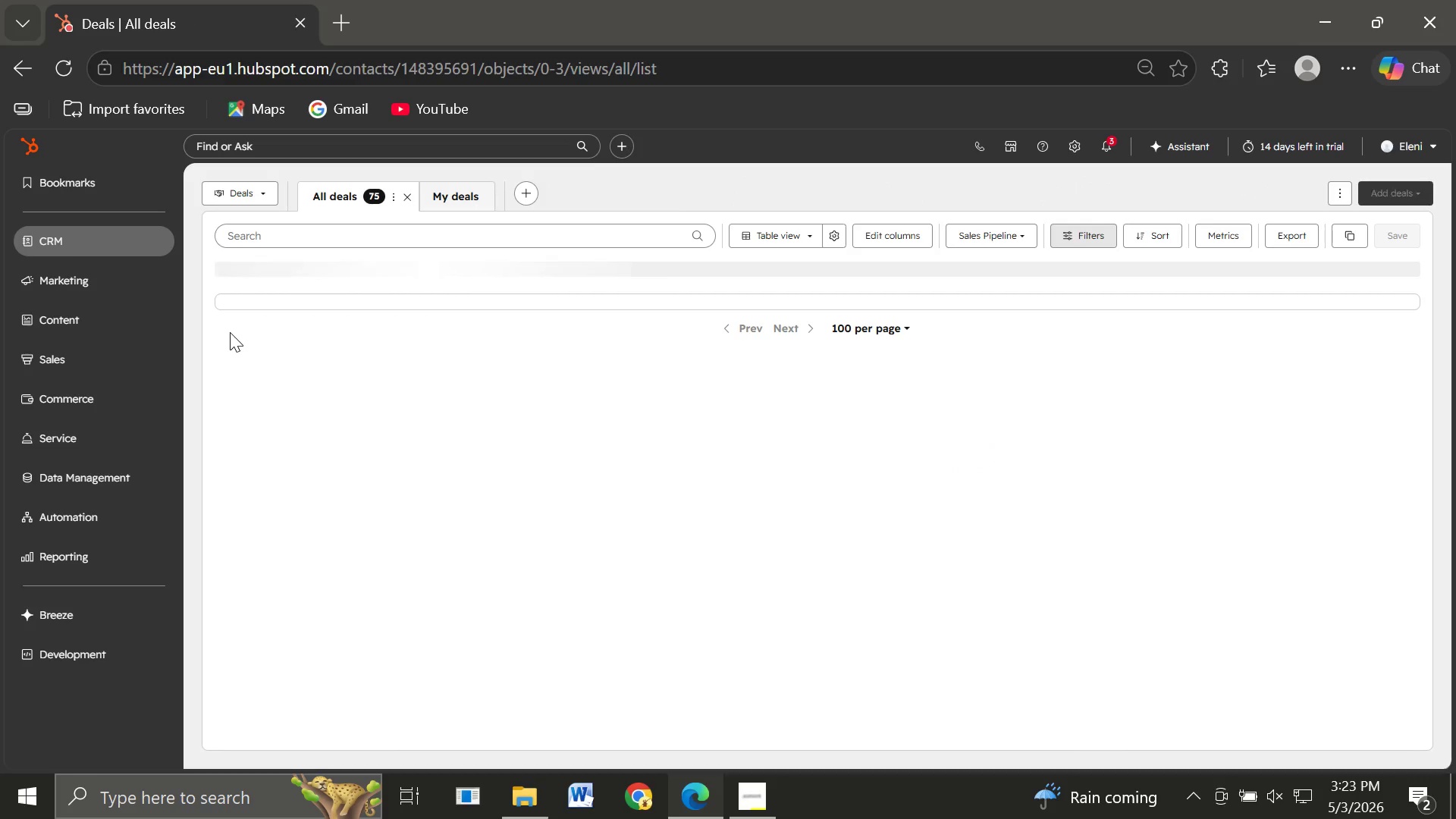 
left_click([228, 309])
 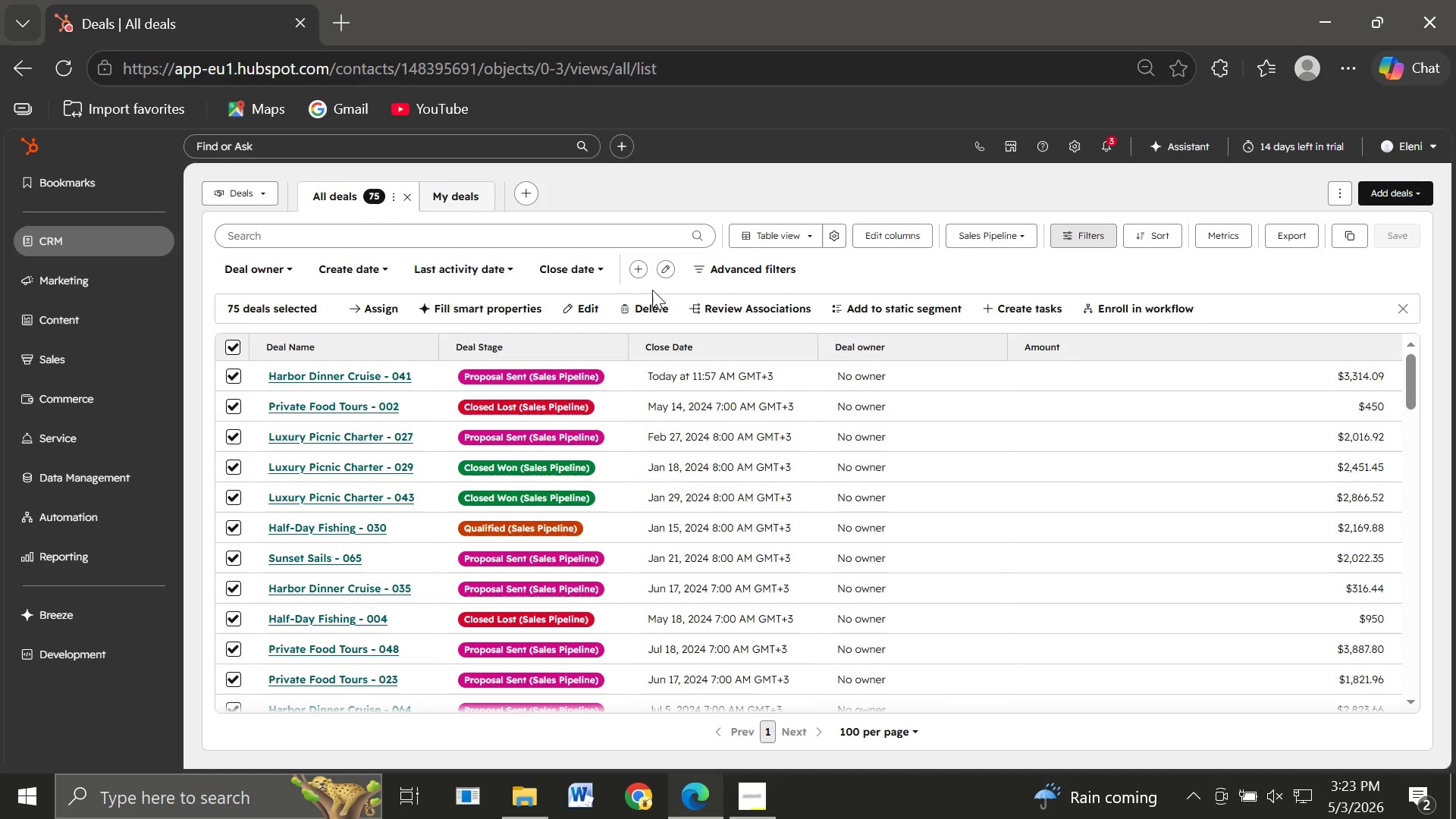 
left_click([648, 303])
 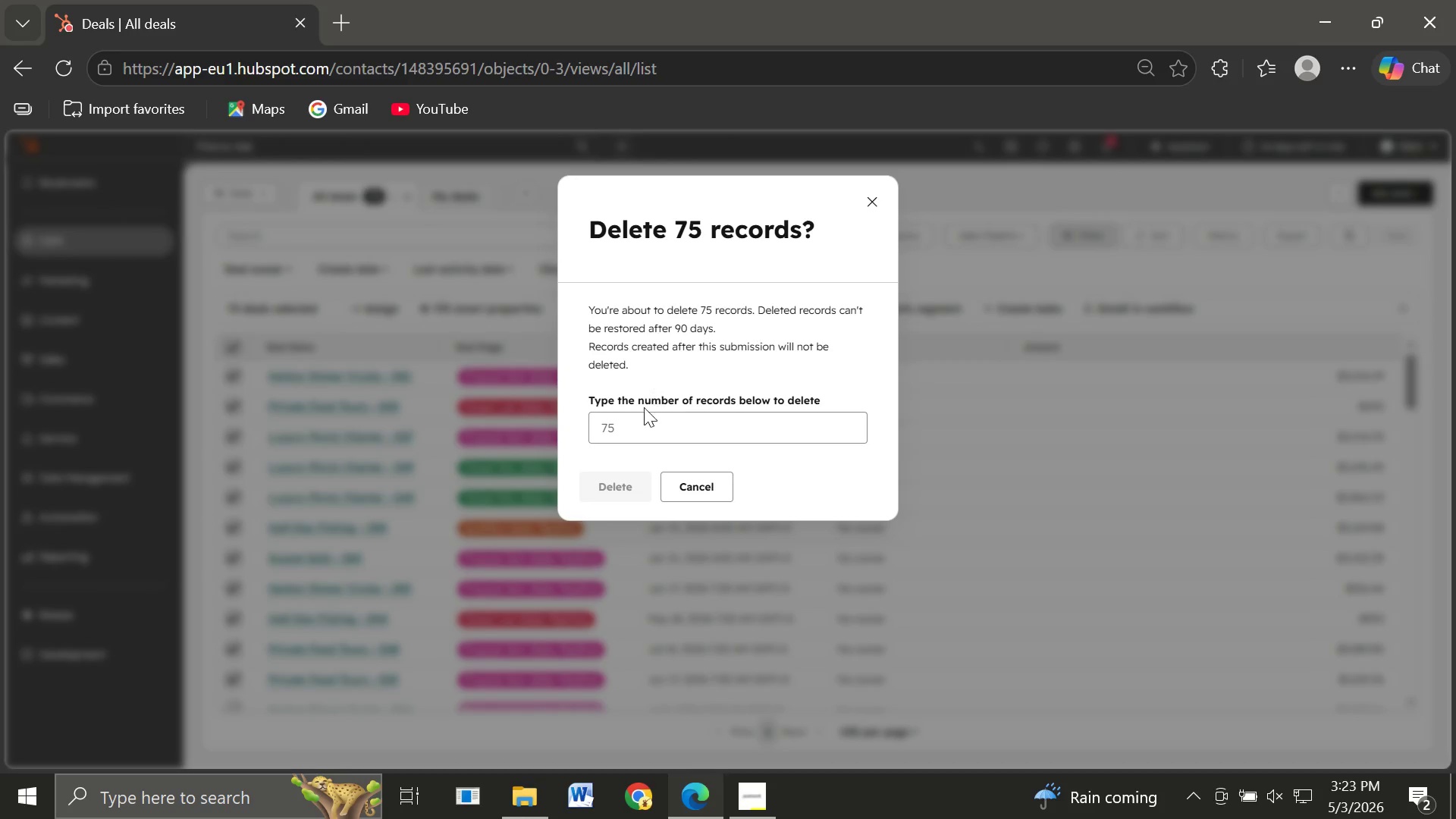 
left_click([623, 425])
 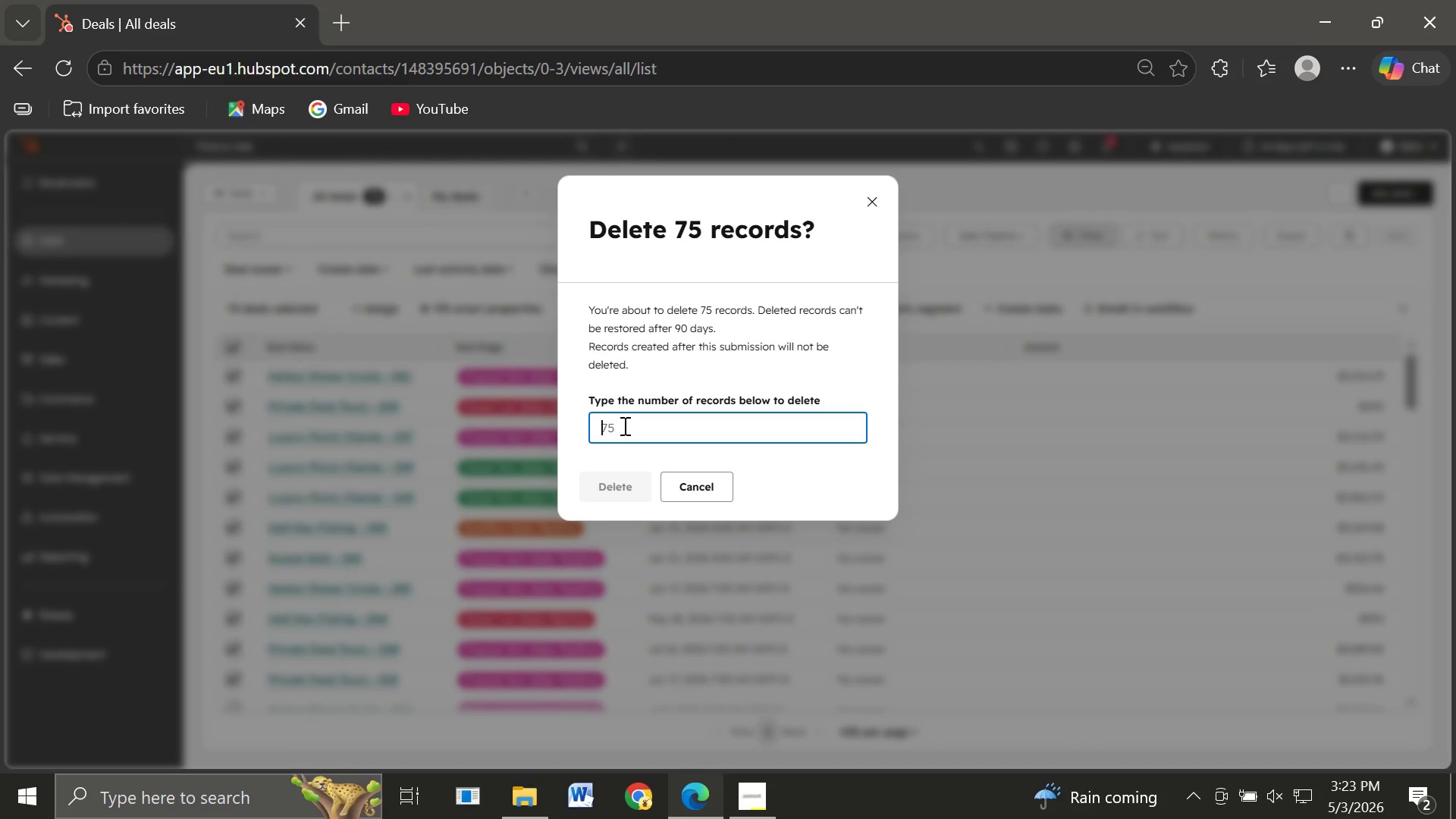 
type(75)
 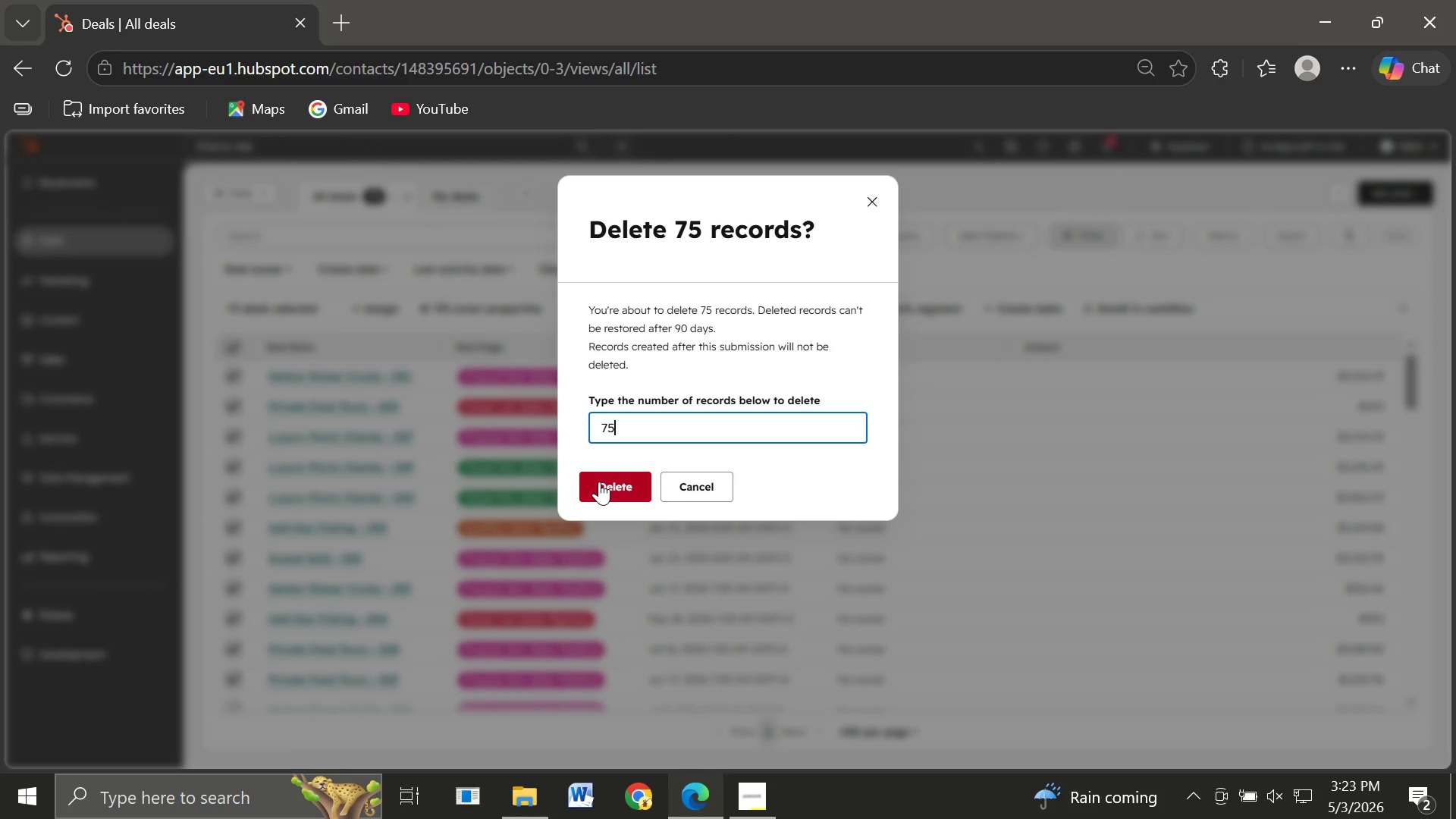 
left_click([599, 482])
 